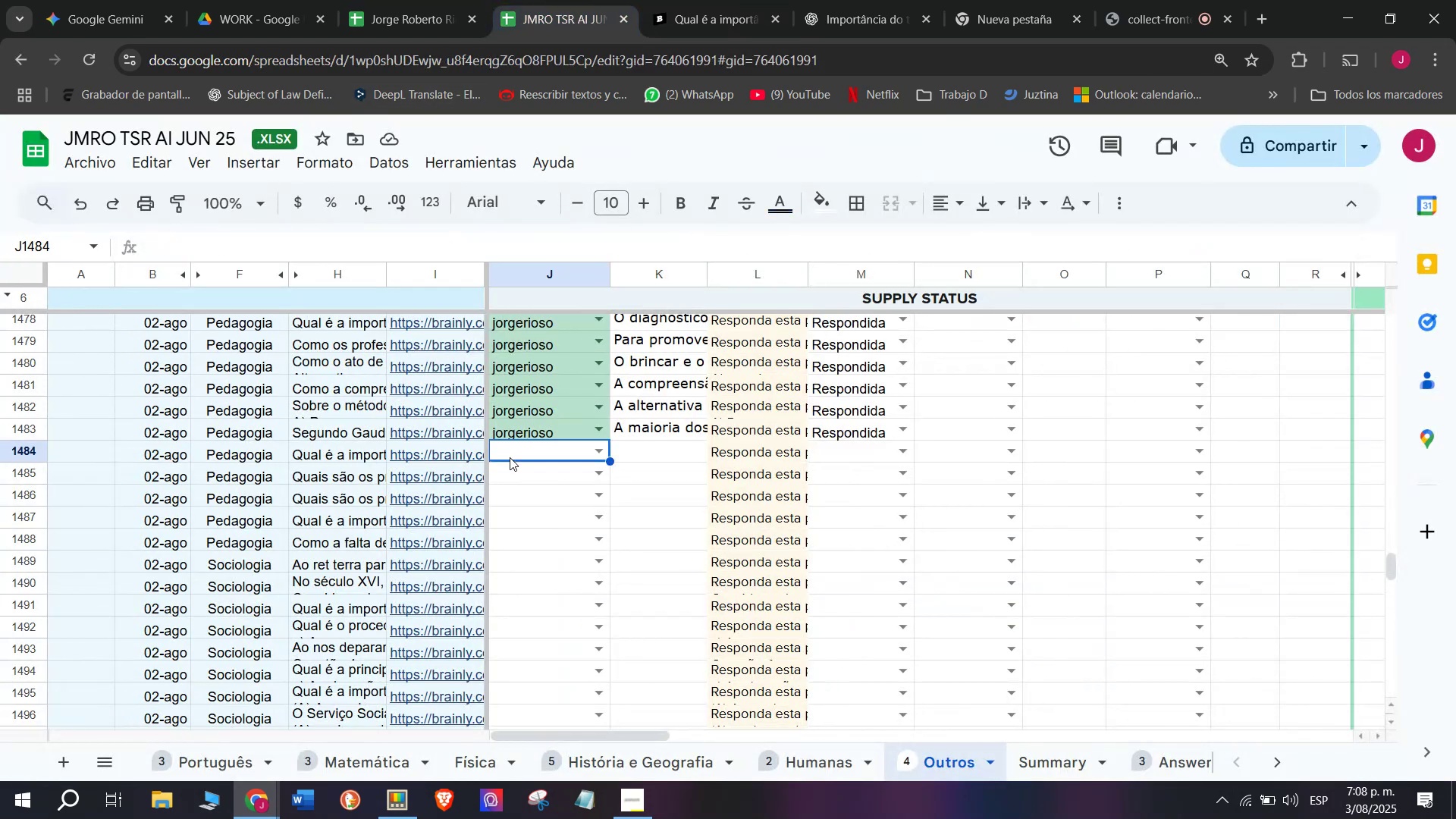 
key(J)
 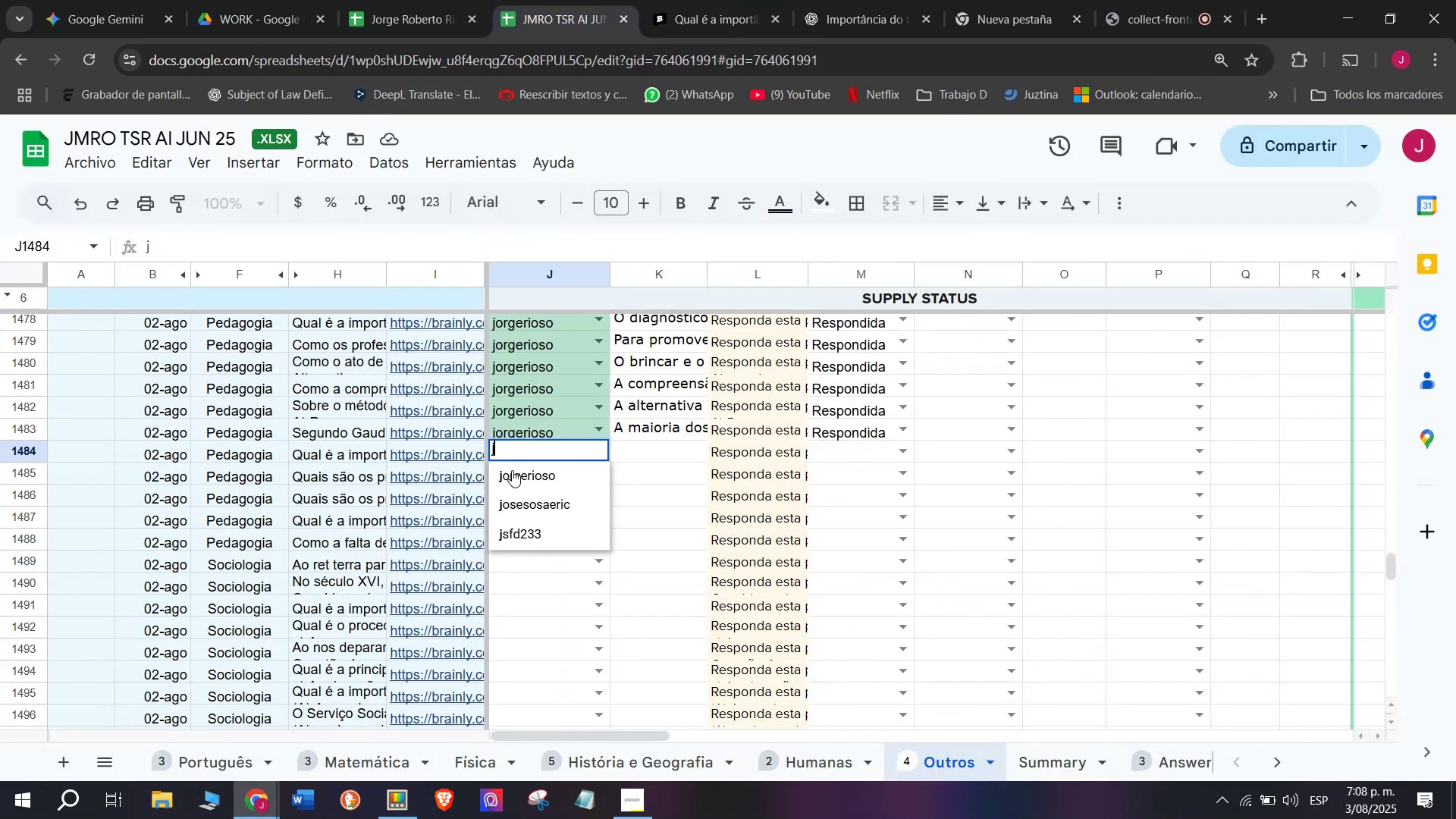 
left_click([512, 472])
 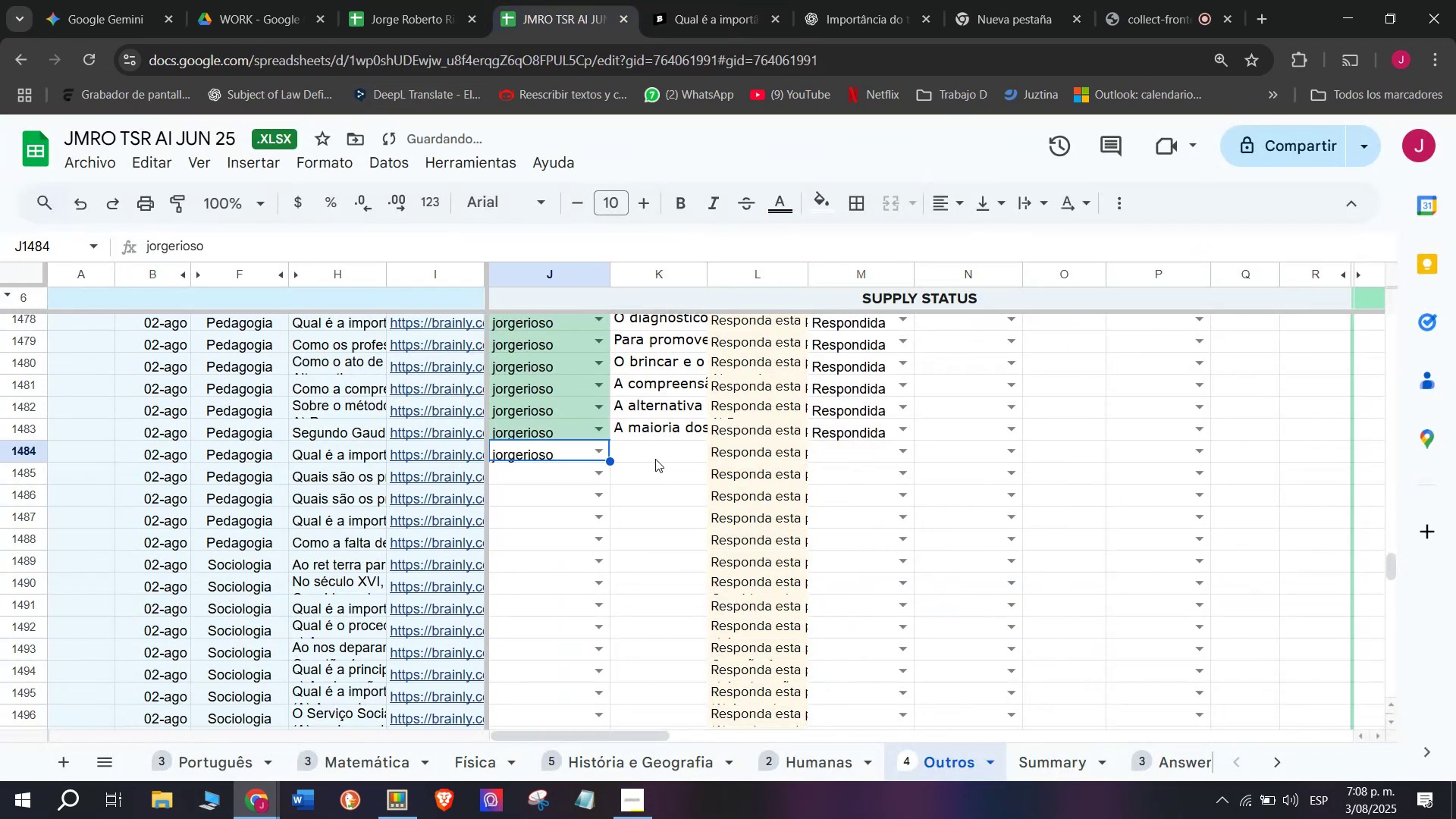 
double_click([655, 459])
 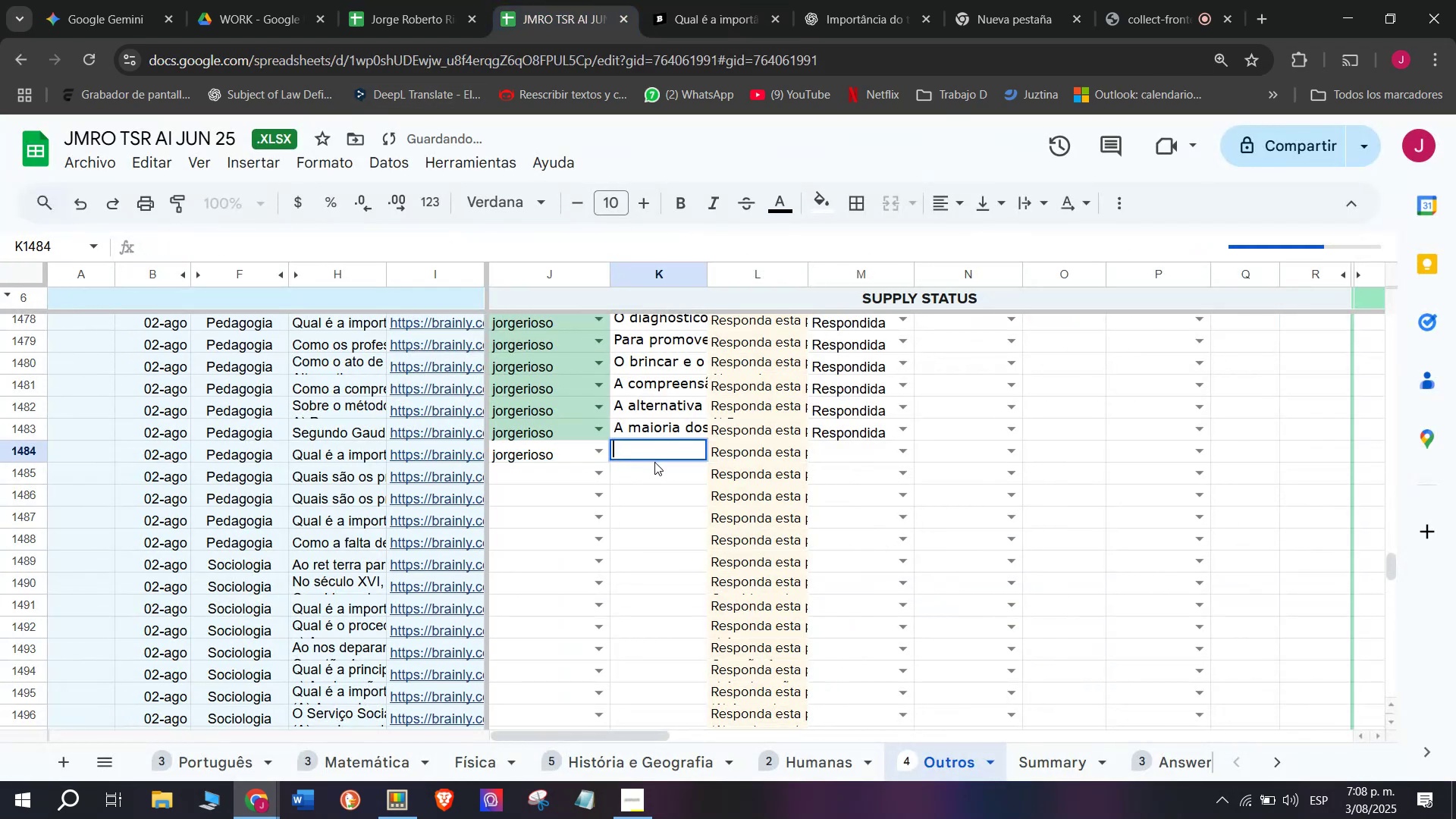 
key(Control+V)
 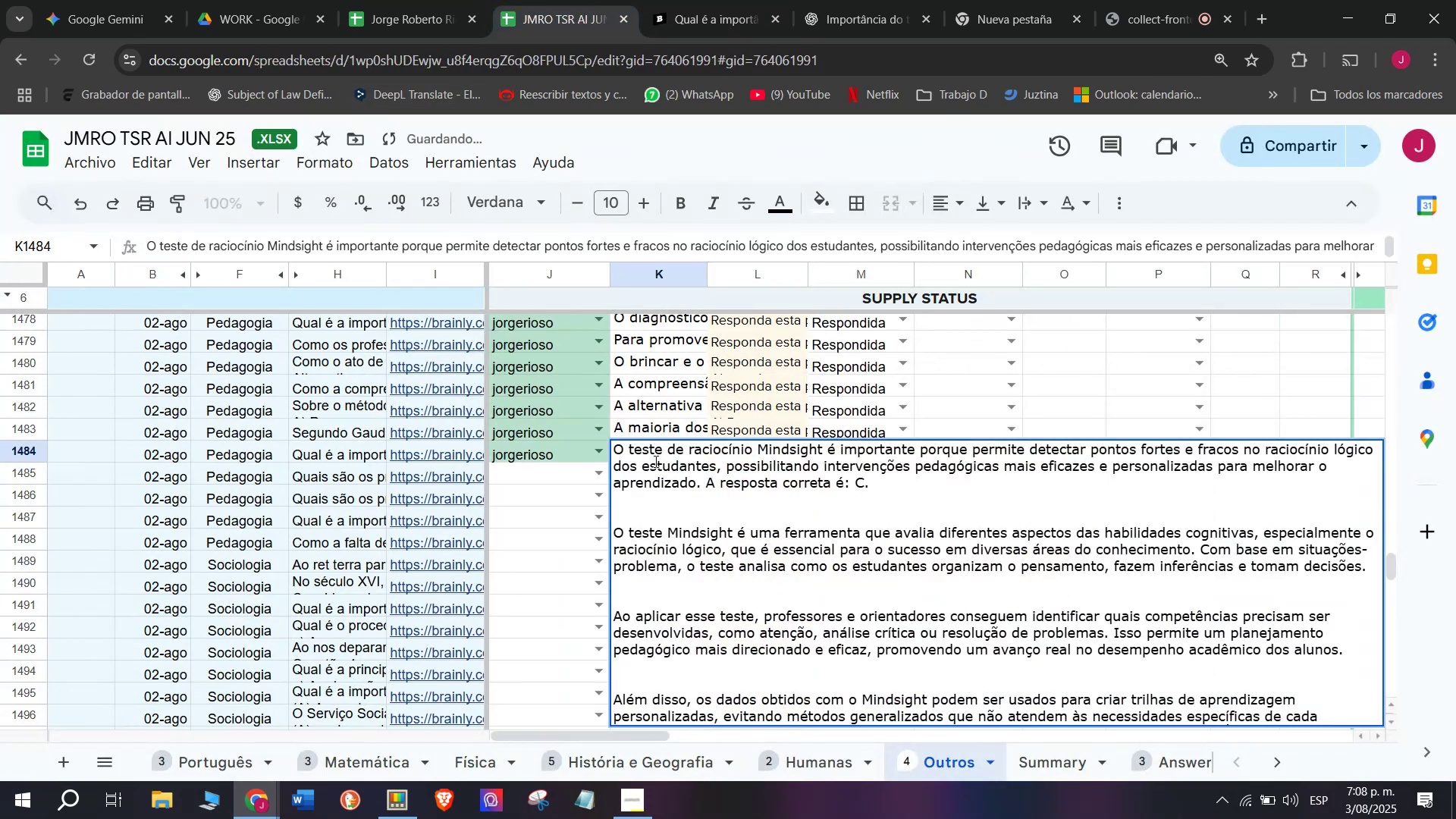 
key(Enter)
 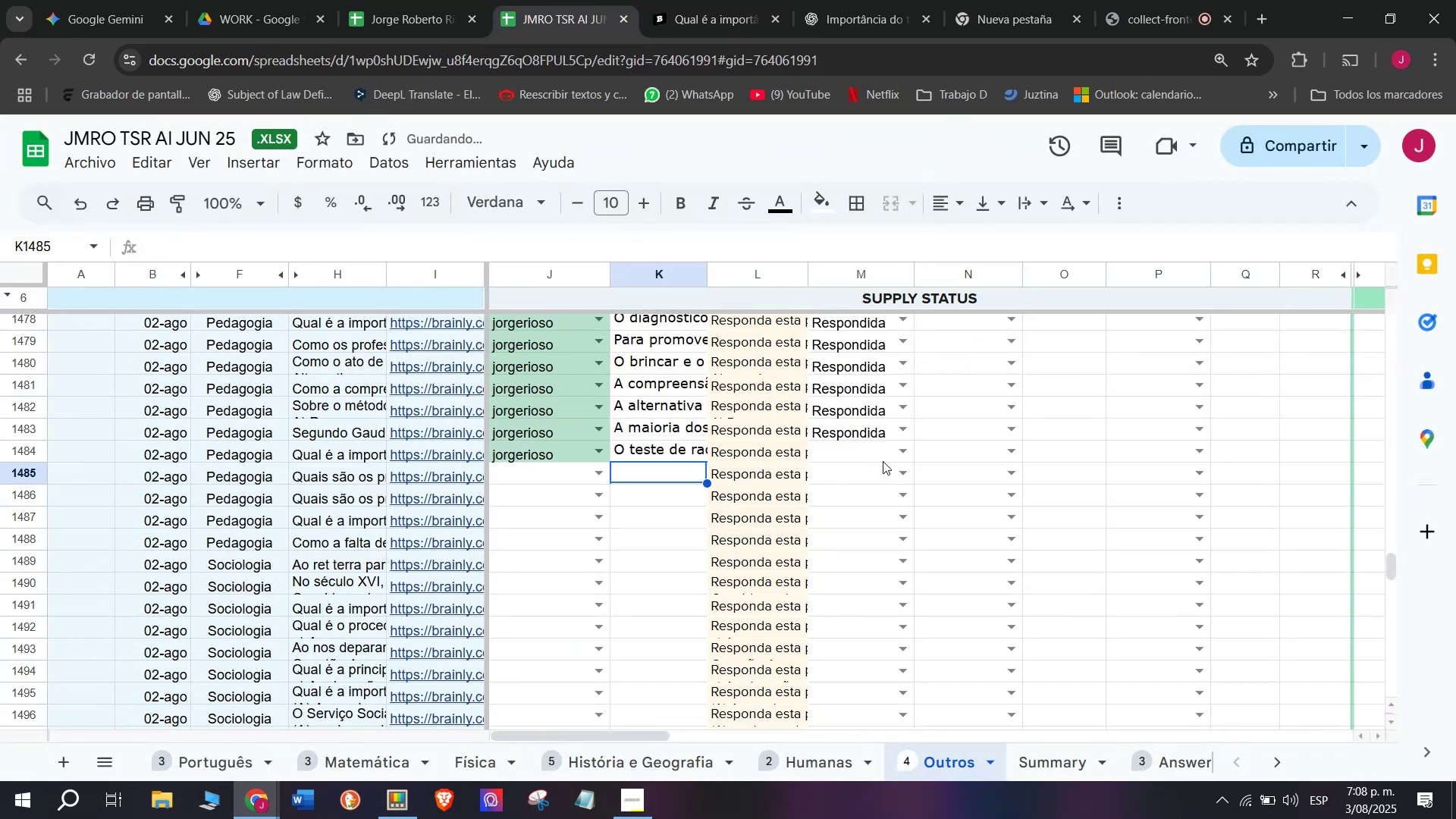 
left_click([903, 457])
 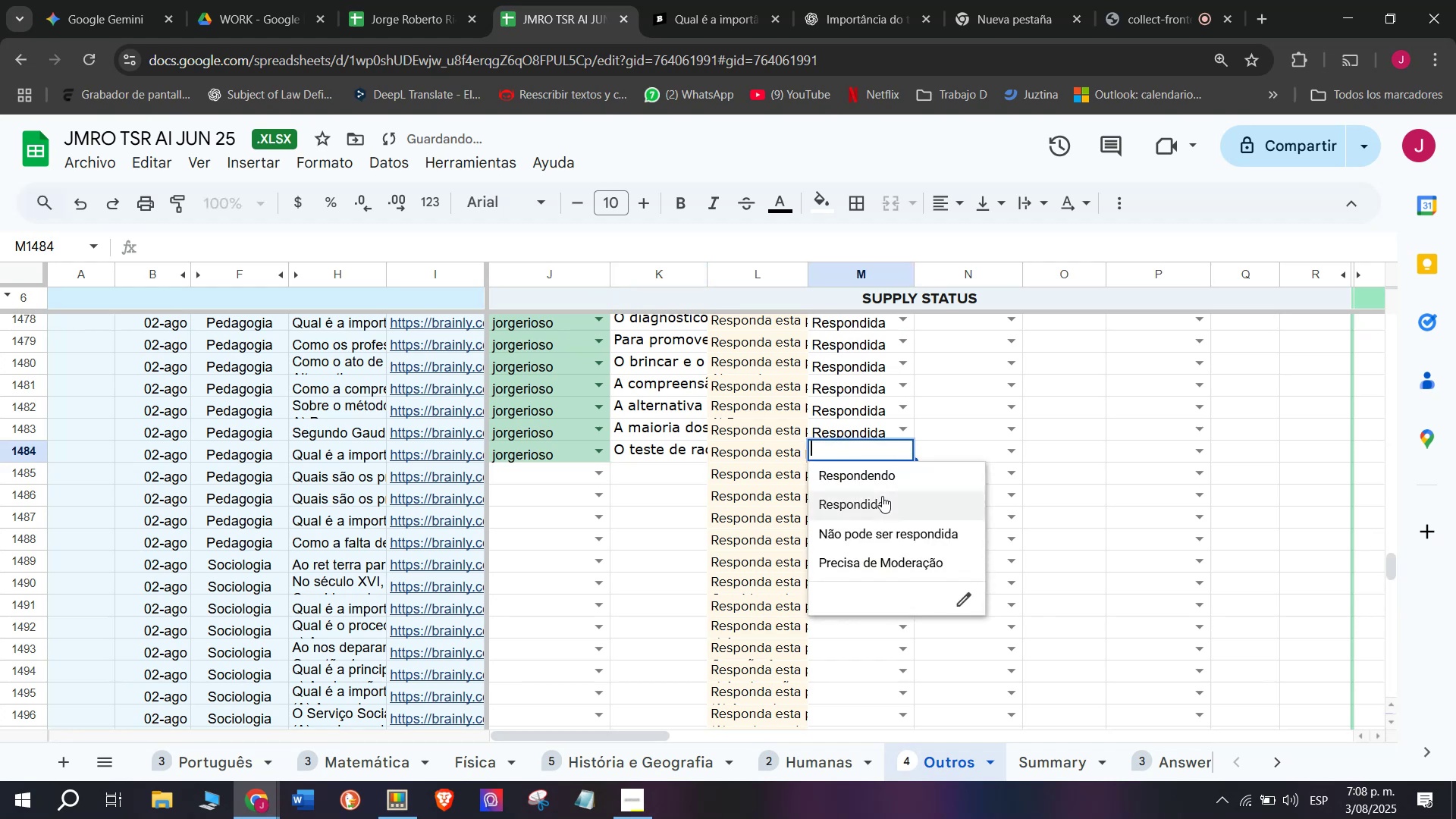 
left_click([882, 496])
 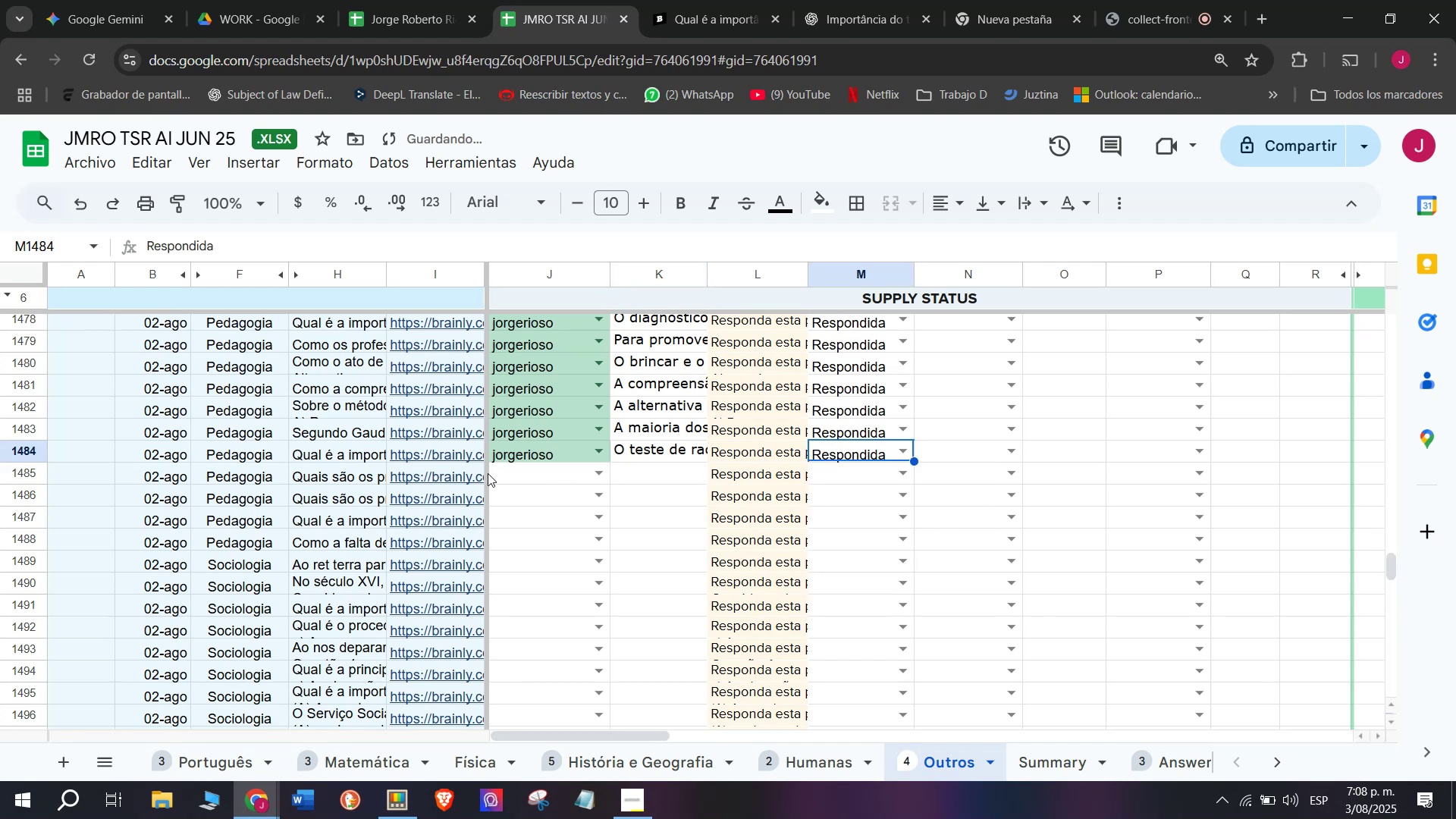 
left_click([470, 472])
 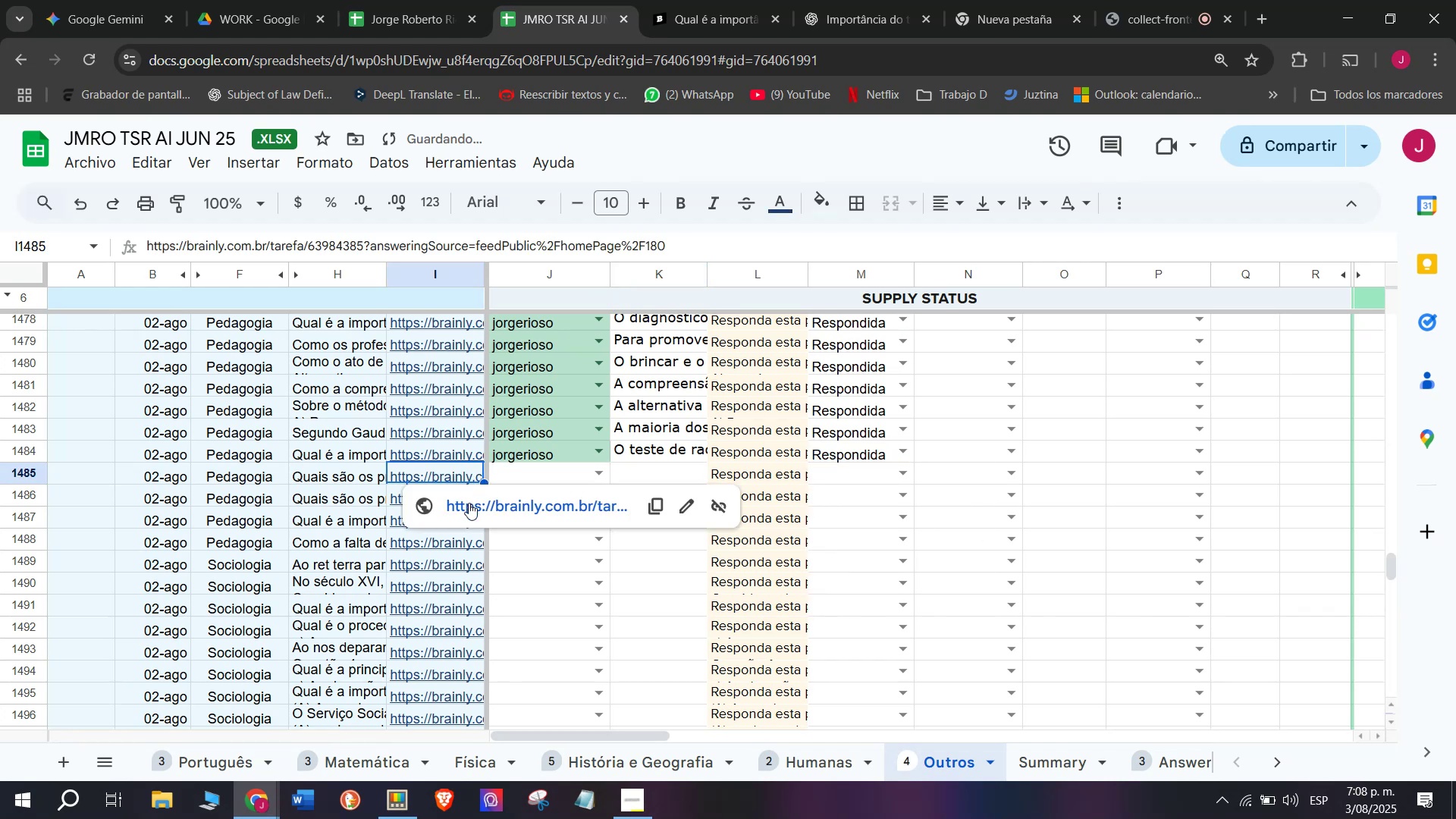 
left_click([469, 504])
 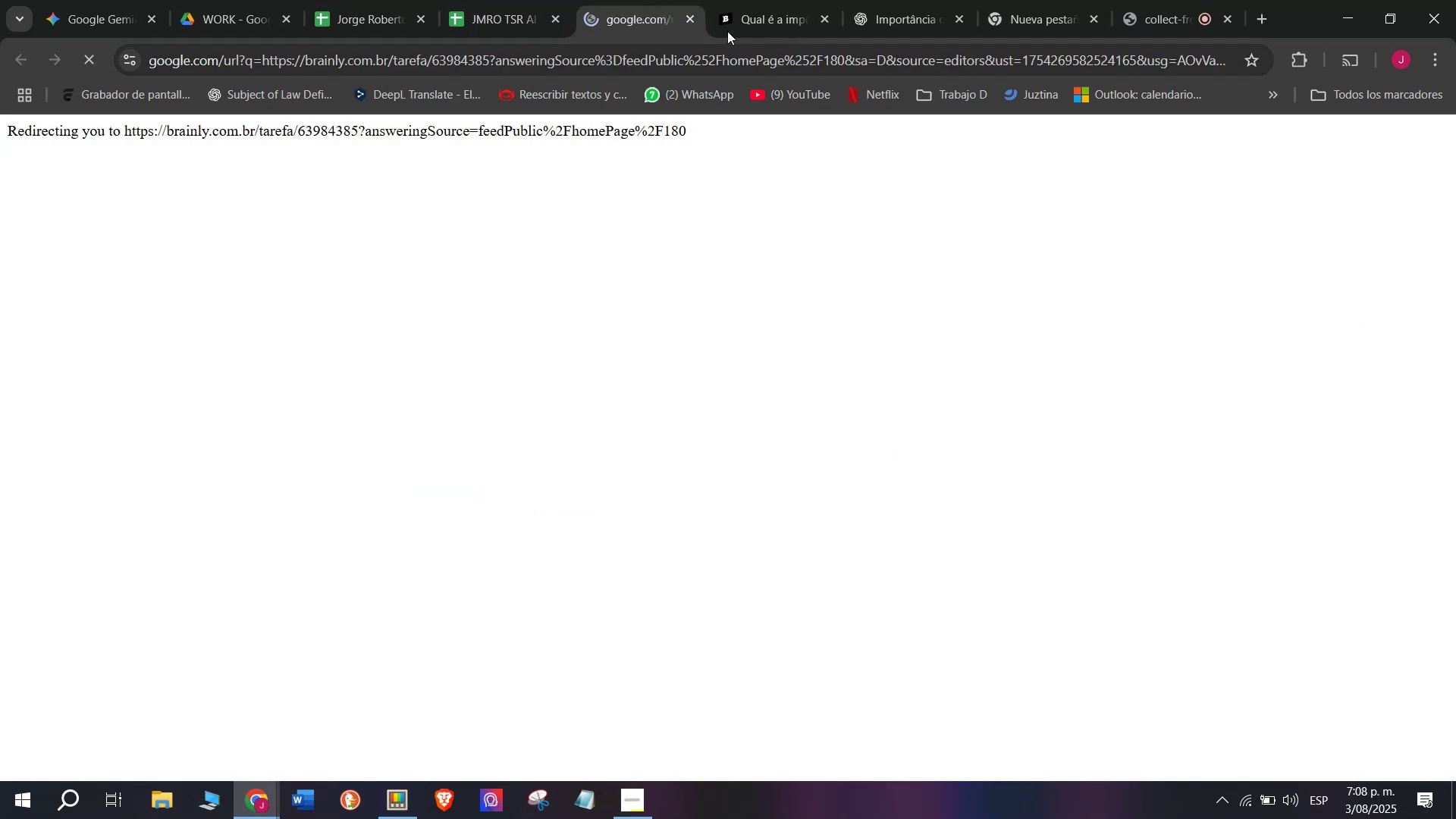 
left_click([749, 0])
 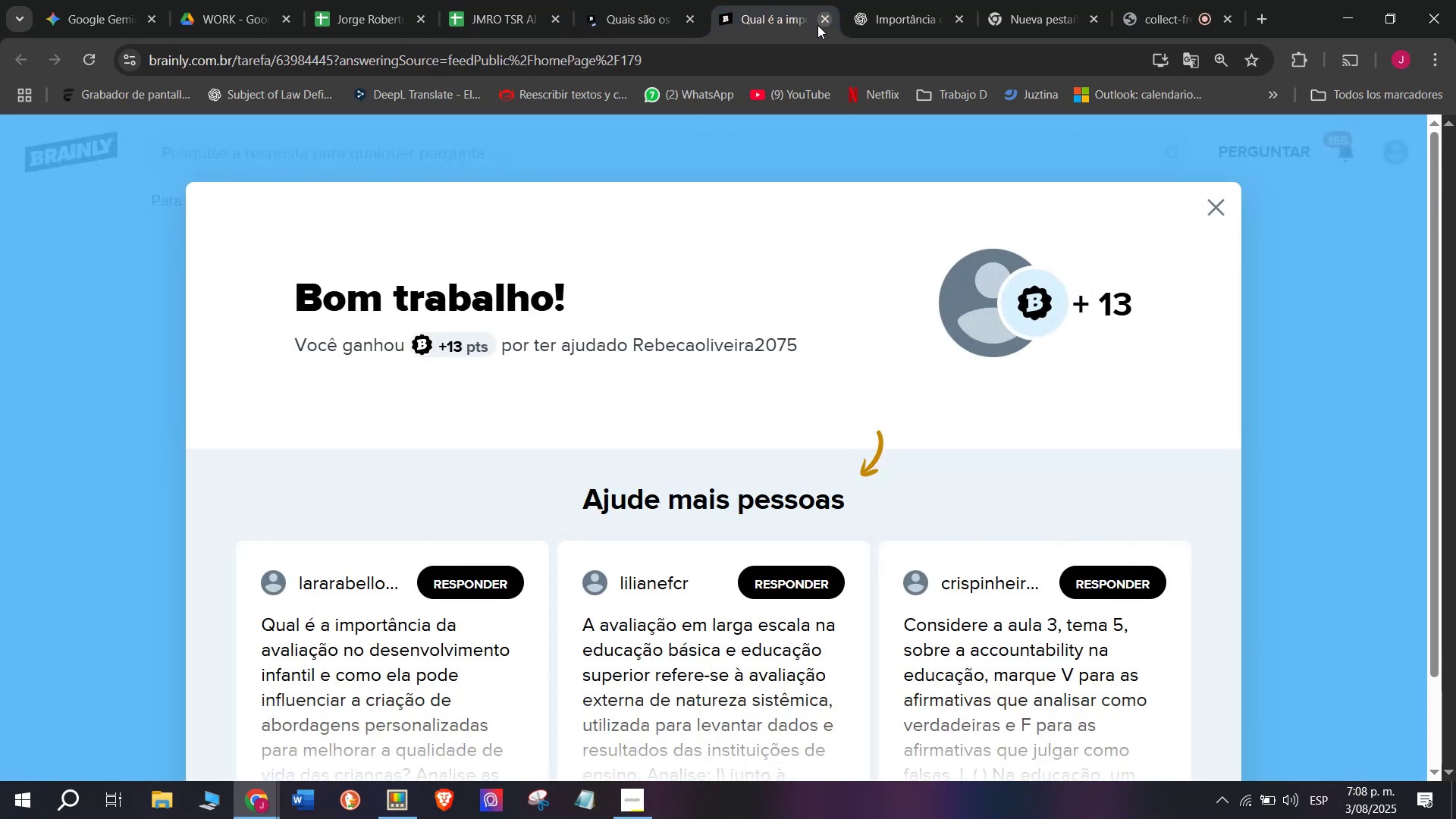 
left_click([819, 25])
 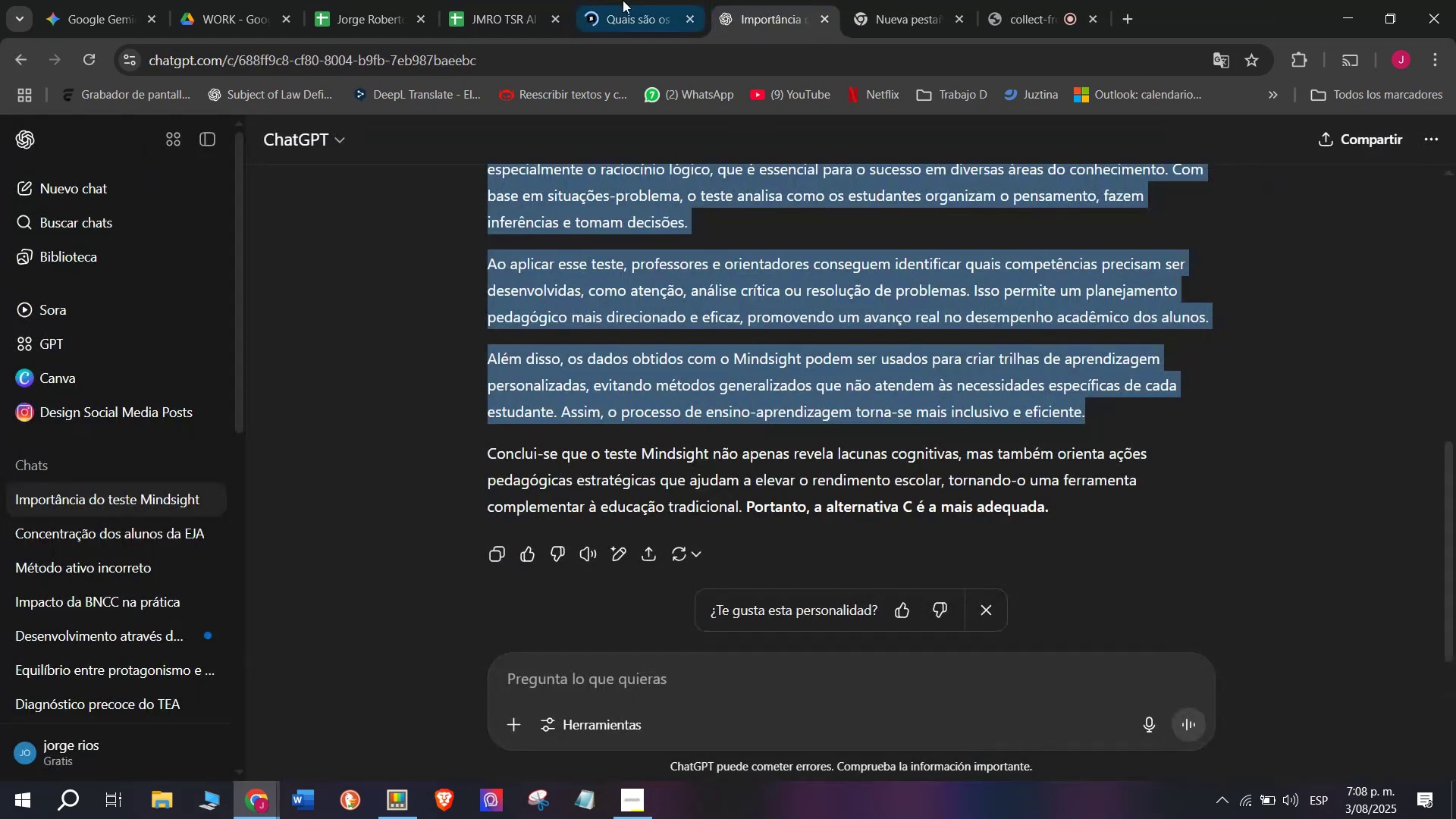 
left_click([605, 0])
 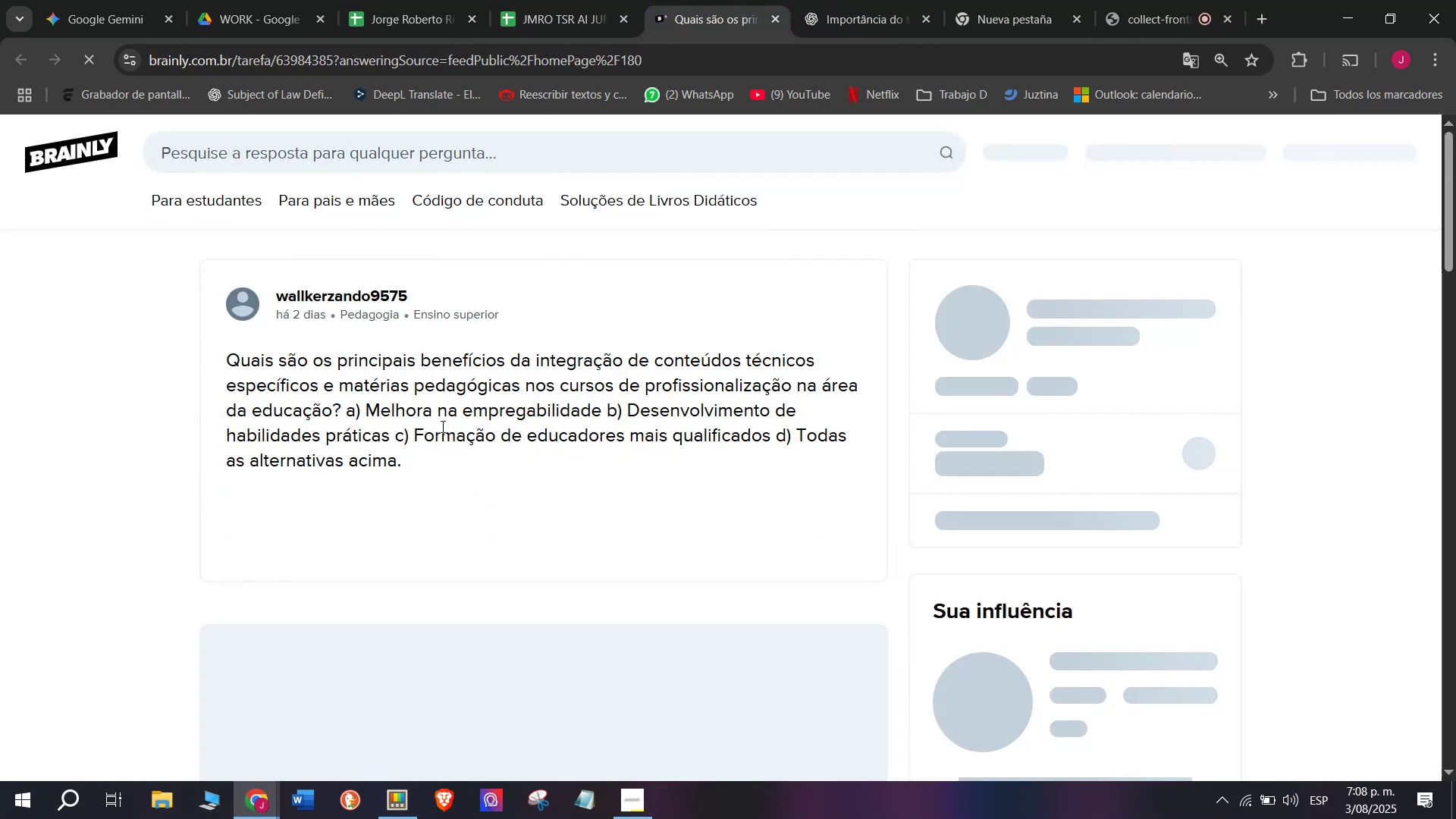 
left_click_drag(start_coordinate=[430, 460], to_coordinate=[206, 360])
 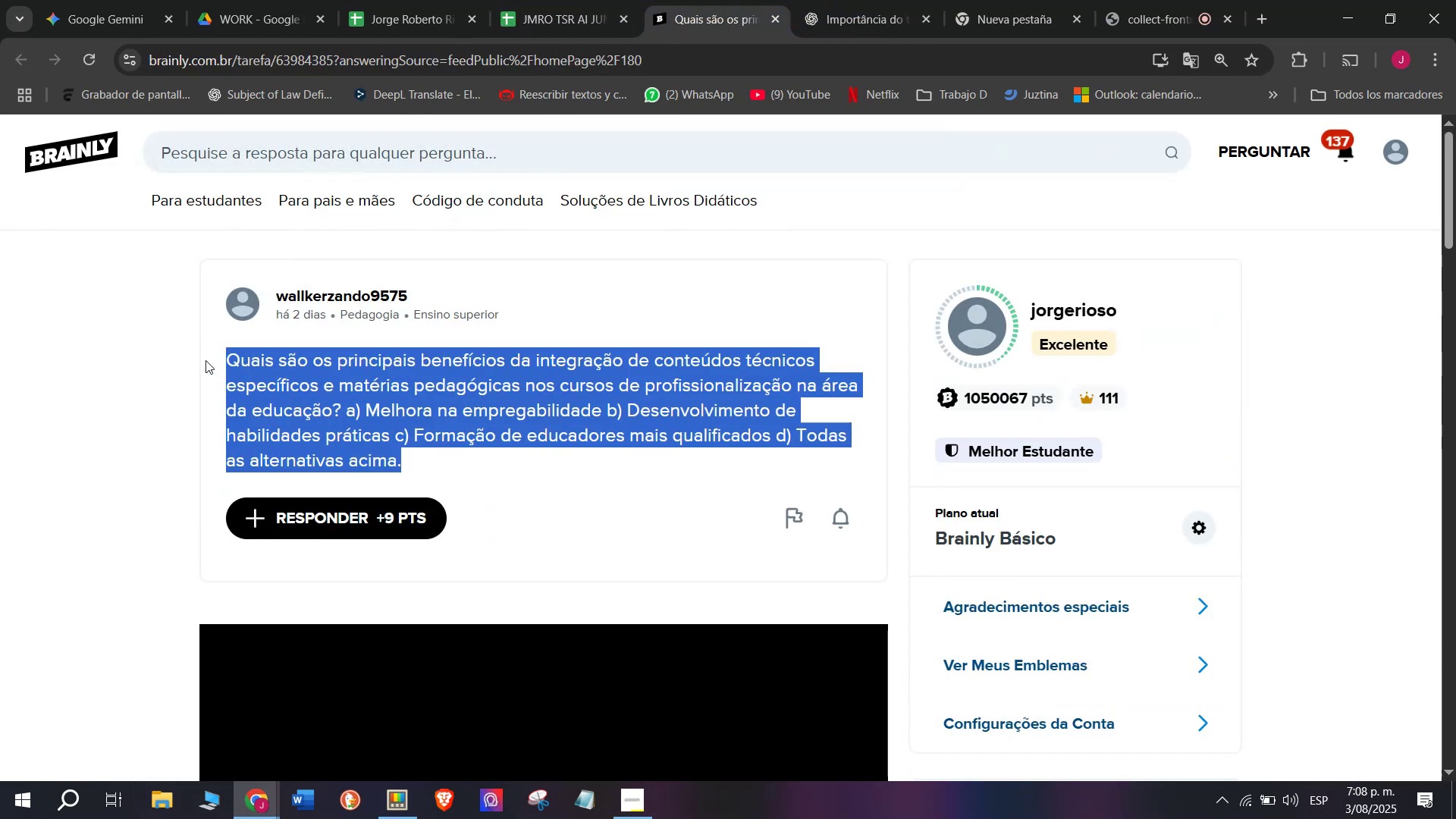 
key(Control+C)
 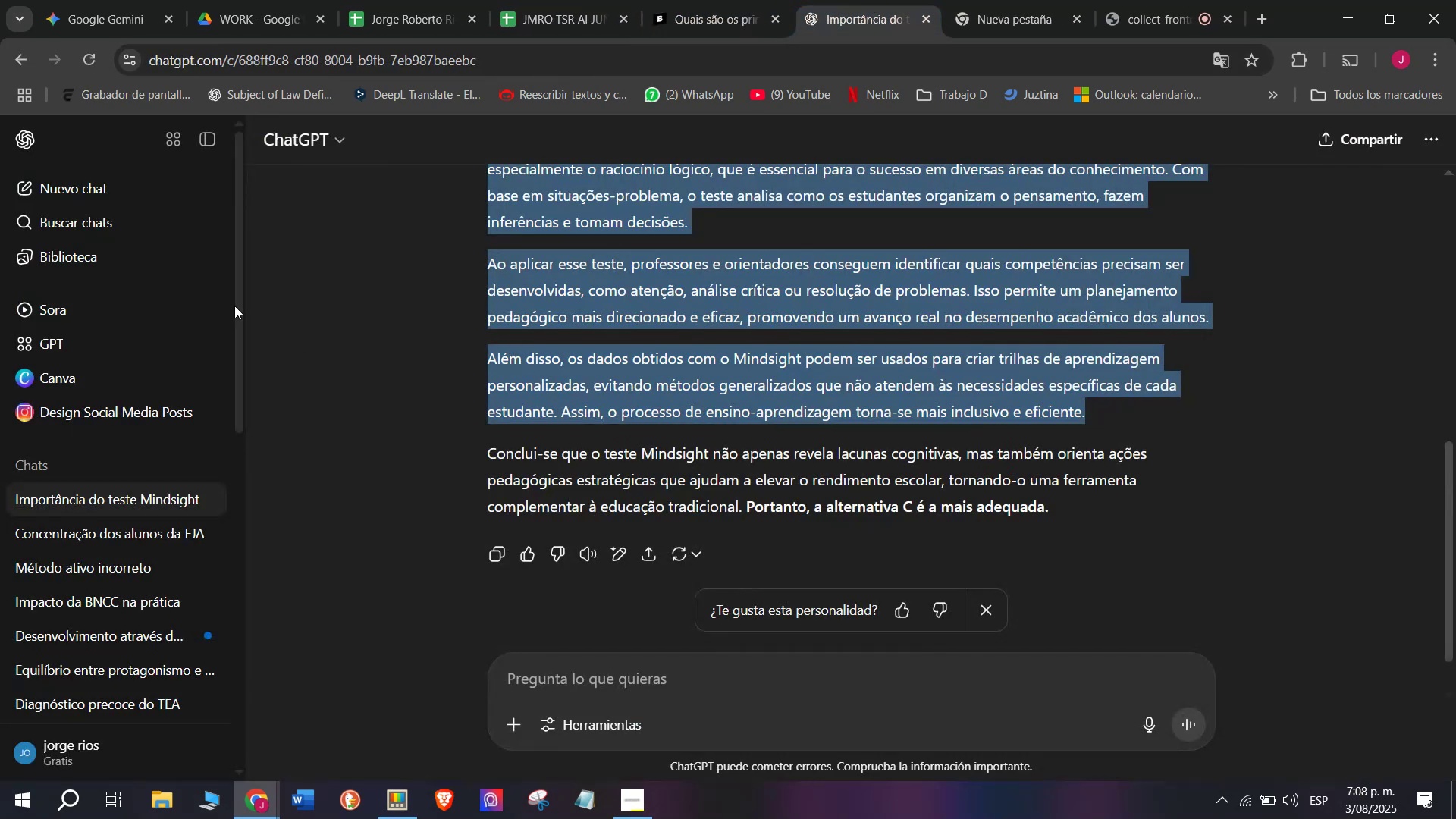 
left_click([93, 184])
 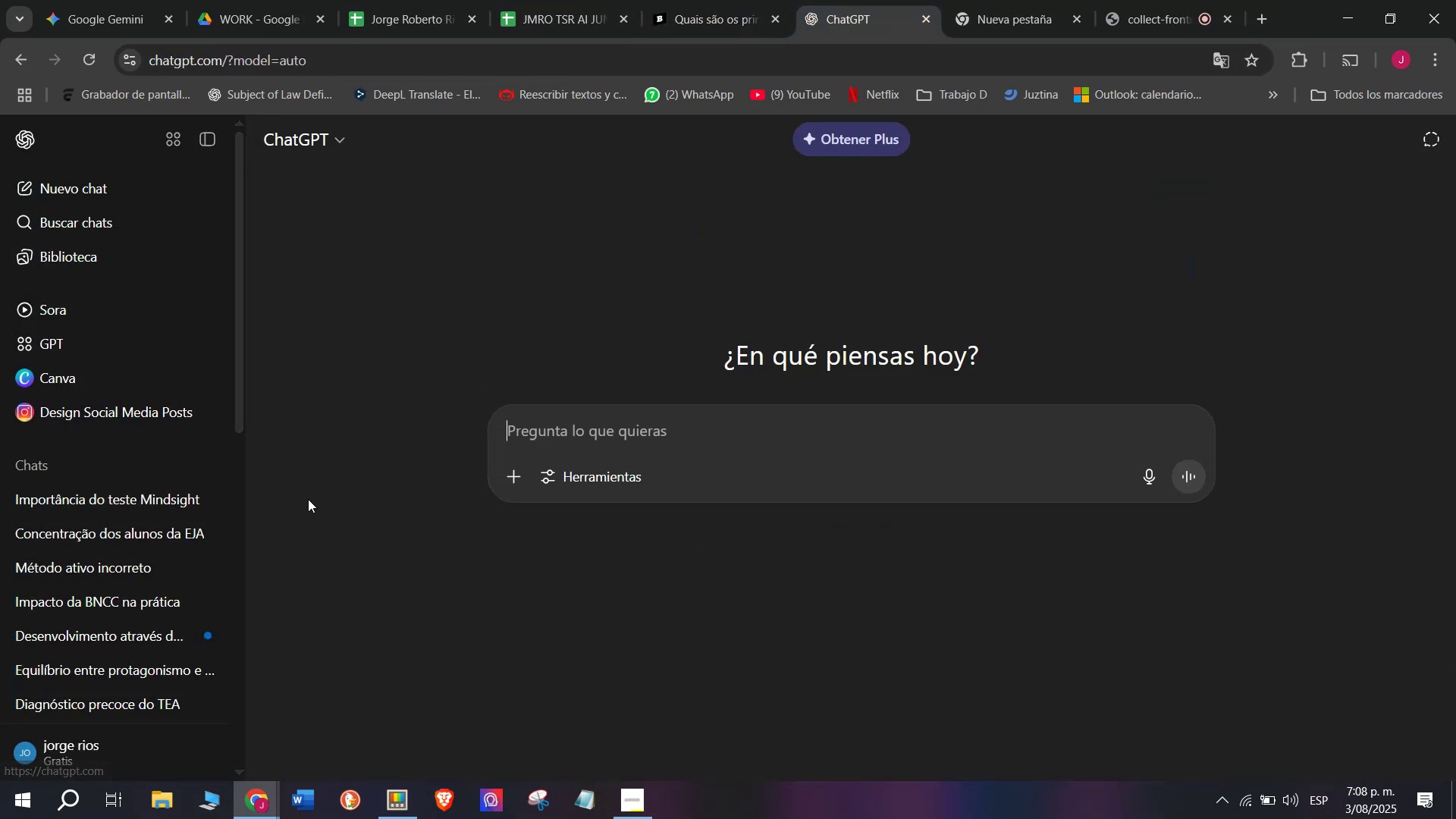 
key(Meta+MetaLeft)
 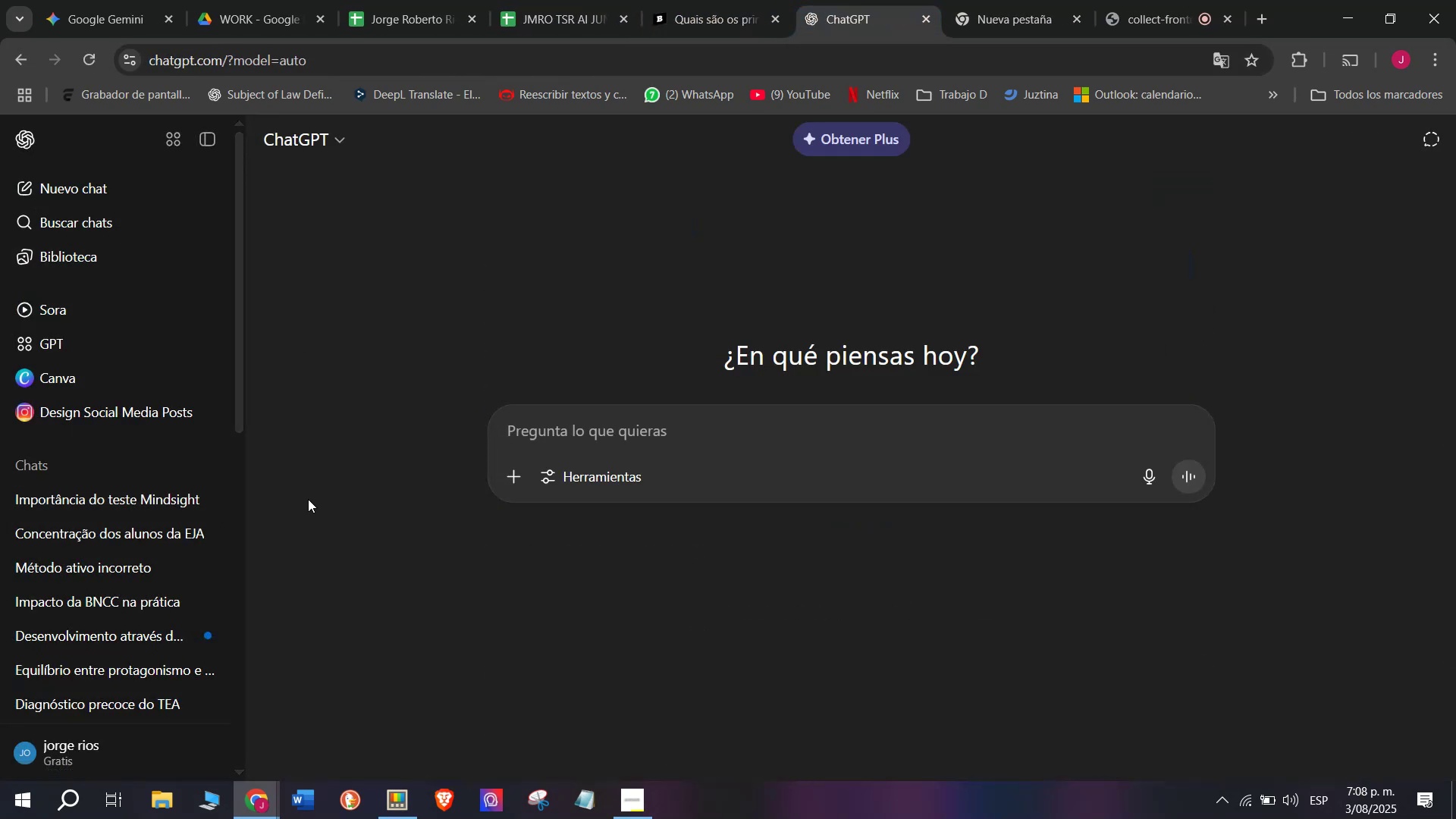 
key(Meta+V)
 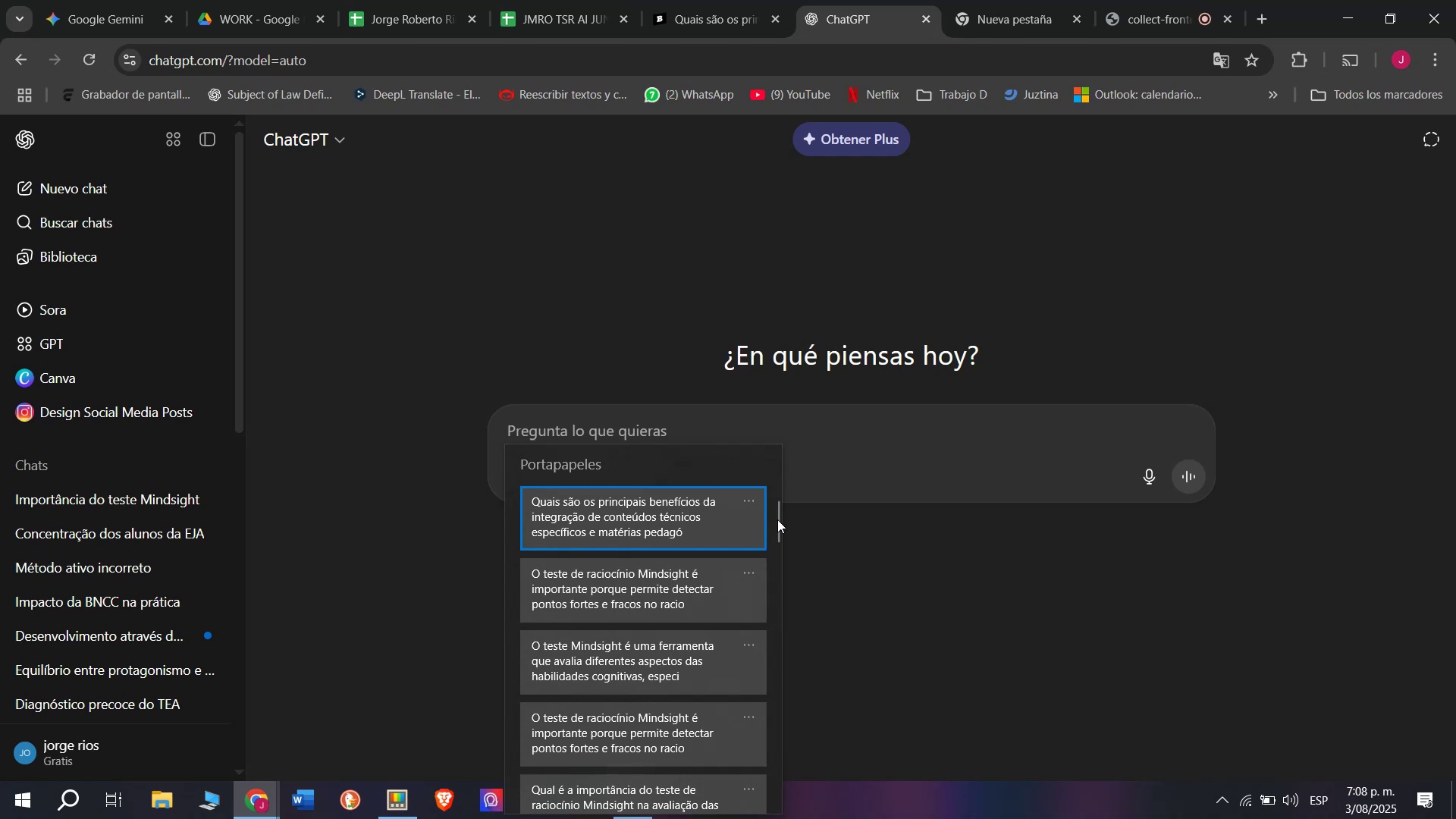 
left_click_drag(start_coordinate=[777, 519], to_coordinate=[742, 816])
 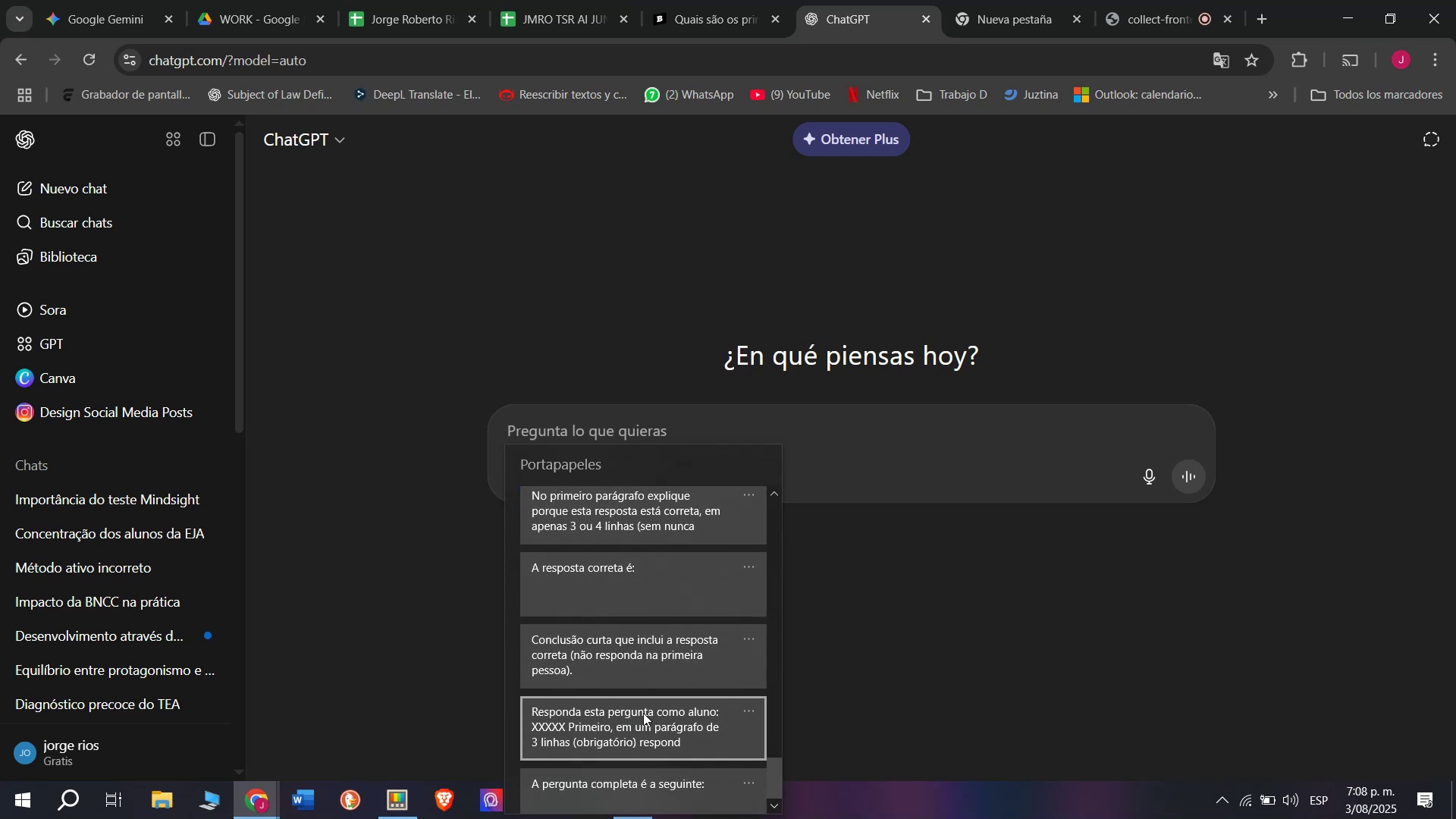 
left_click([643, 710])
 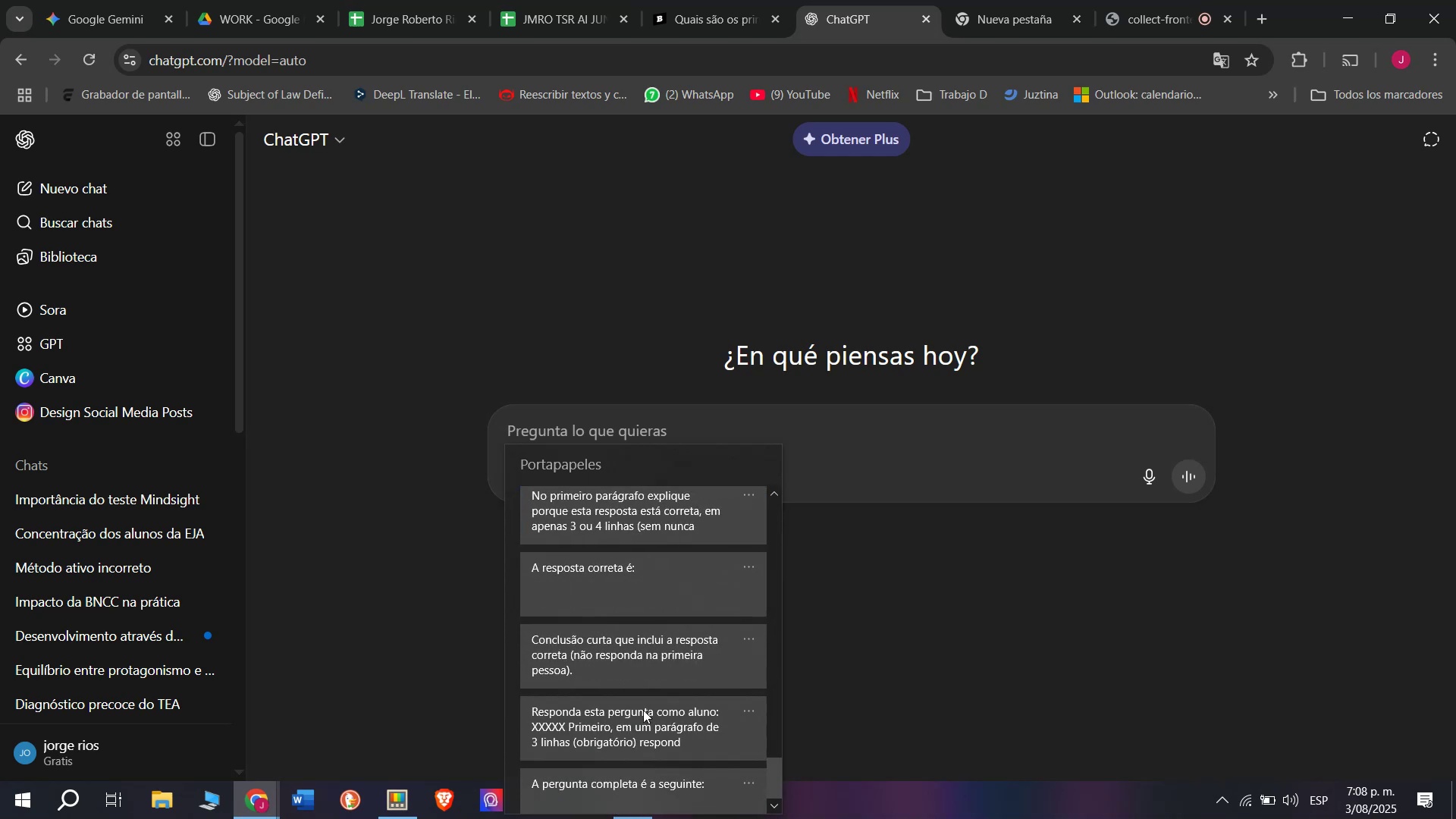 
key(Control+ControlLeft)
 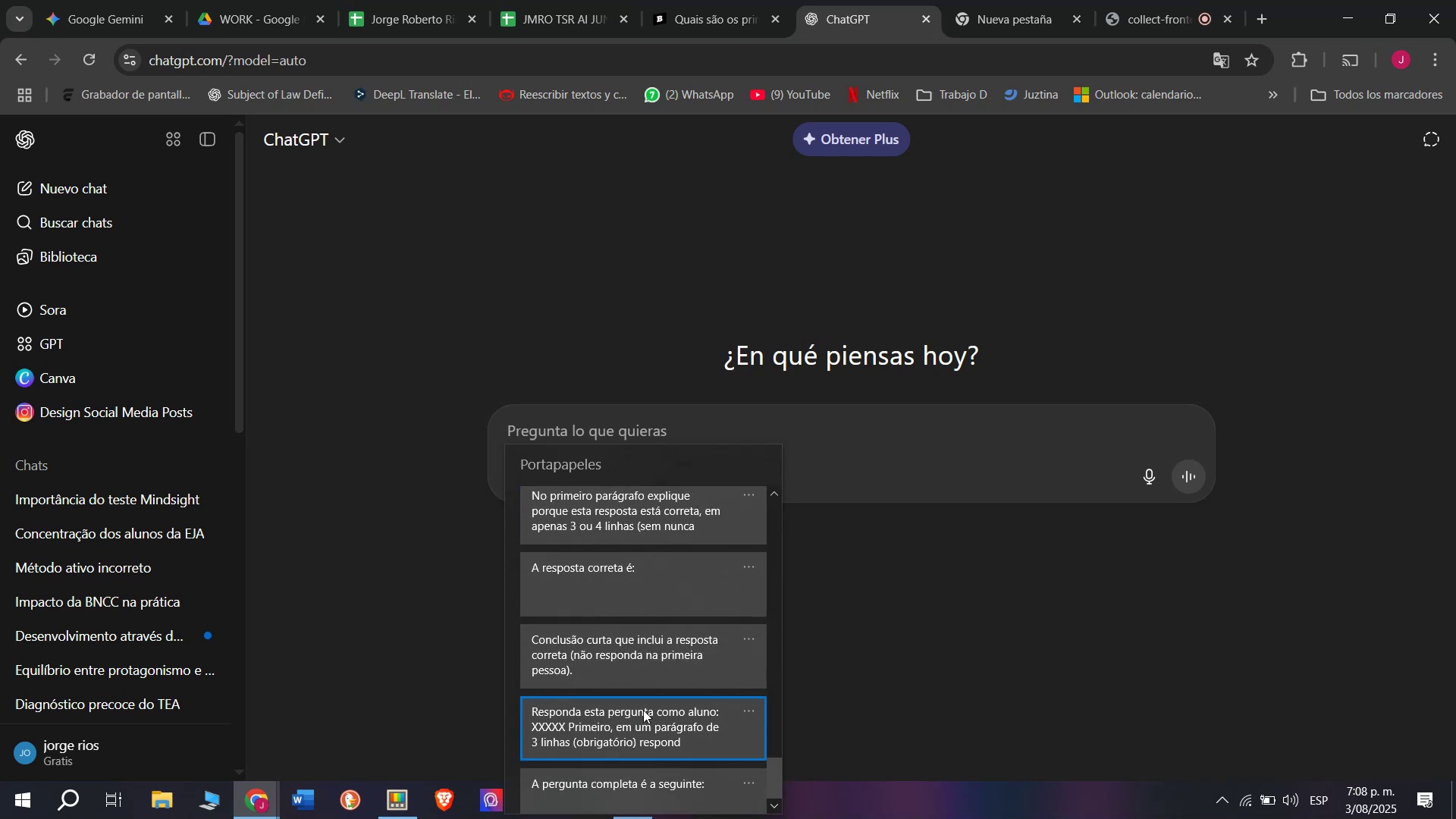 
key(Control+V)
 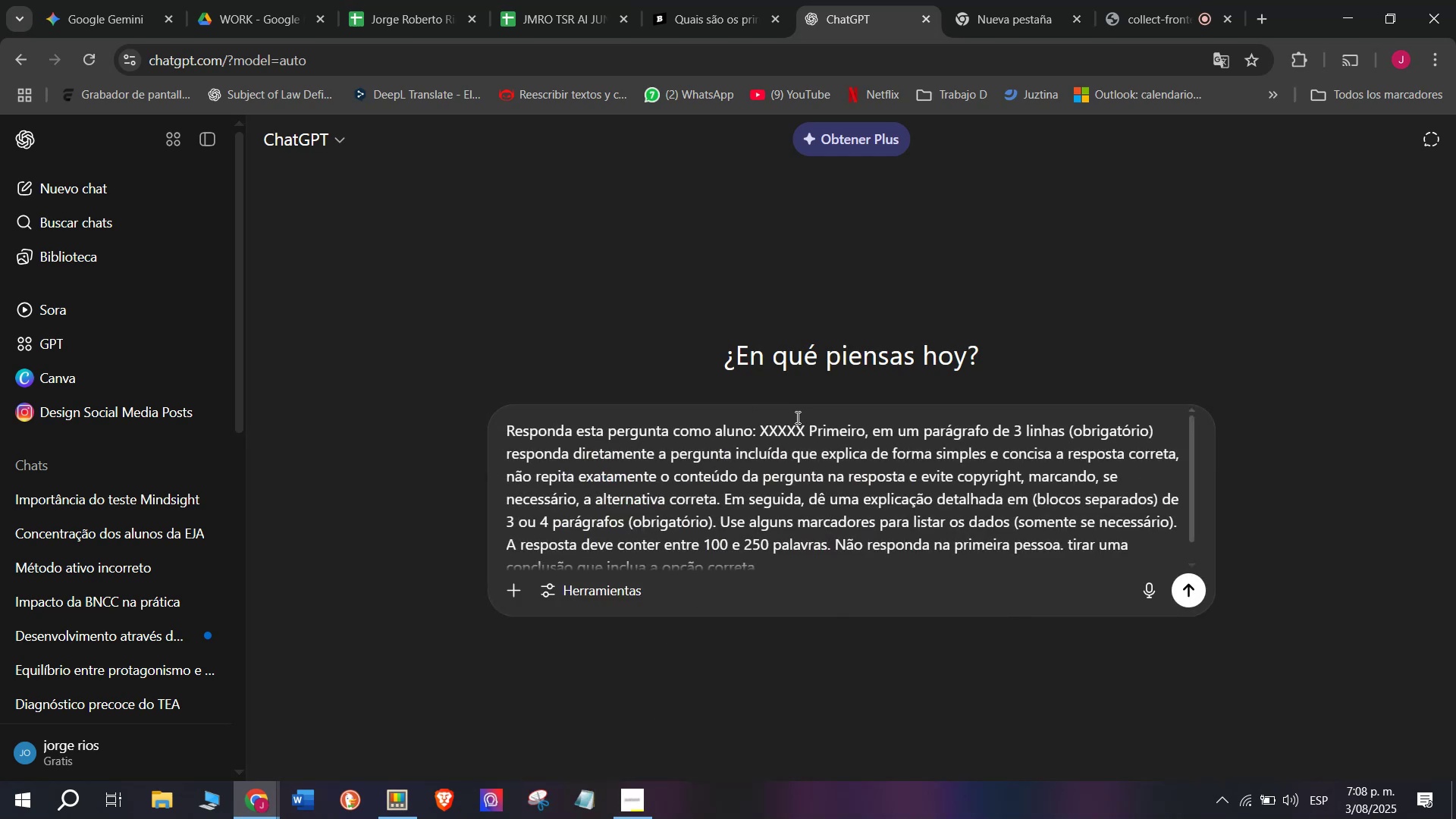 
left_click_drag(start_coordinate=[802, 421], to_coordinate=[761, 429])
 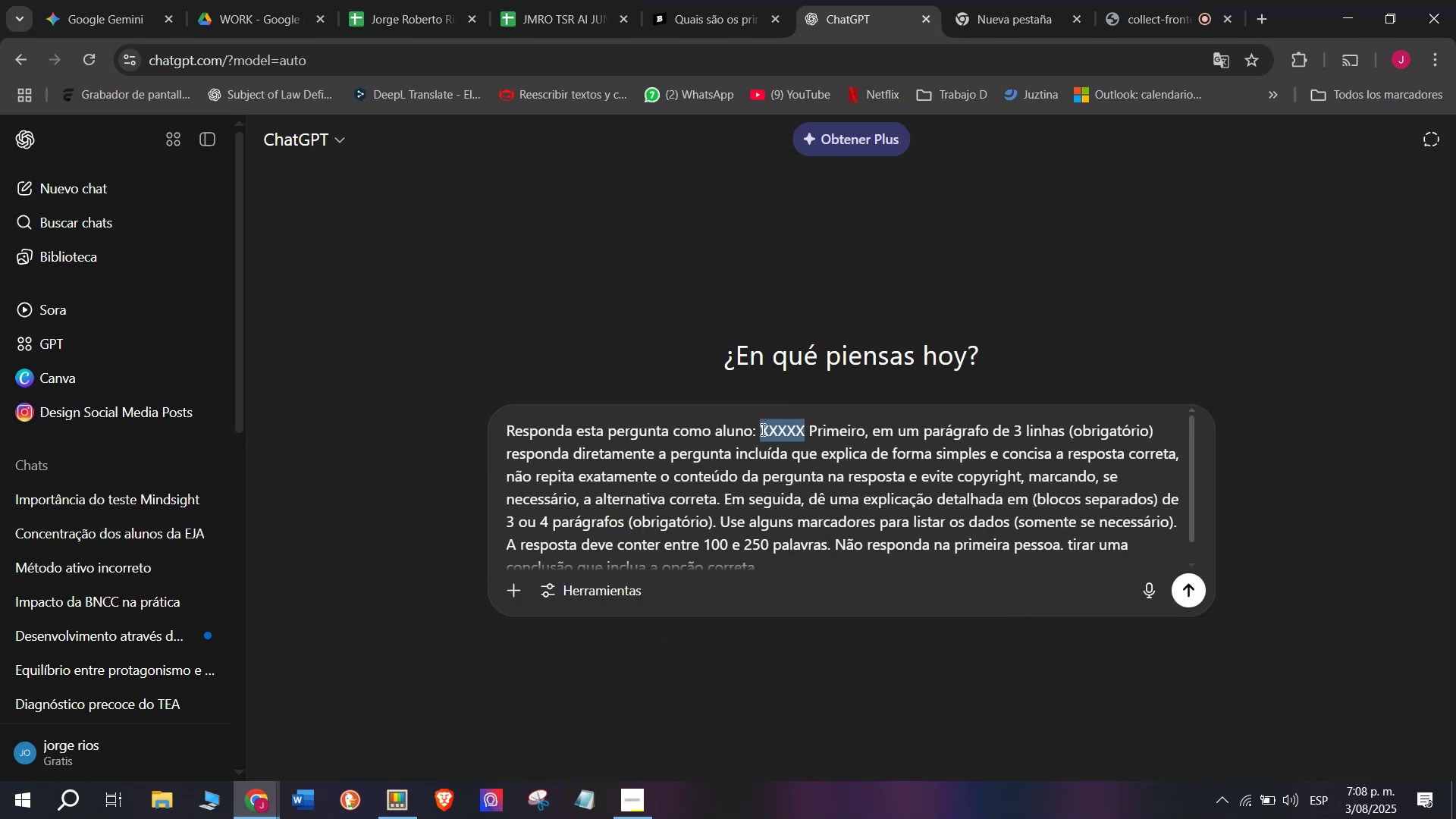 
key(Meta+V)
 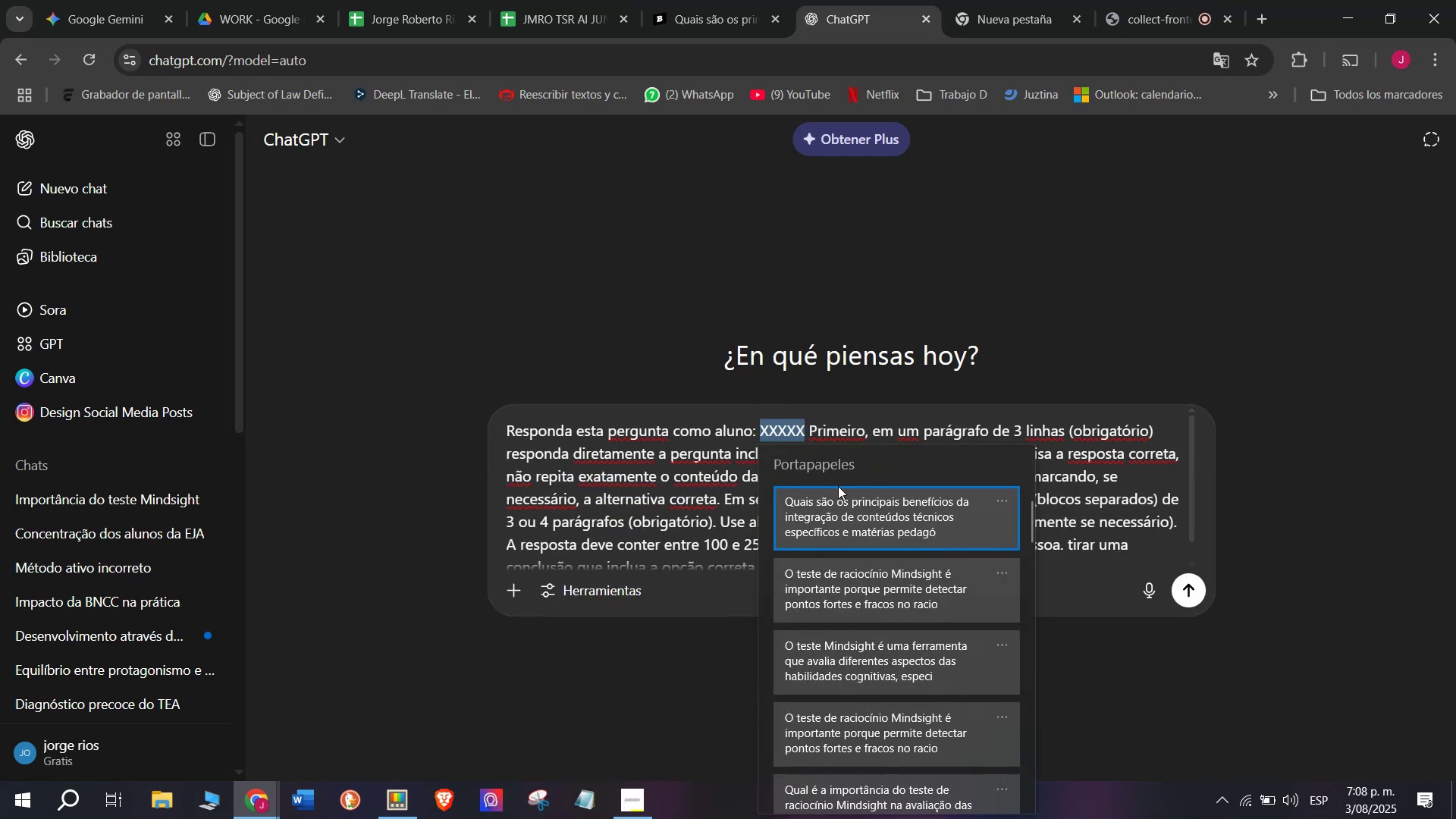 
left_click([836, 504])
 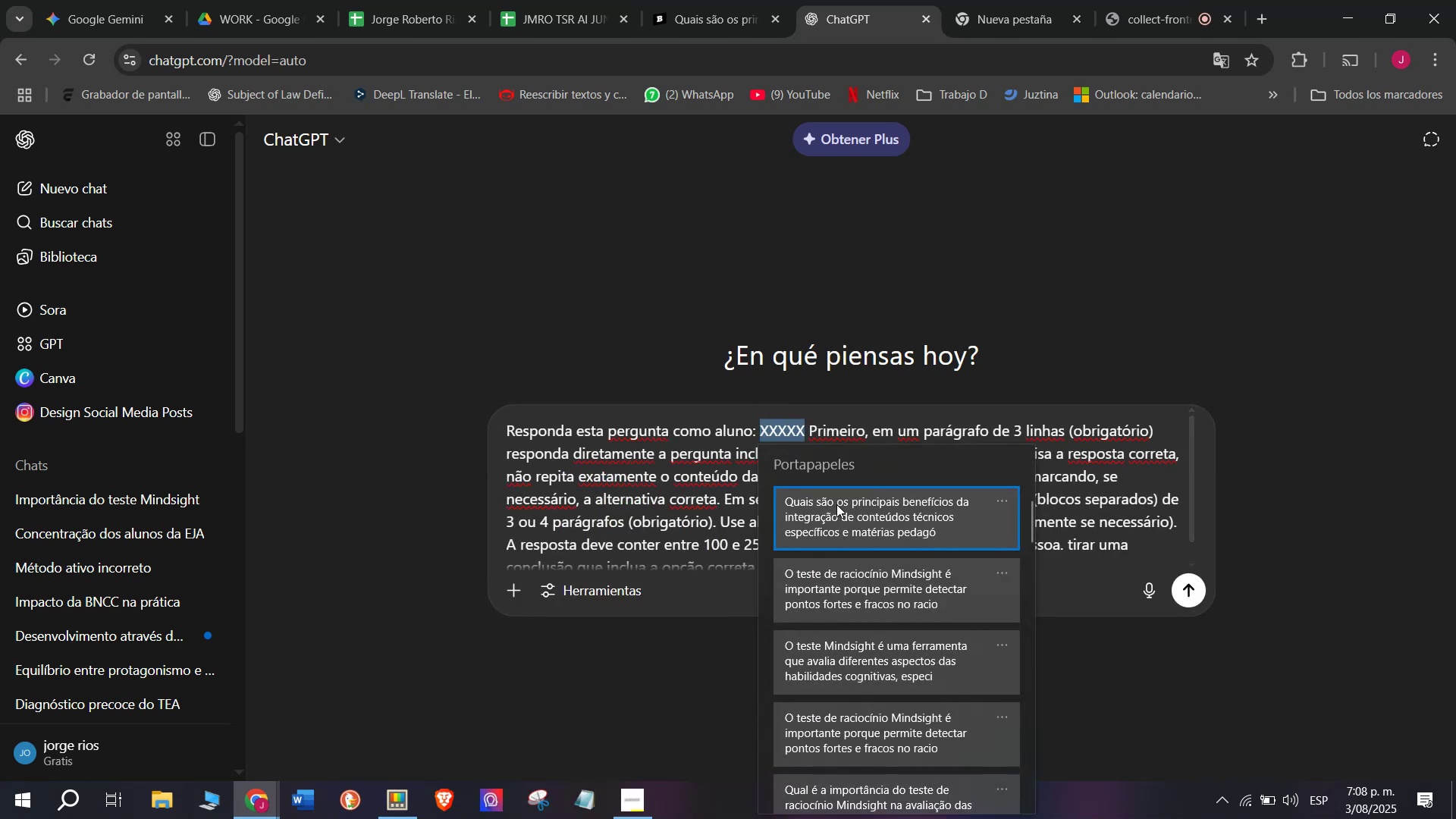 
key(Control+ControlLeft)
 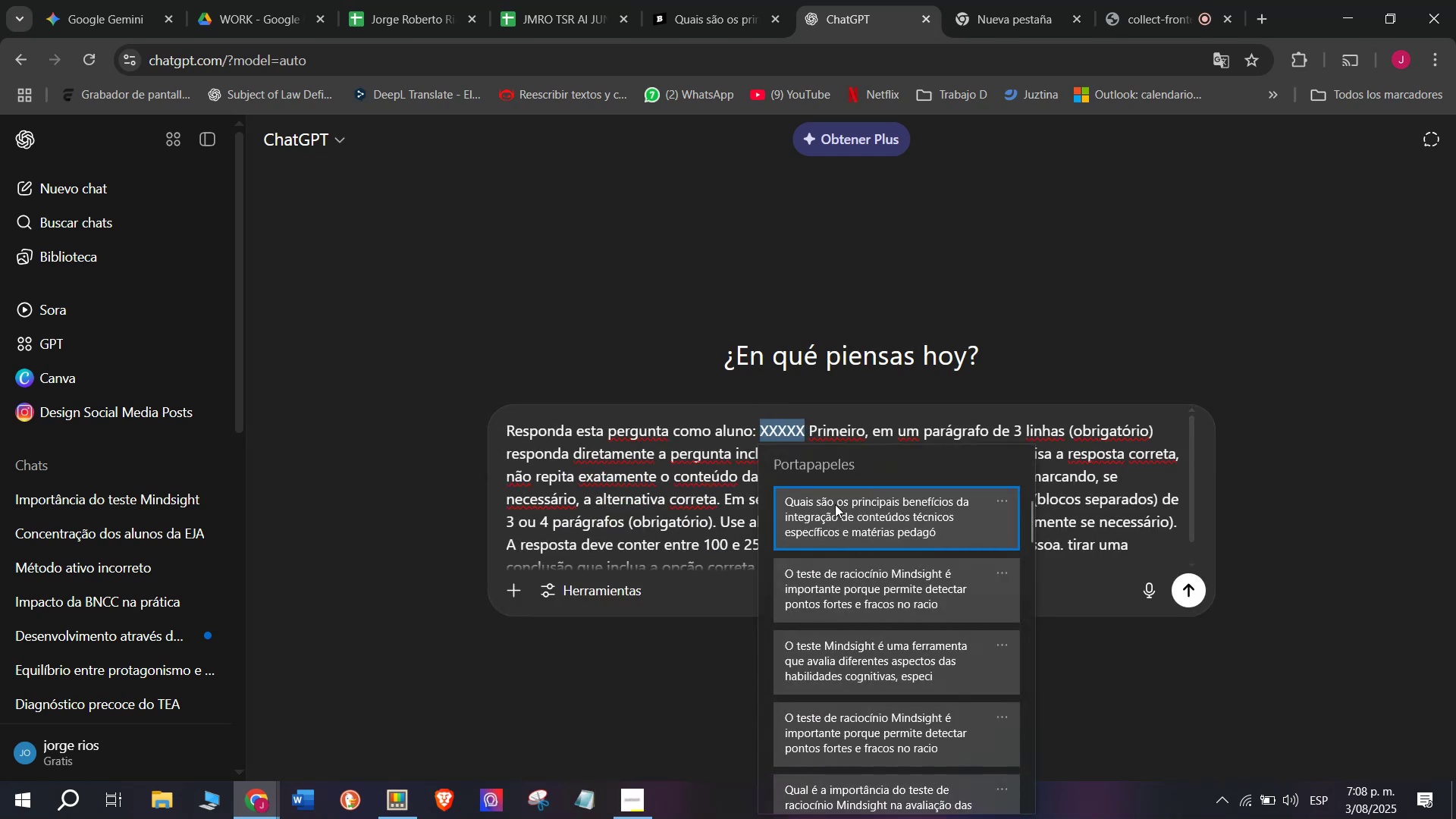 
key(Control+V)
 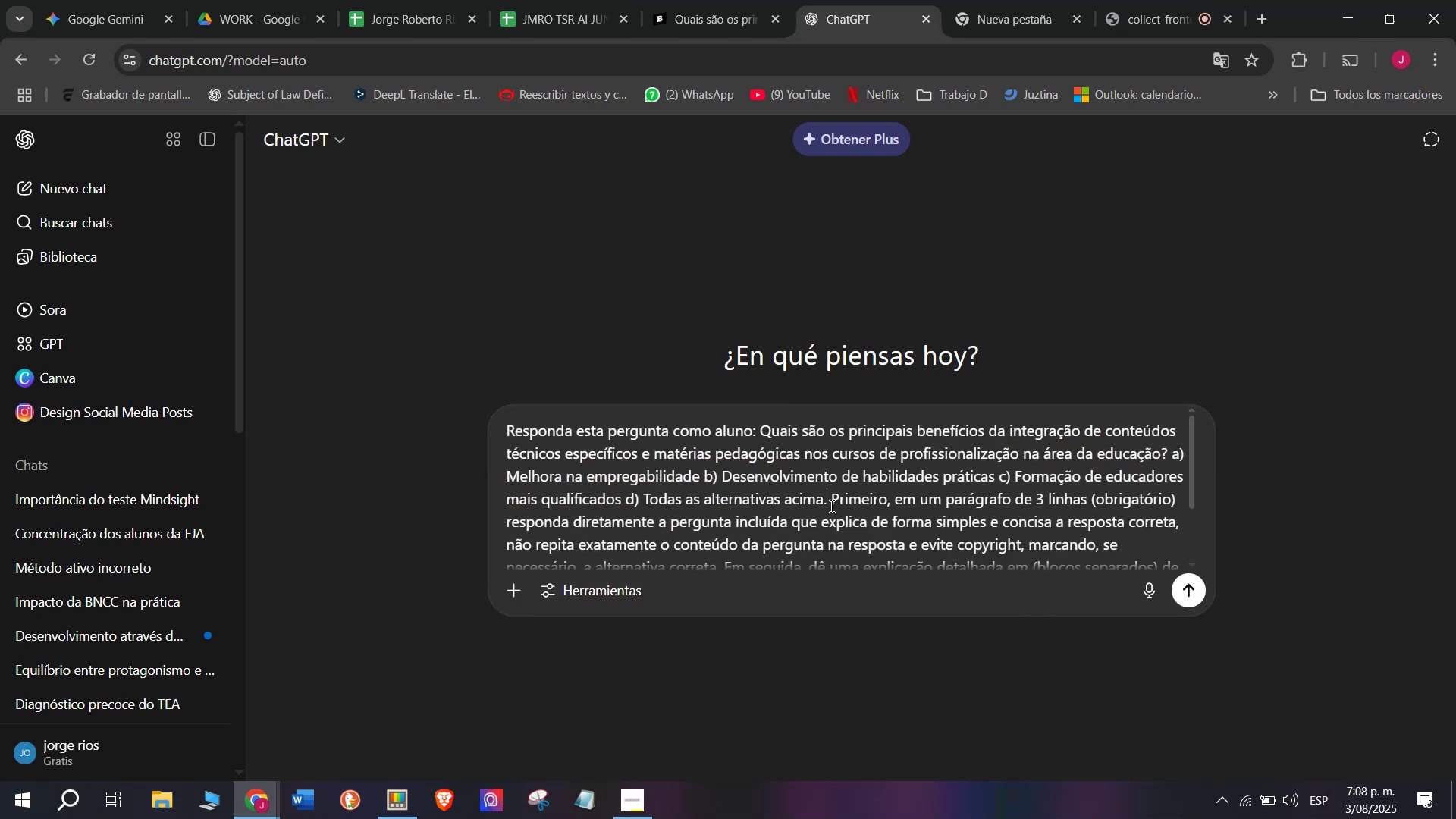 
key(Enter)
 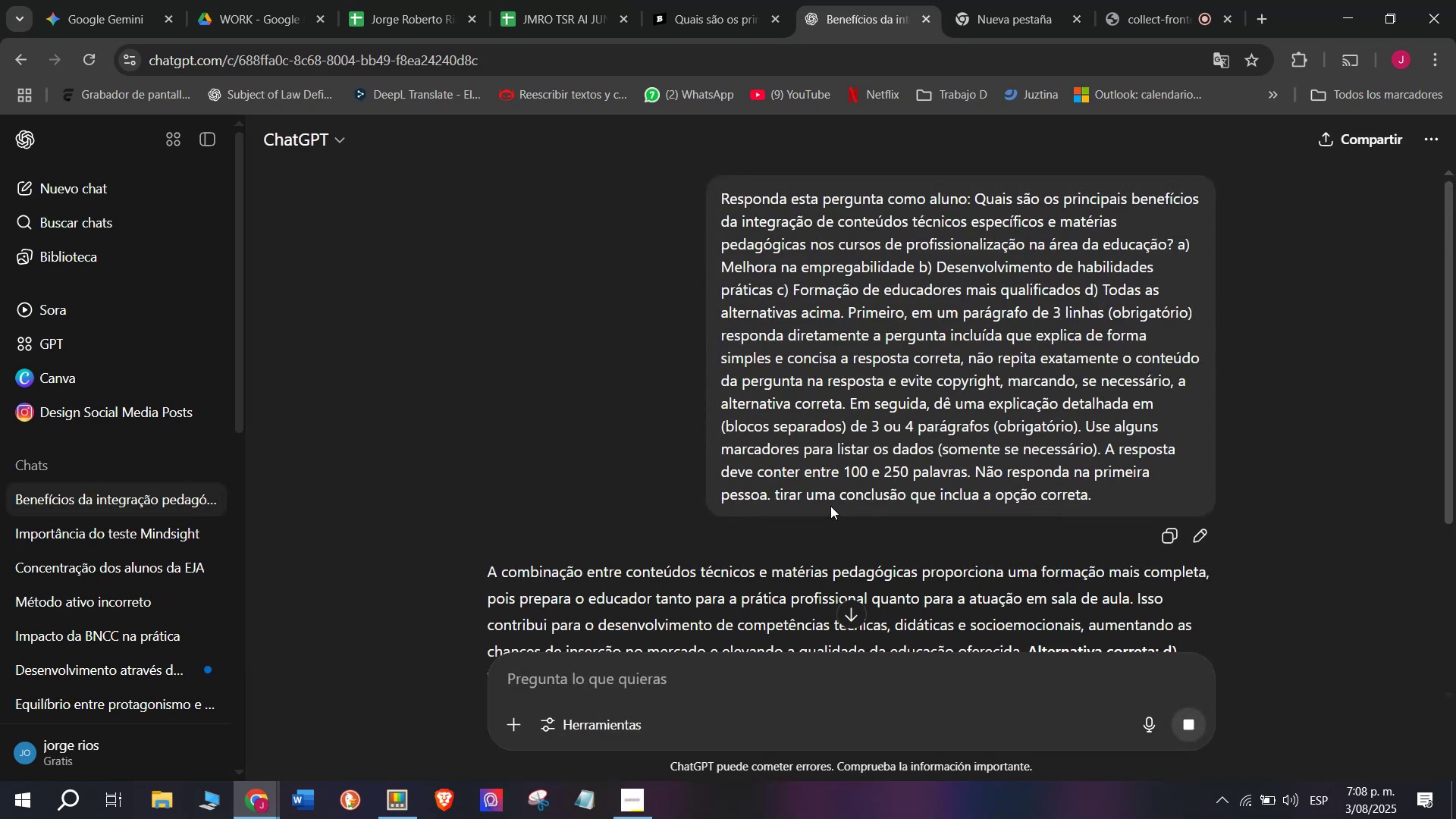 
wait(8.09)
 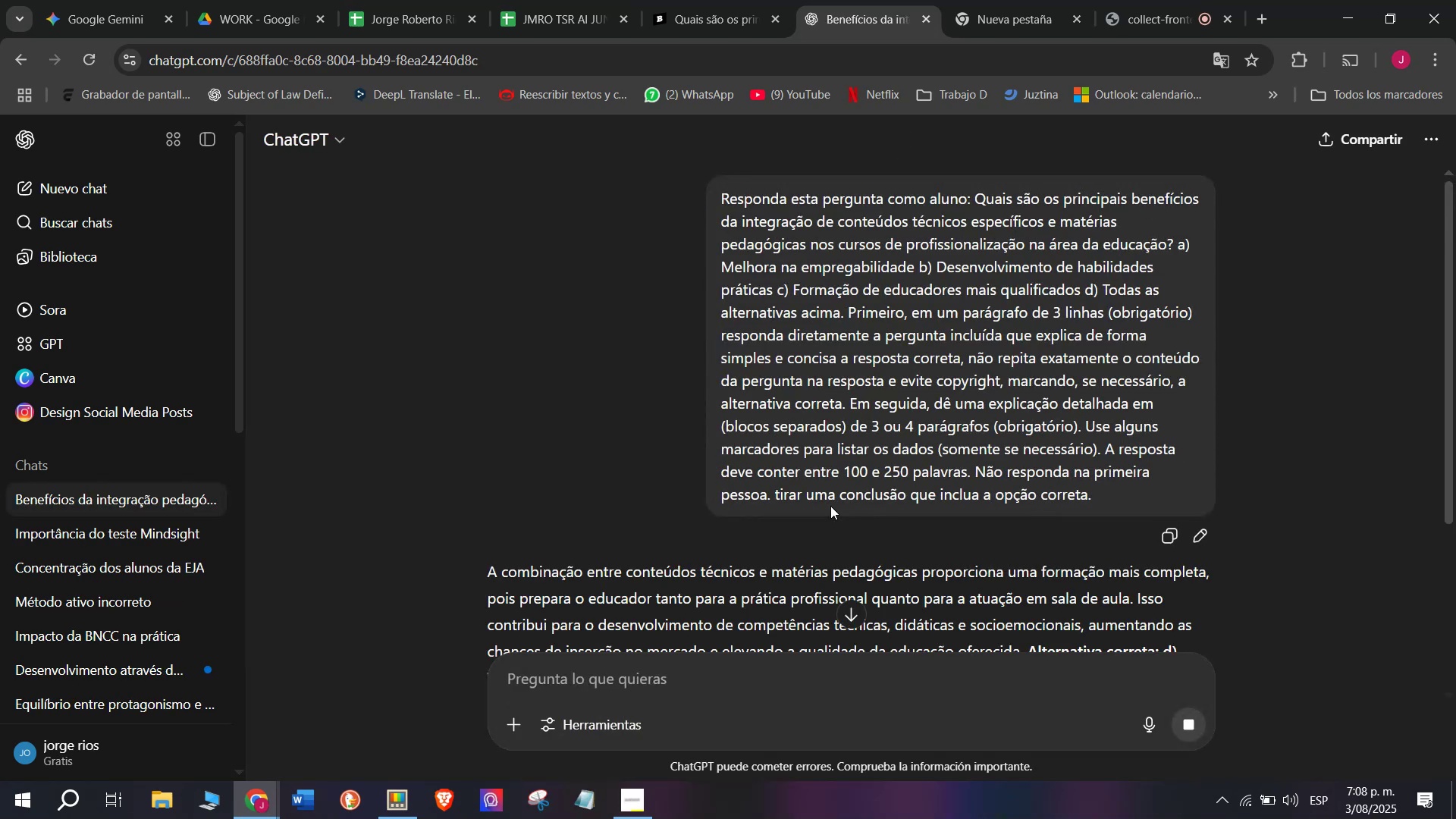 
scroll: coordinate [998, 519], scroll_direction: down, amount: 1.0
 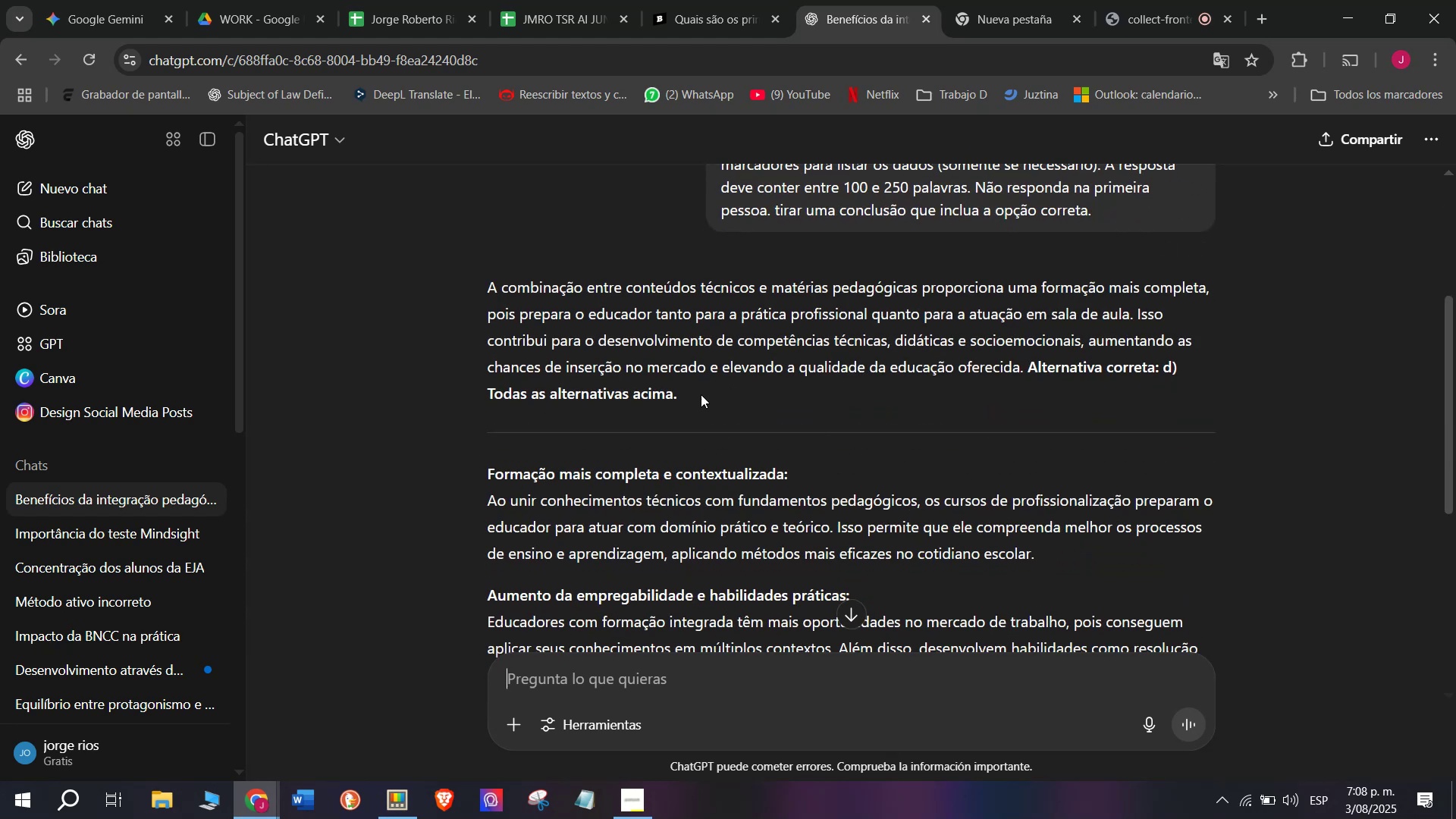 
left_click_drag(start_coordinate=[481, 281], to_coordinate=[1167, 244])
 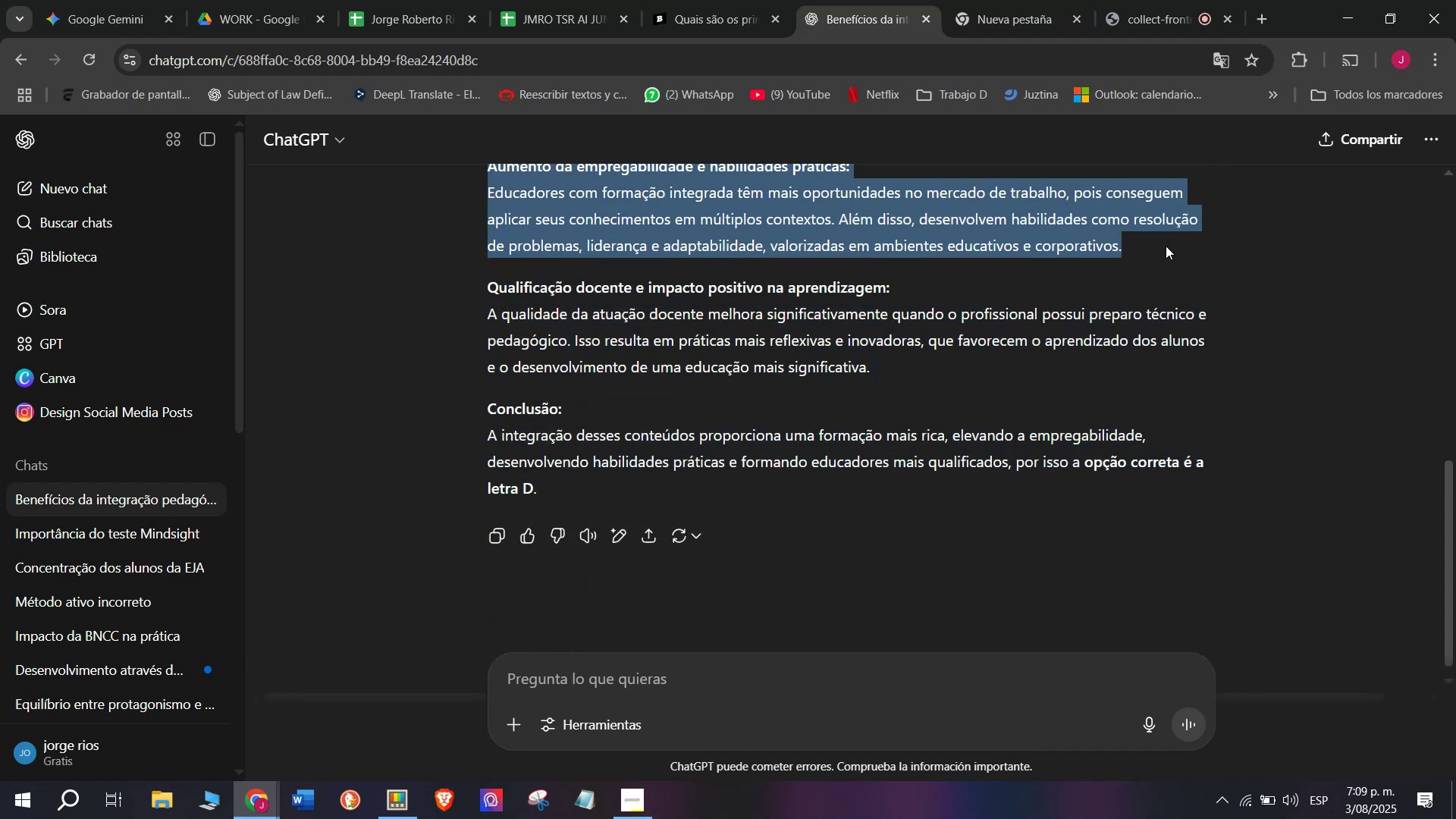 
key(Control+C)
 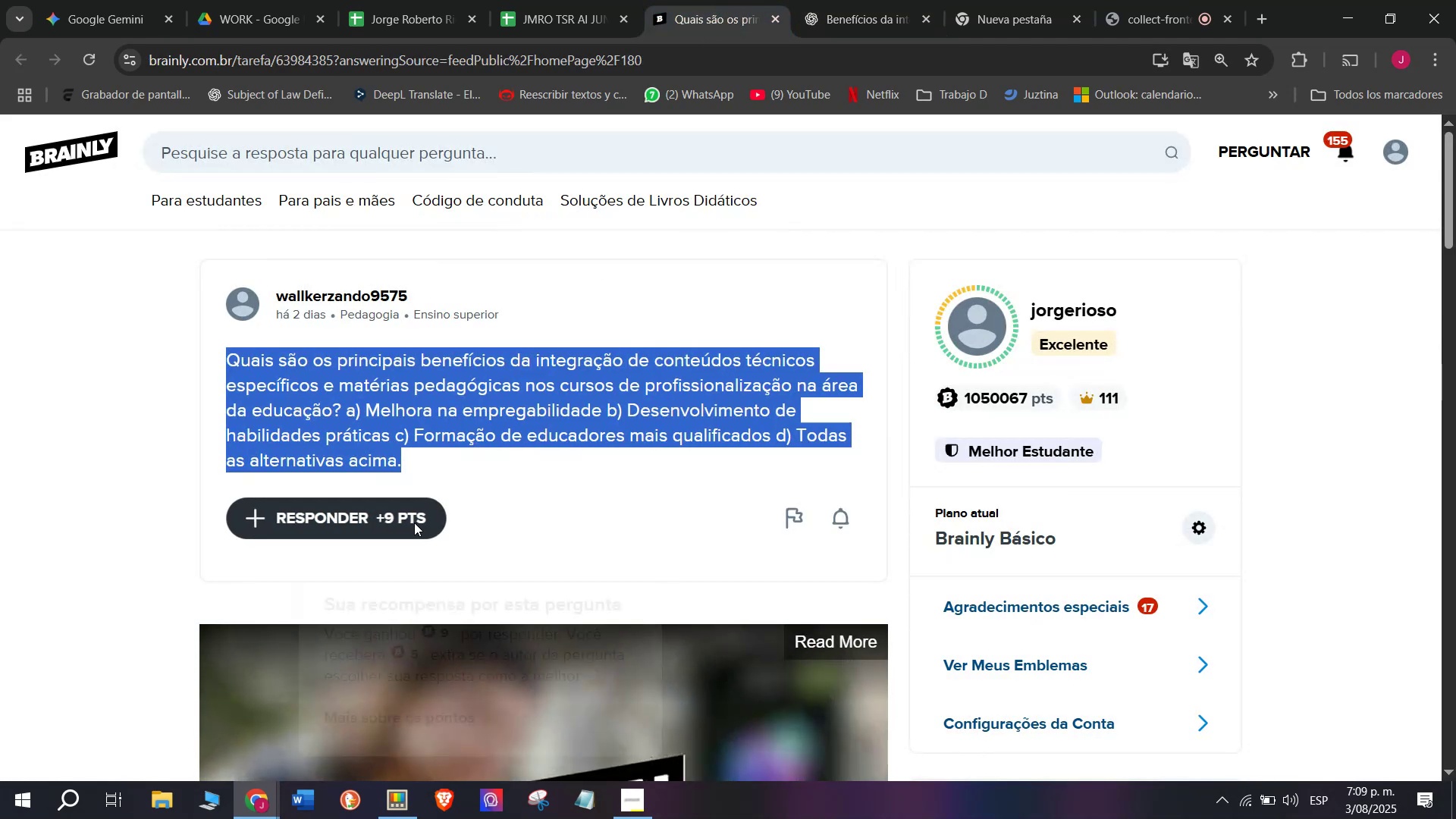 
left_click_drag(start_coordinate=[786, 441], to_coordinate=[395, 227])
 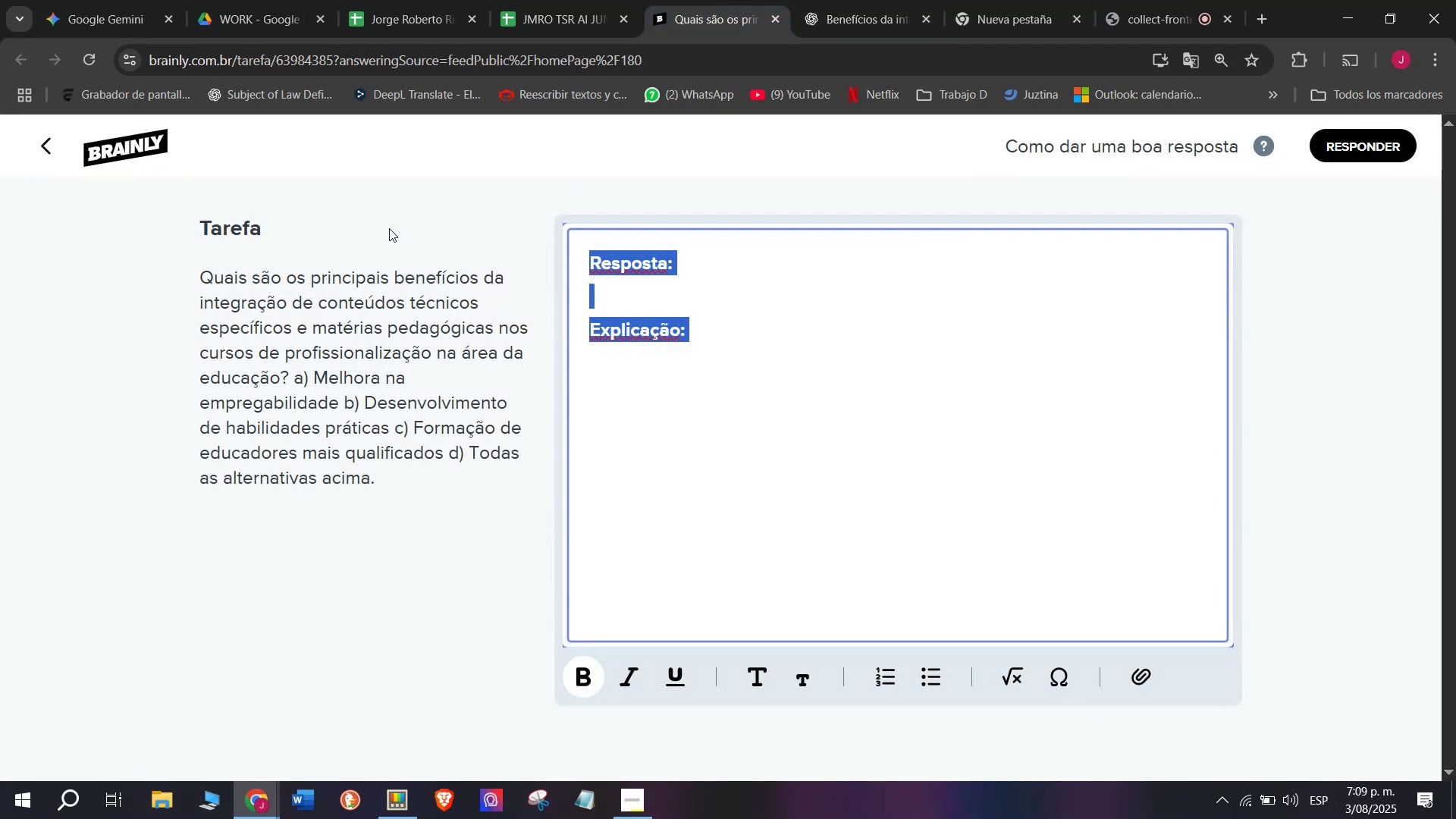 
key(Control+V)
 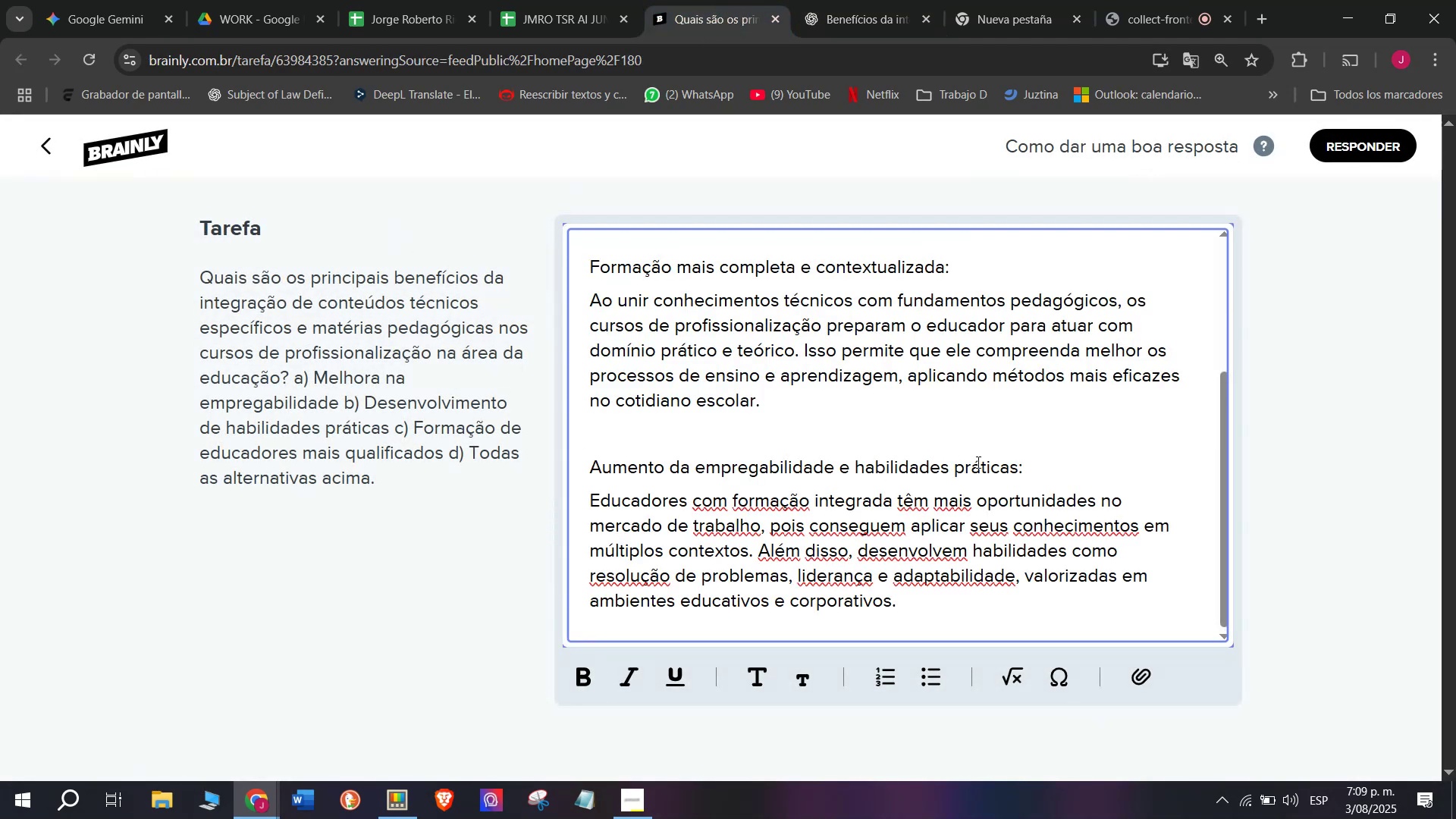 
left_click_drag(start_coordinate=[1032, 472], to_coordinate=[579, 465])
 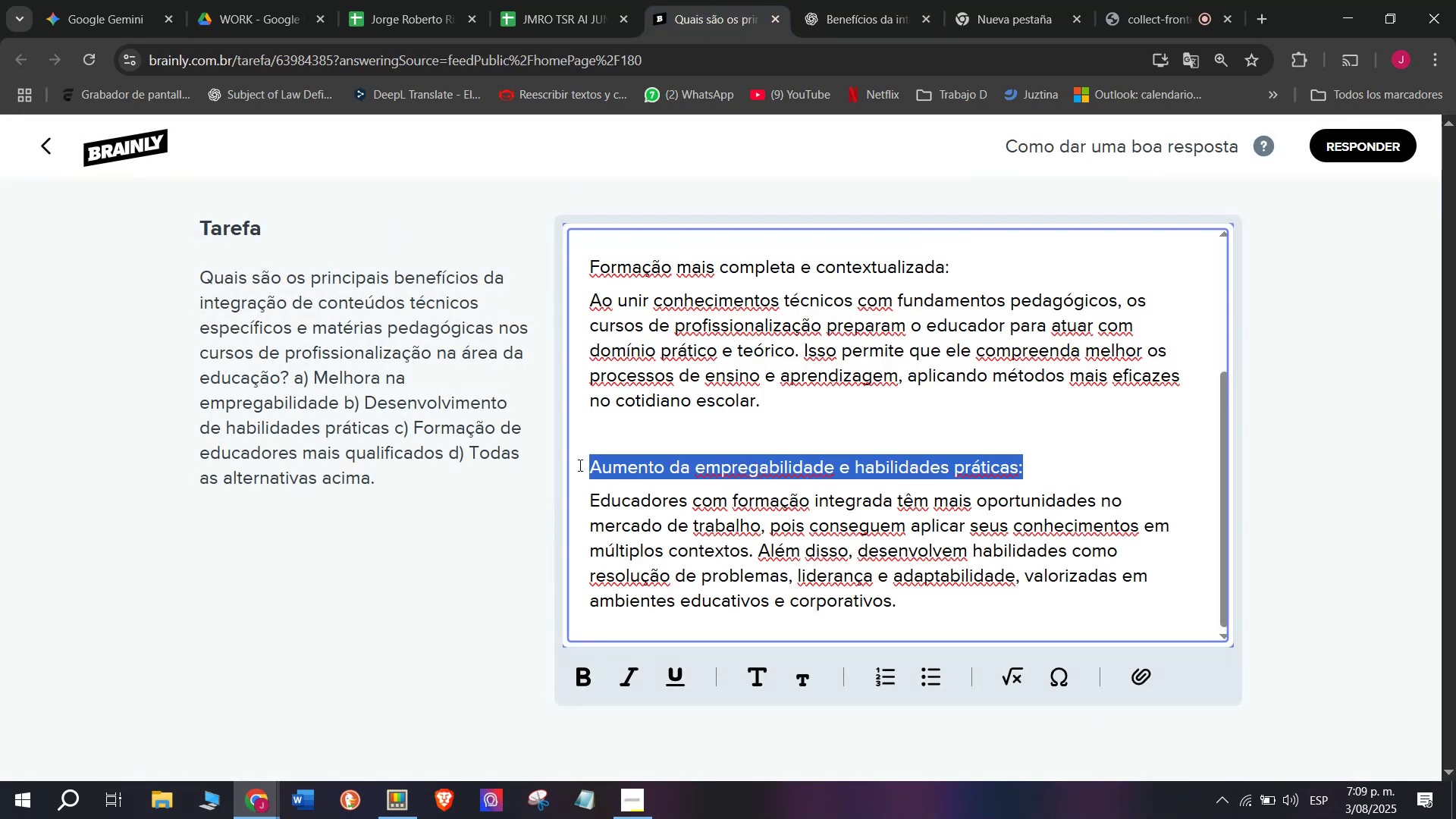 
key(Backspace)
 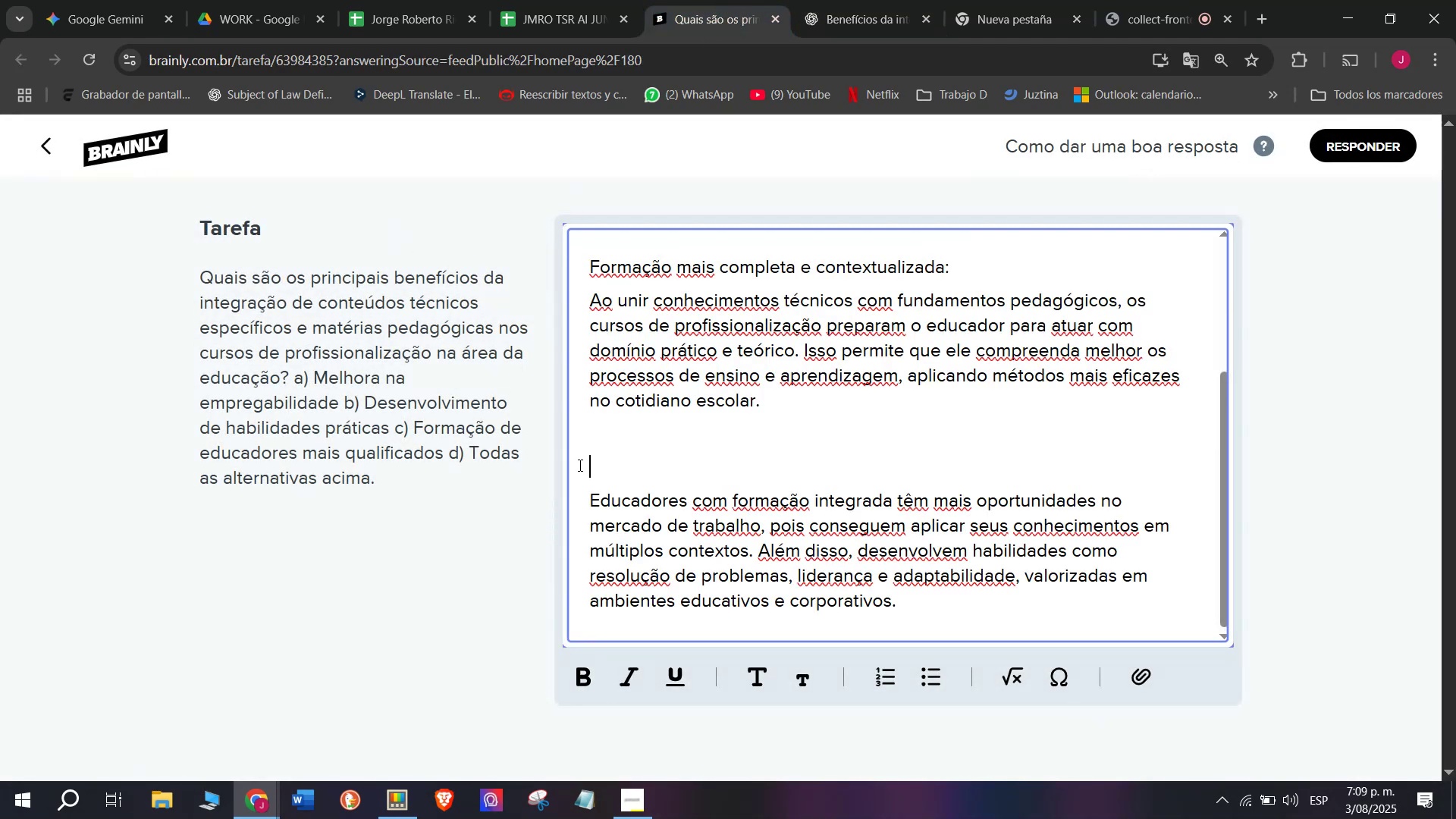 
key(Backspace)
 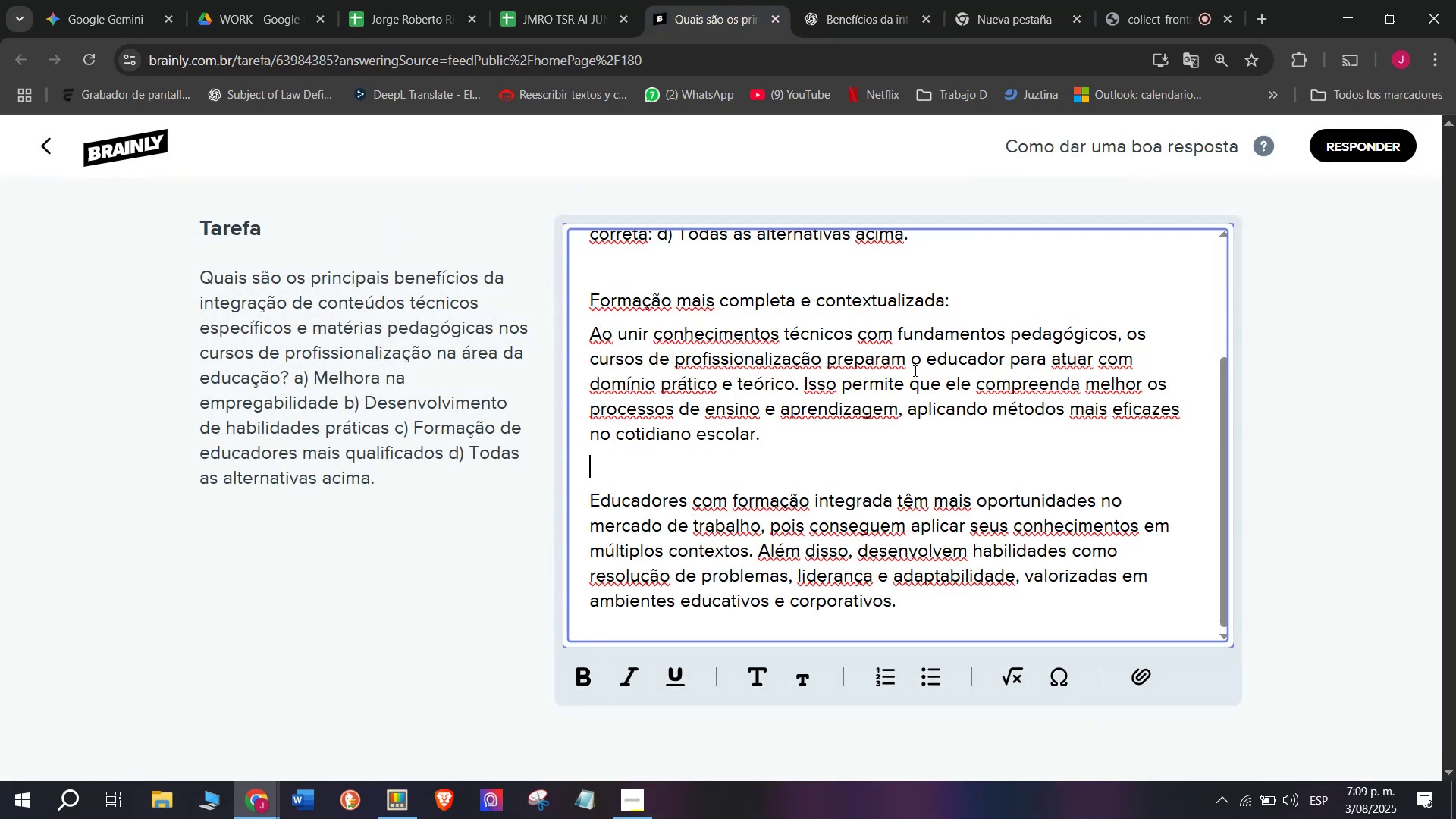 
scroll: coordinate [914, 370], scroll_direction: up, amount: 1.0
 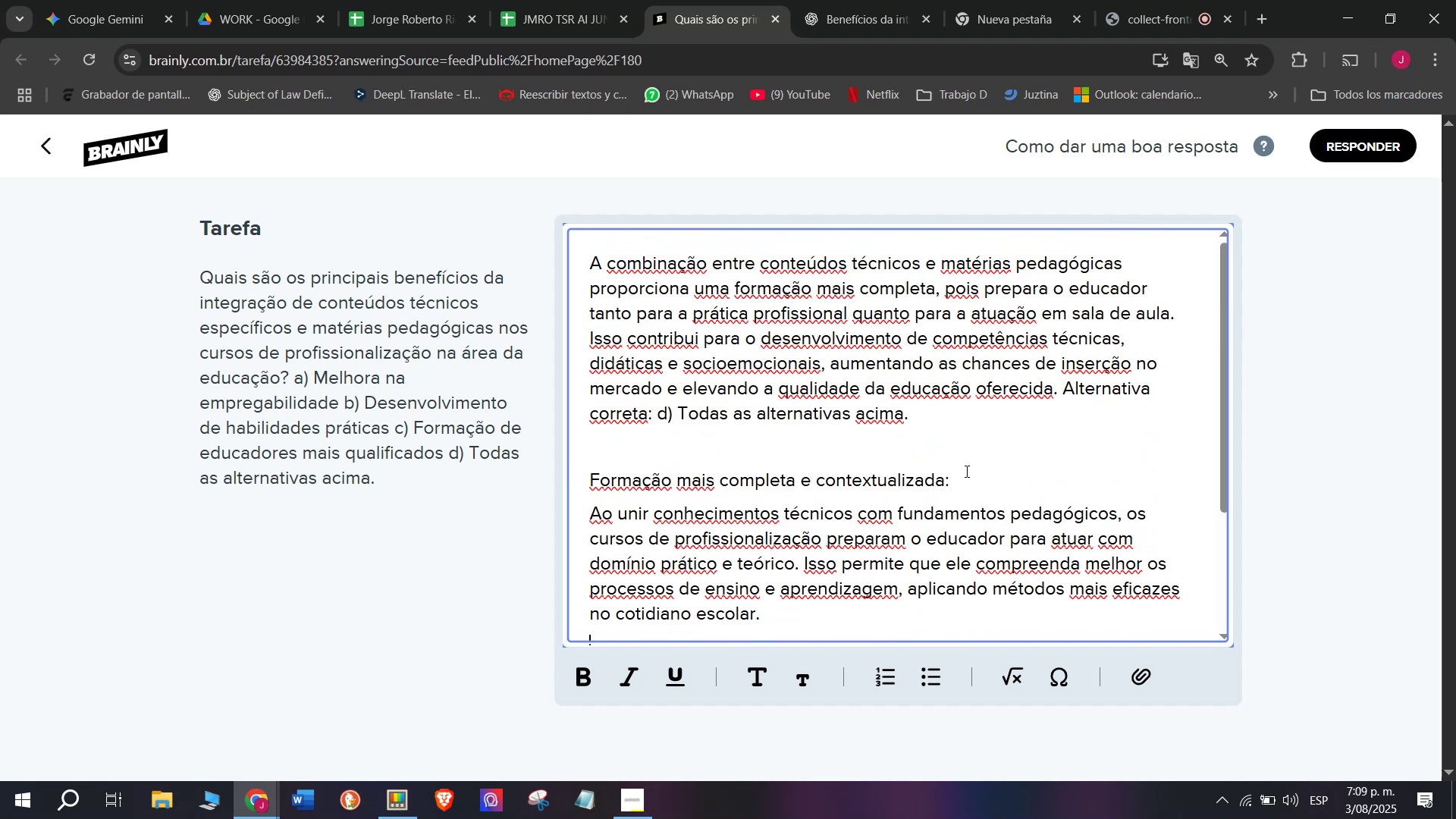 
left_click_drag(start_coordinate=[967, 477], to_coordinate=[523, 482])
 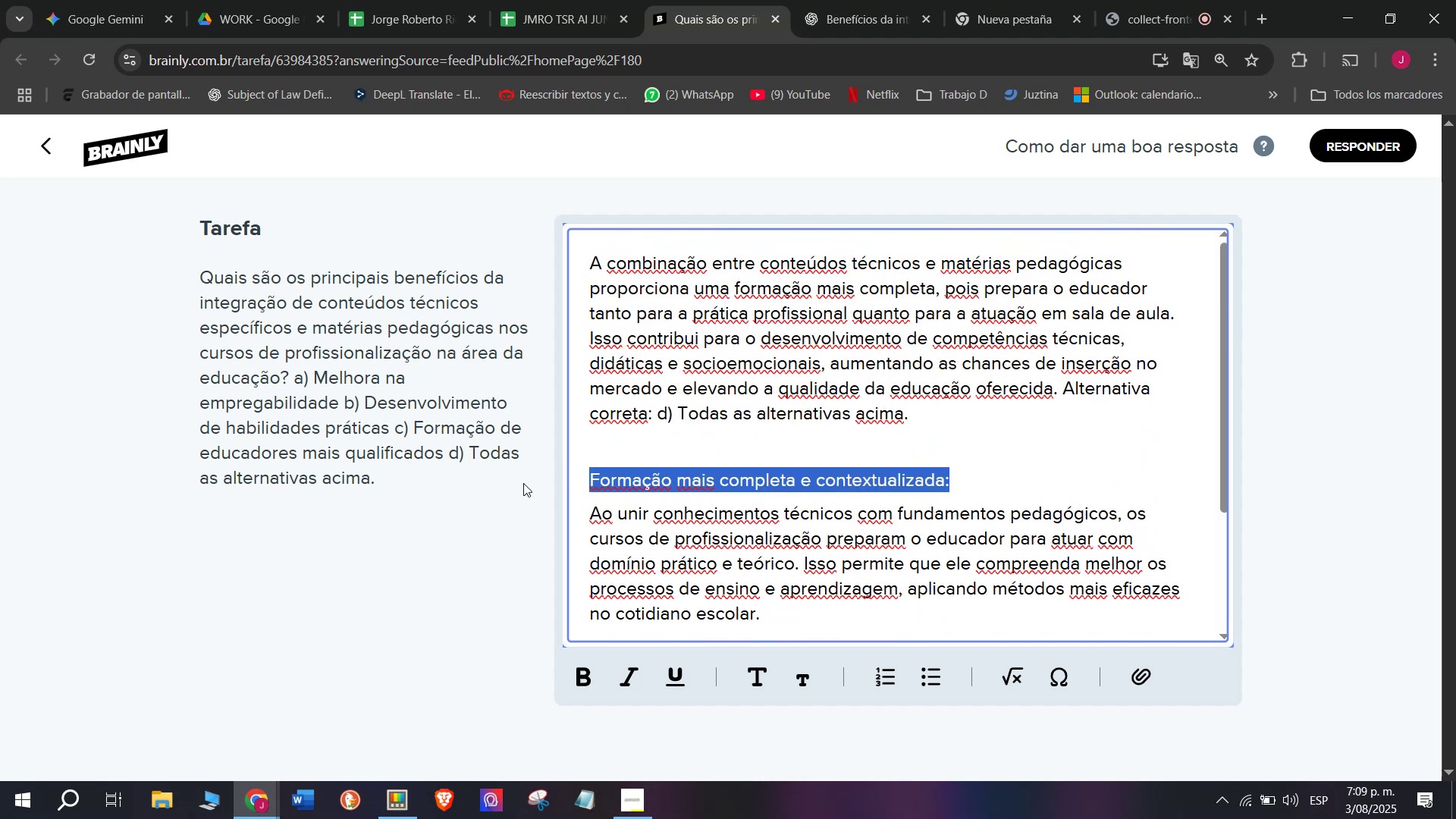 
key(Backspace)
 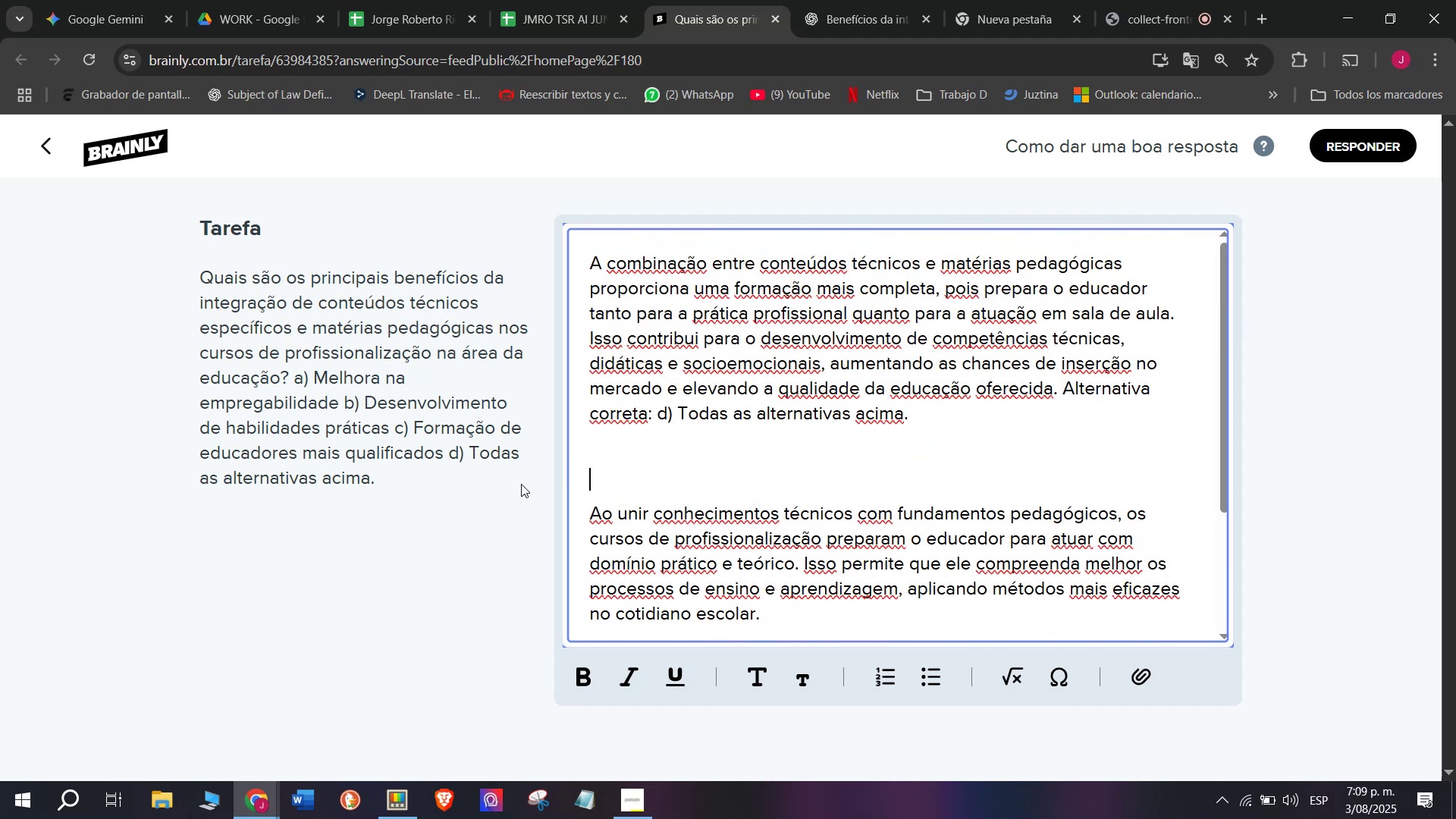 
key(Backspace)
 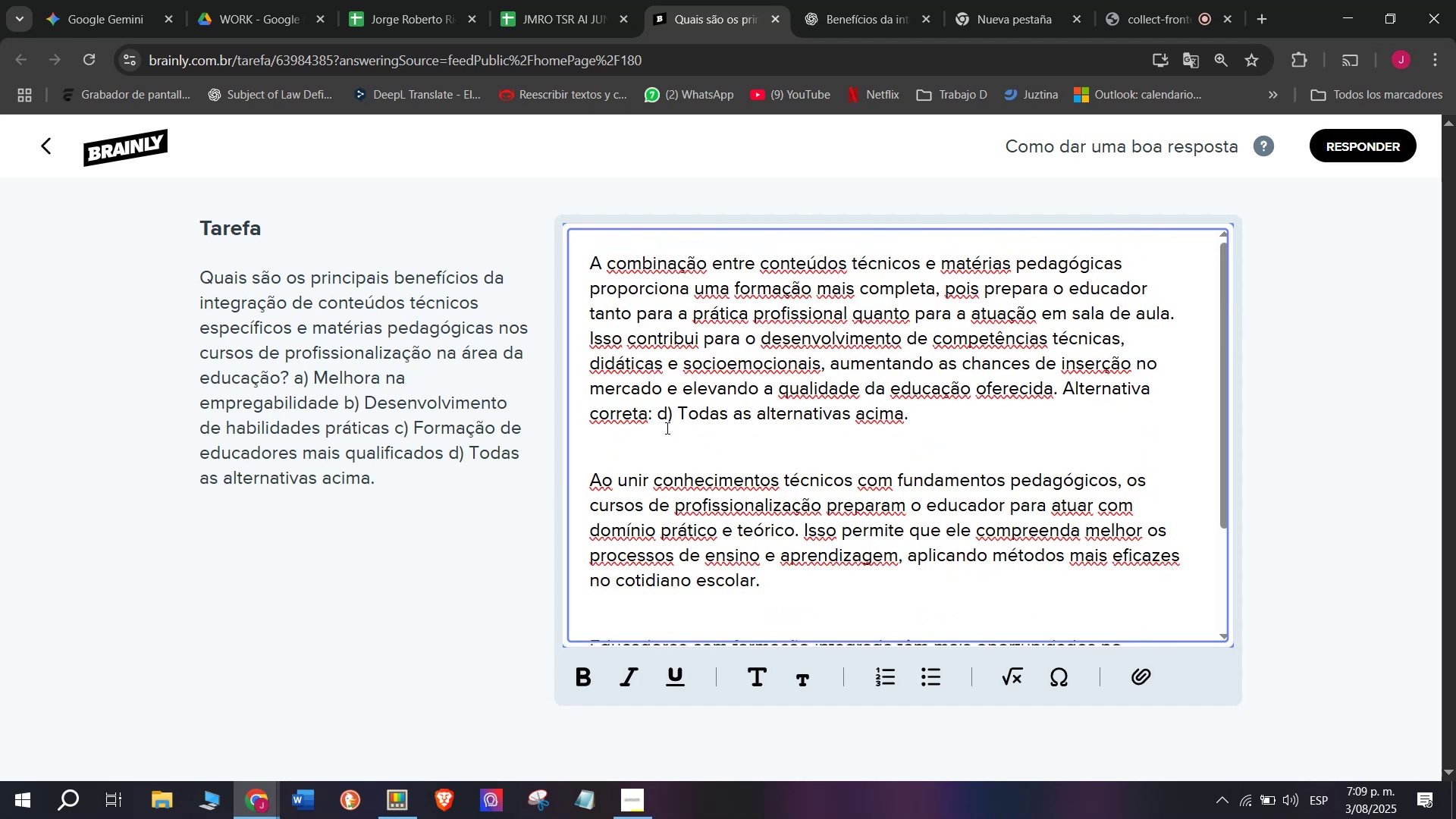 
left_click([649, 413])
 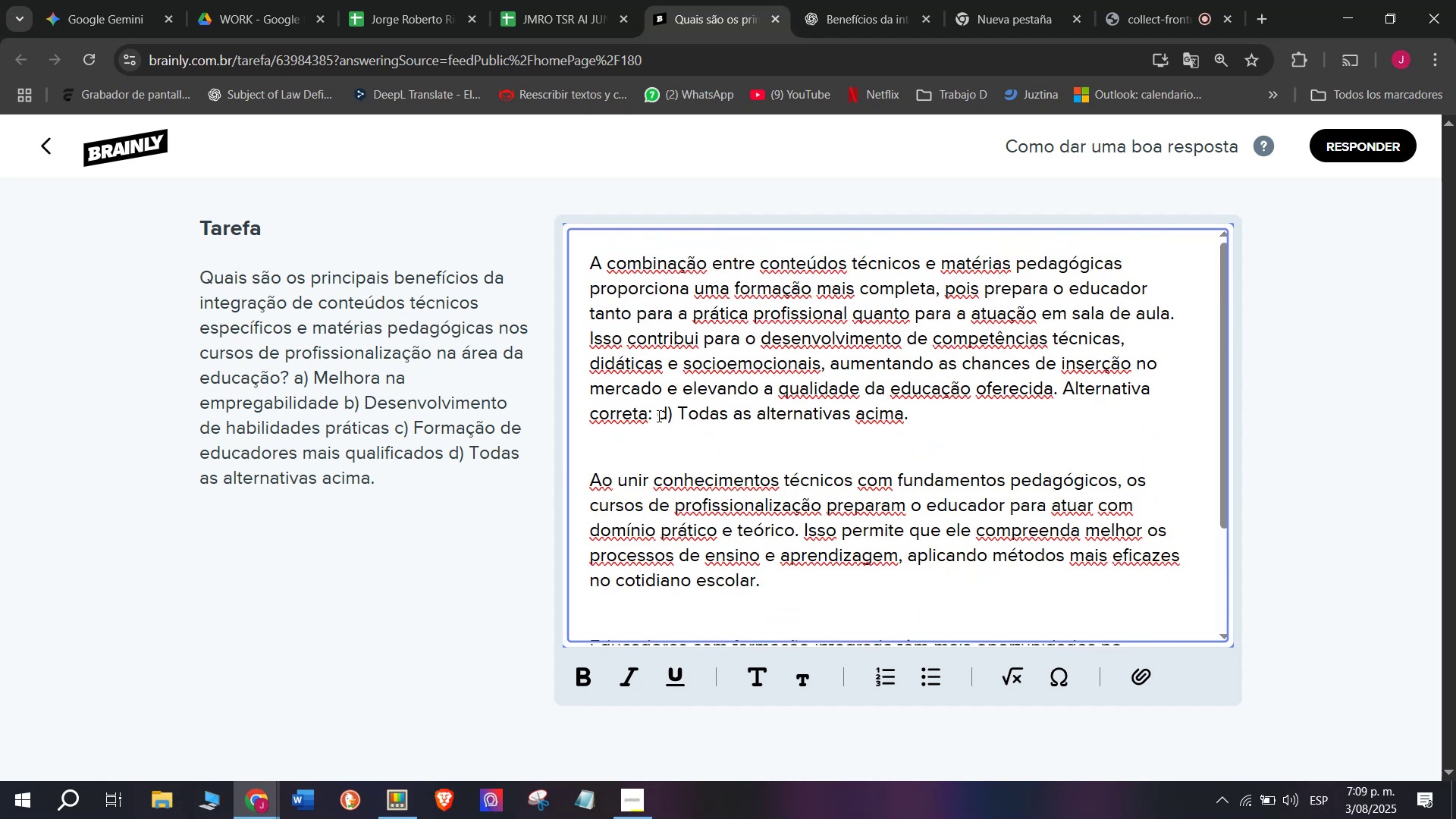 
left_click_drag(start_coordinate=[657, 413], to_coordinate=[579, 349])
 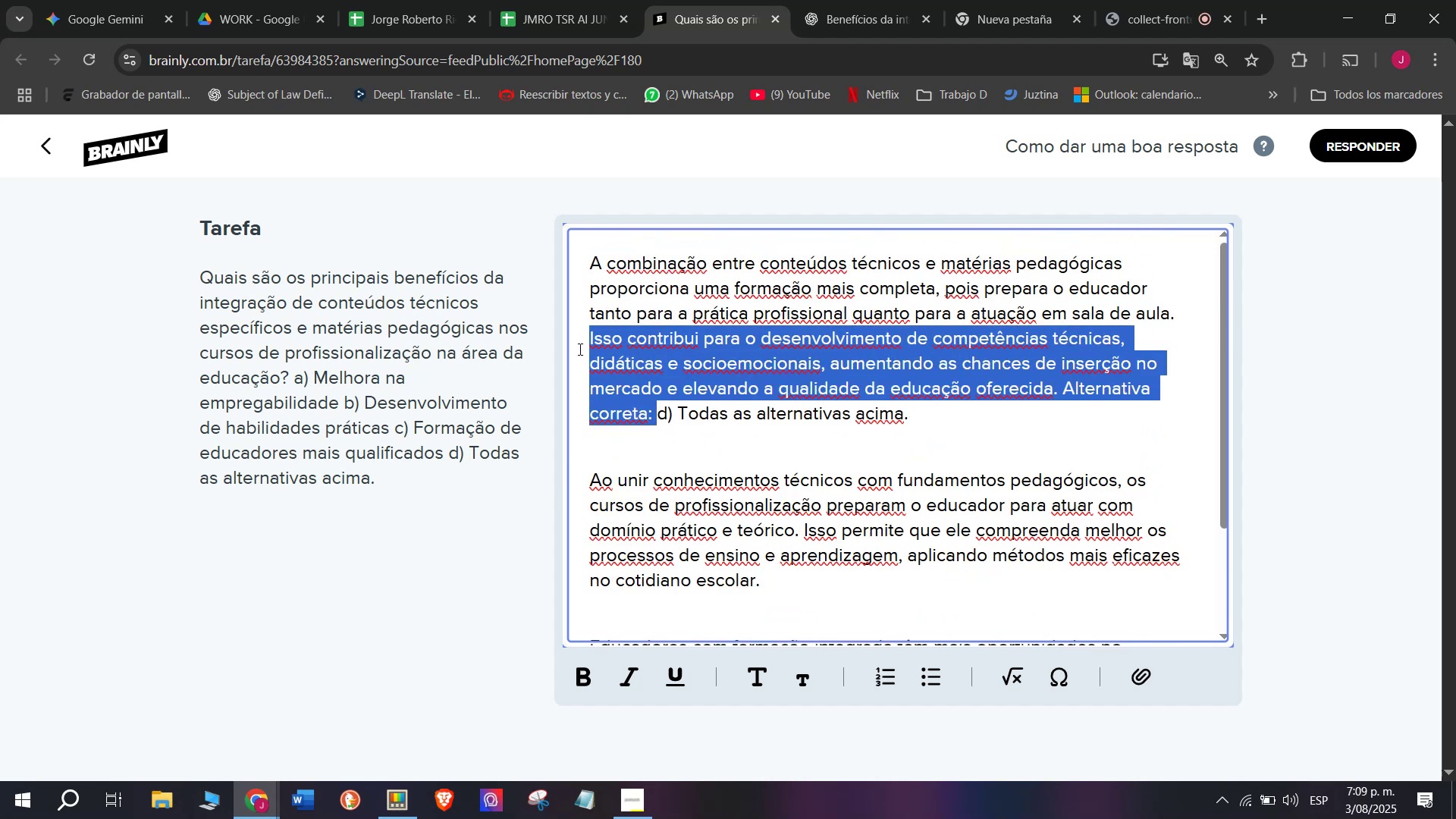 
key(Meta+MetaLeft)
 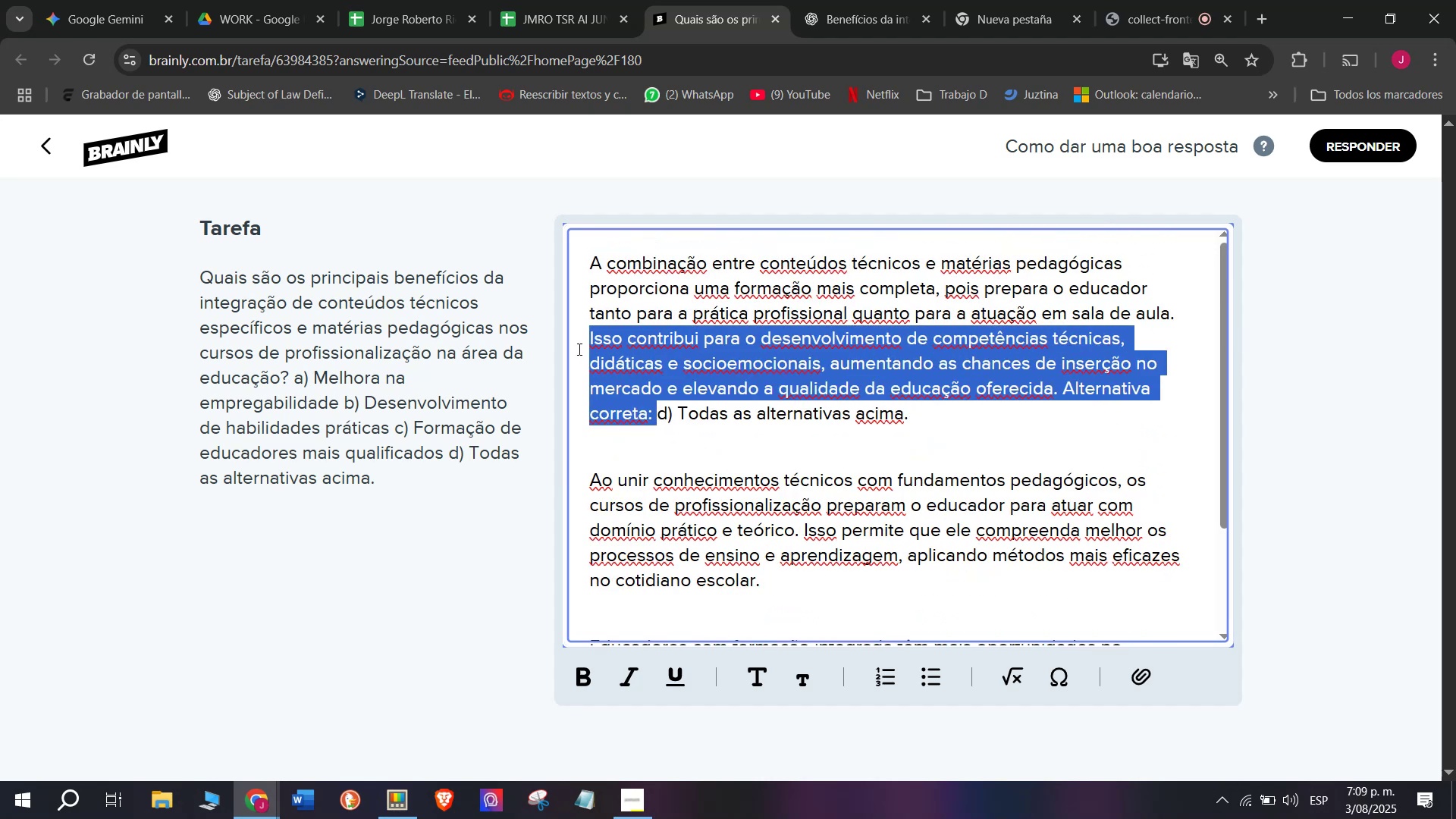 
key(Meta+V)
 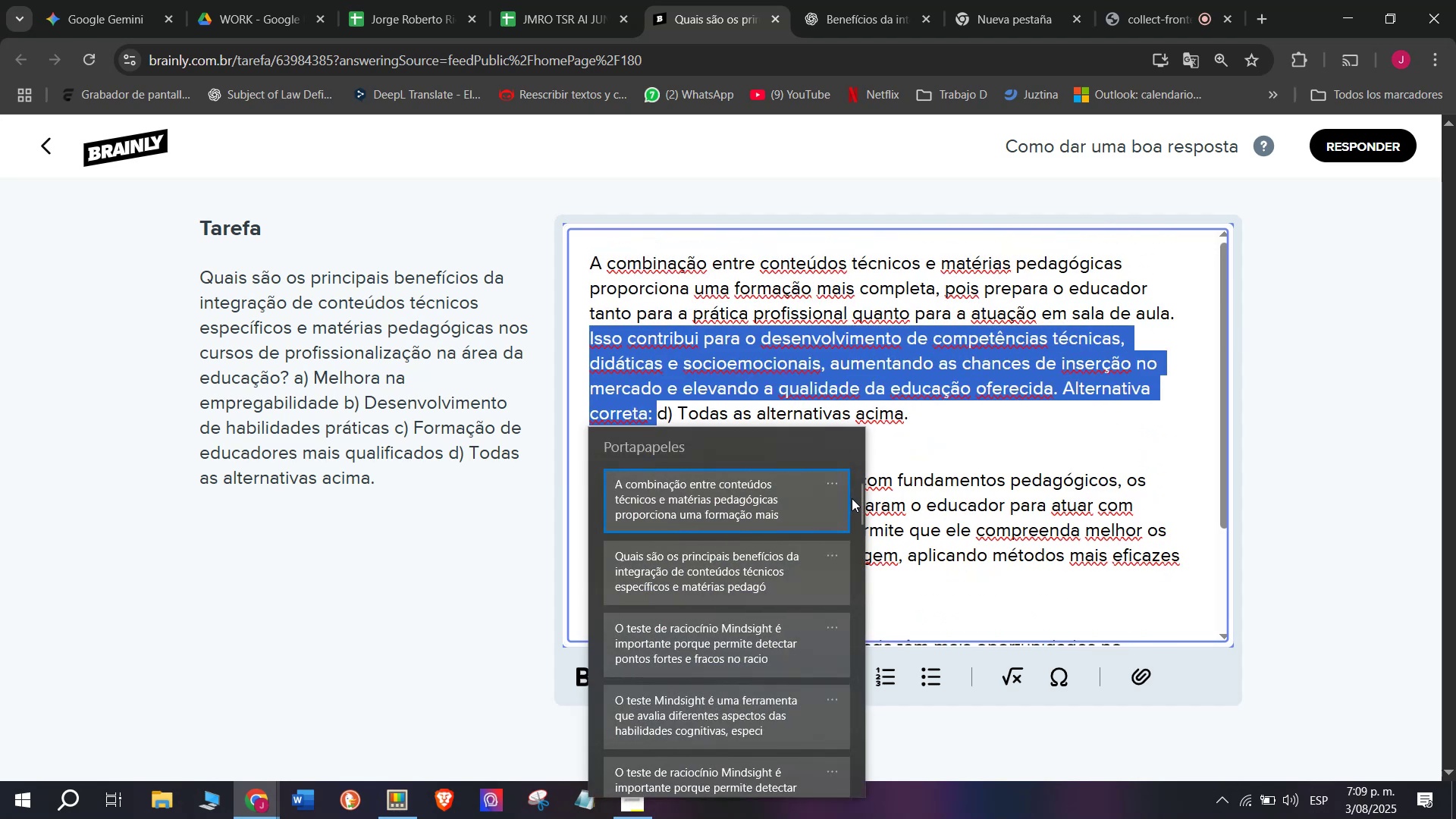 
left_click_drag(start_coordinate=[857, 502], to_coordinate=[871, 818])
 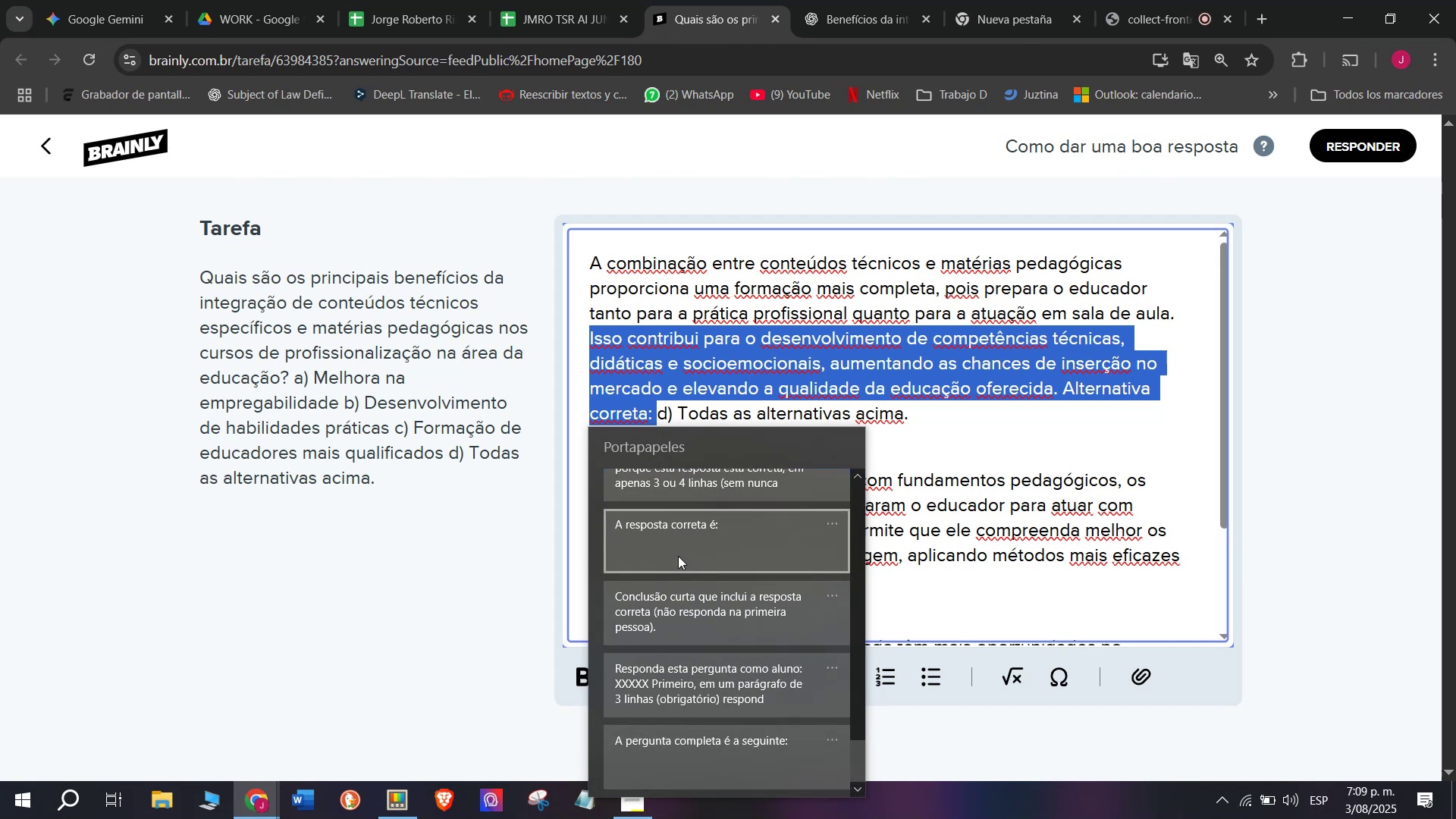 
left_click([677, 554])
 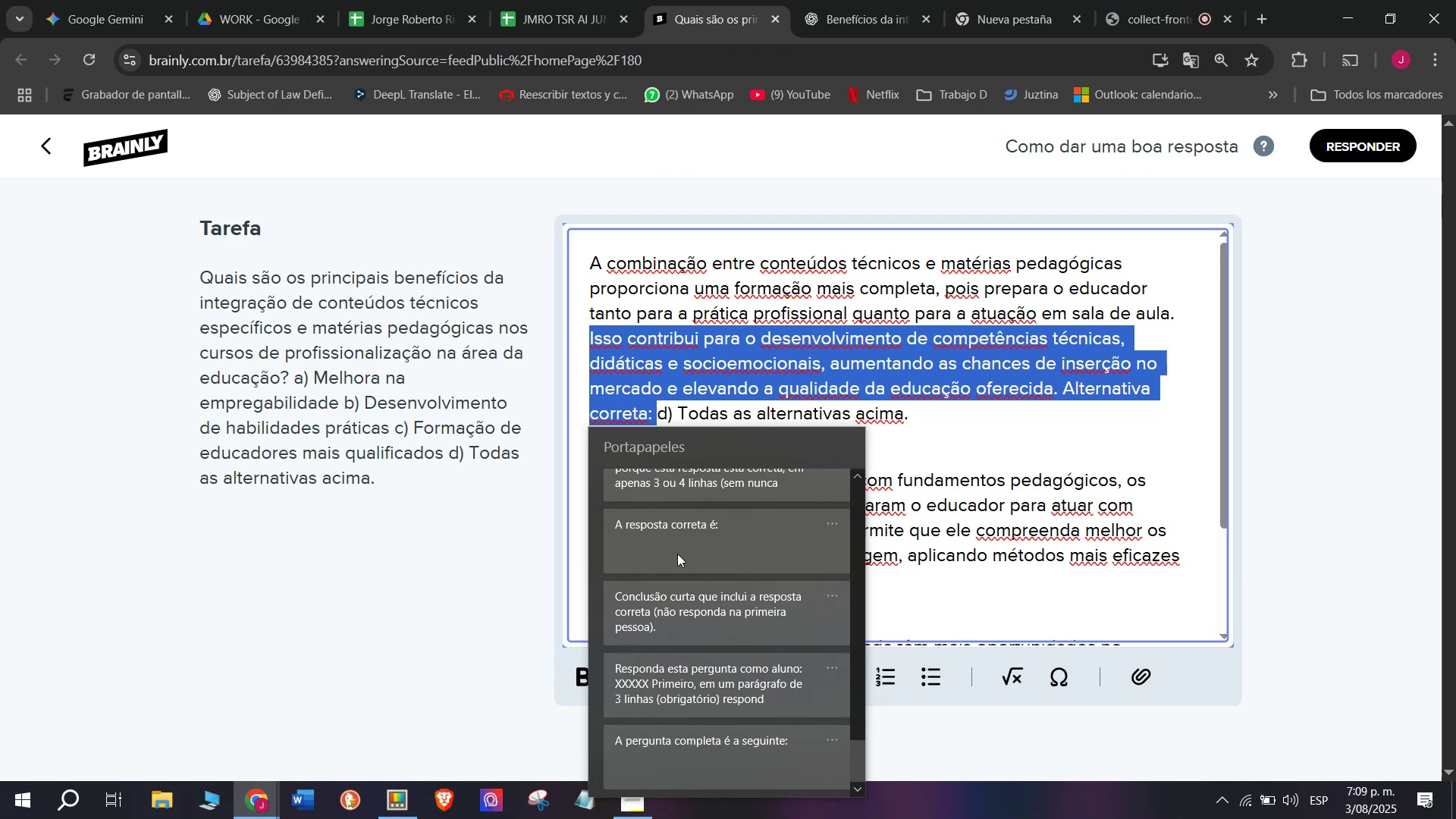 
key(Control+ControlLeft)
 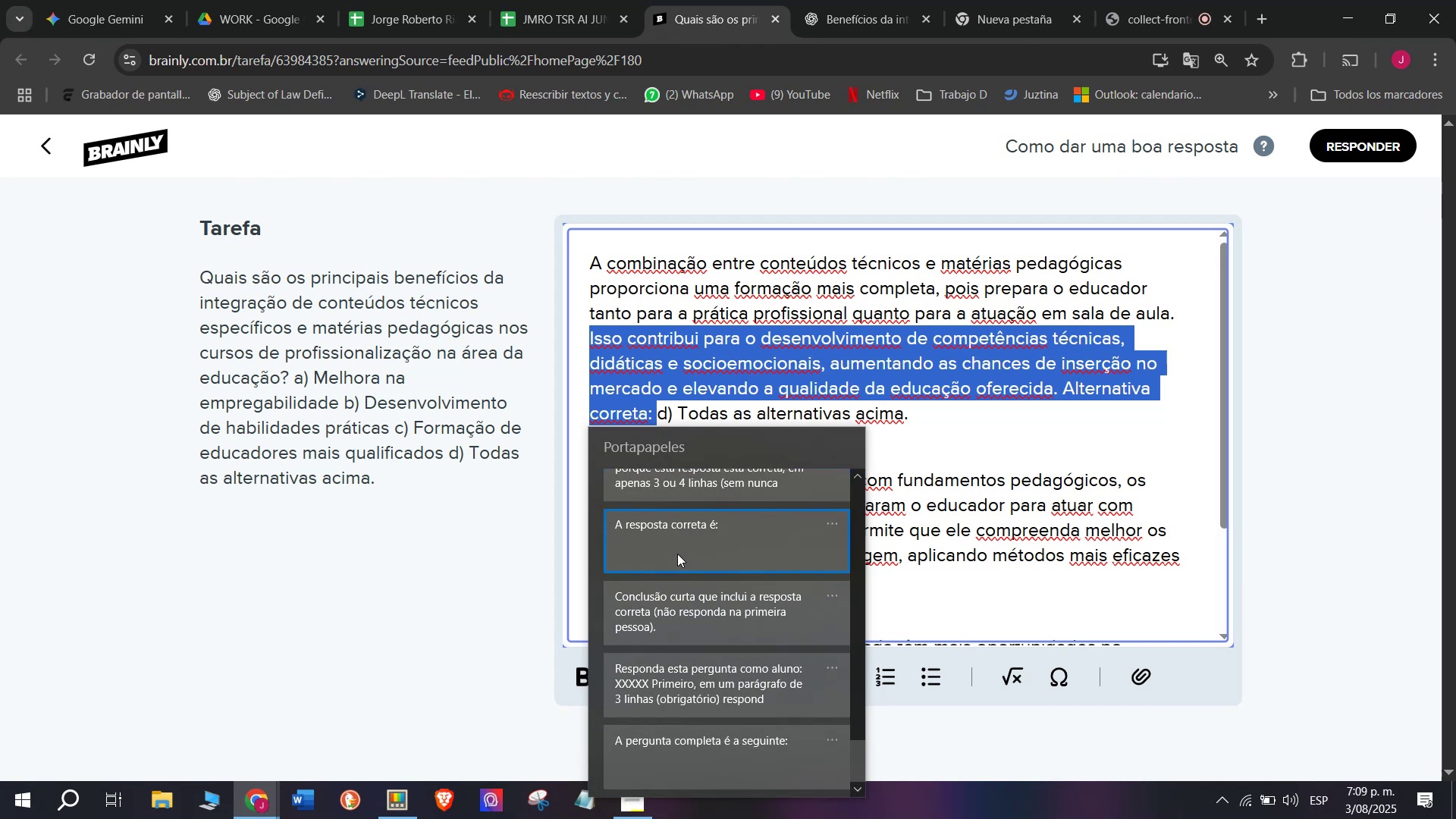 
key(Control+V)
 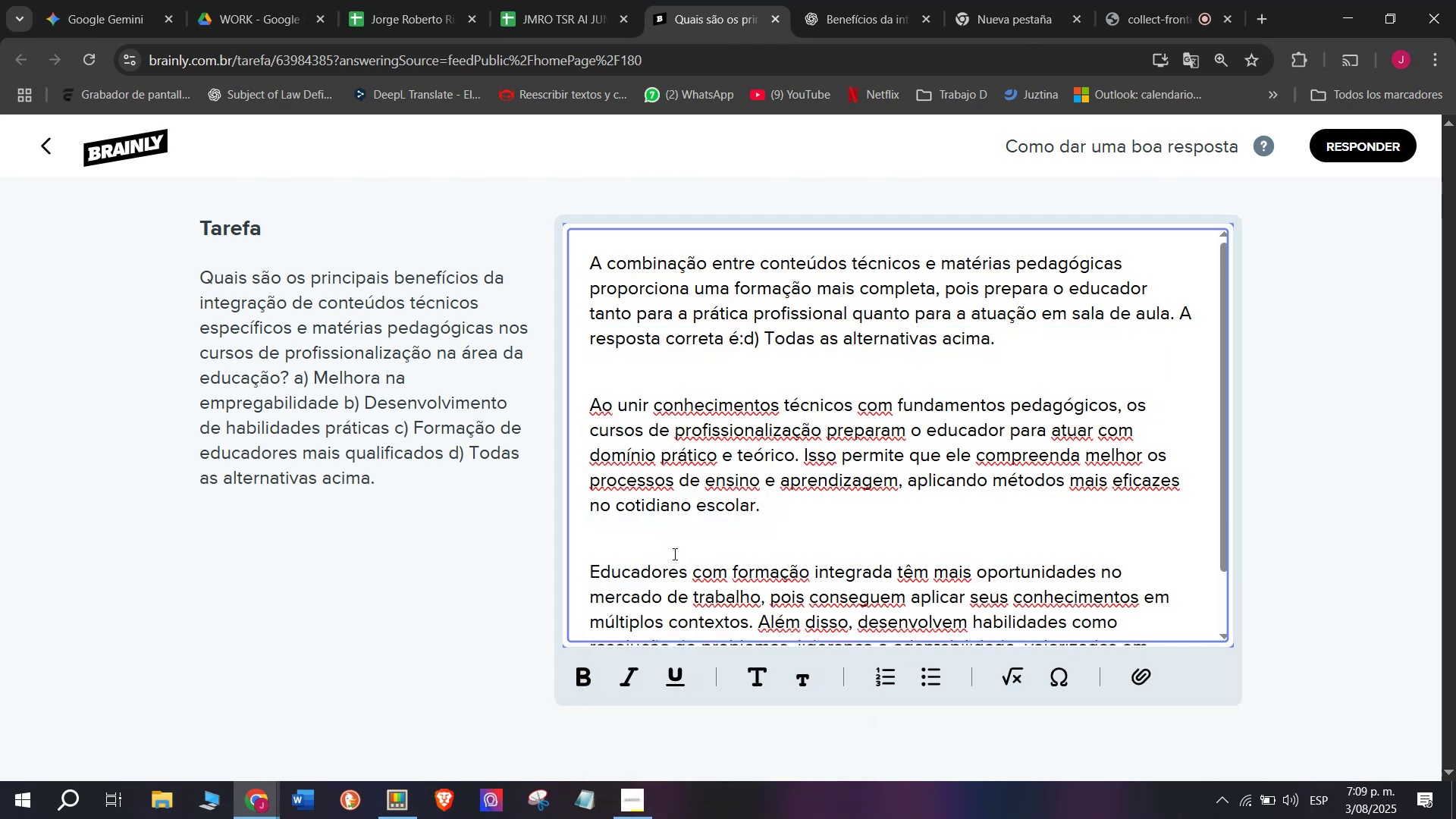 
key(Space)
 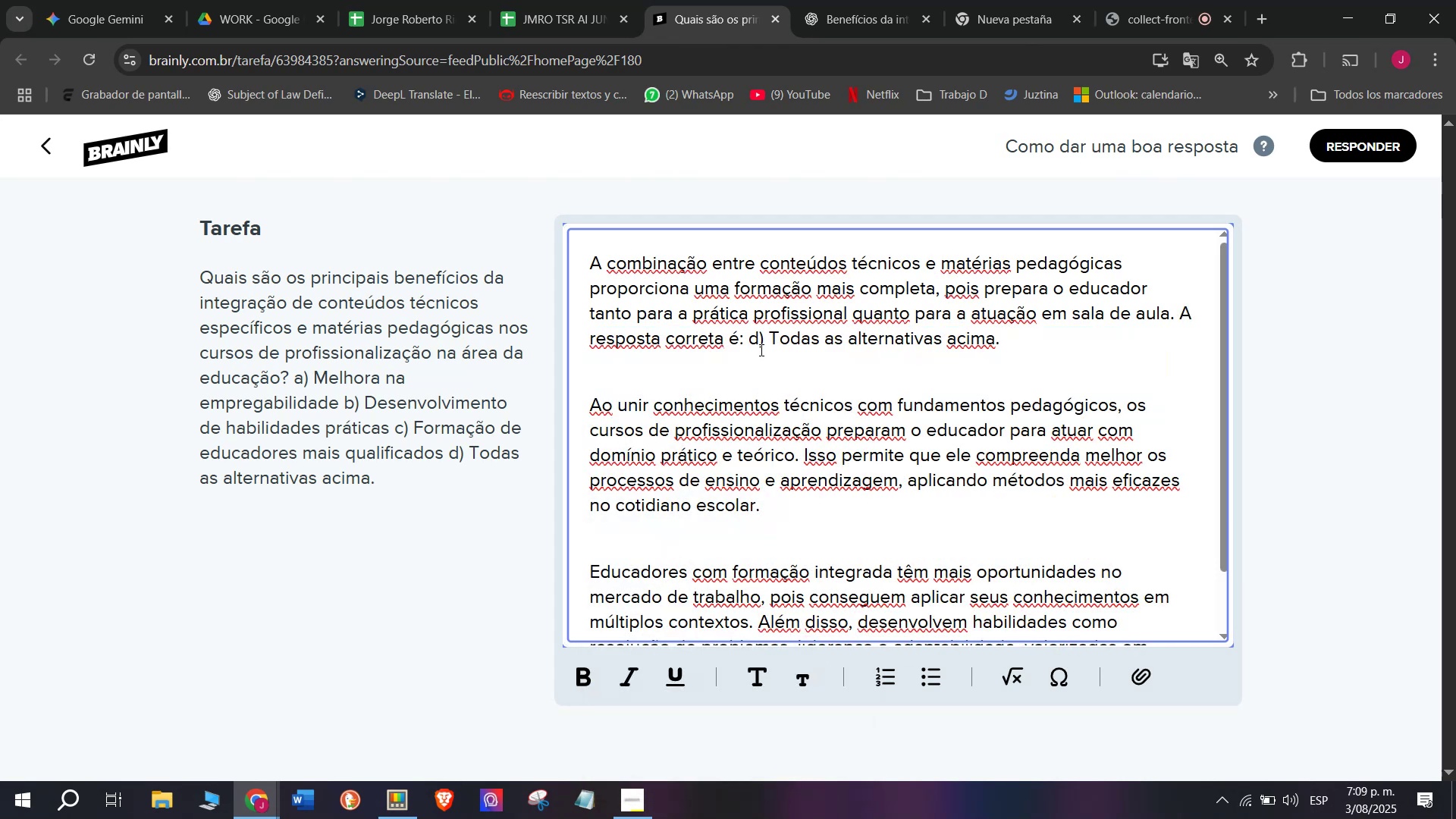 
left_click_drag(start_coordinate=[764, 349], to_coordinate=[1181, 314])
 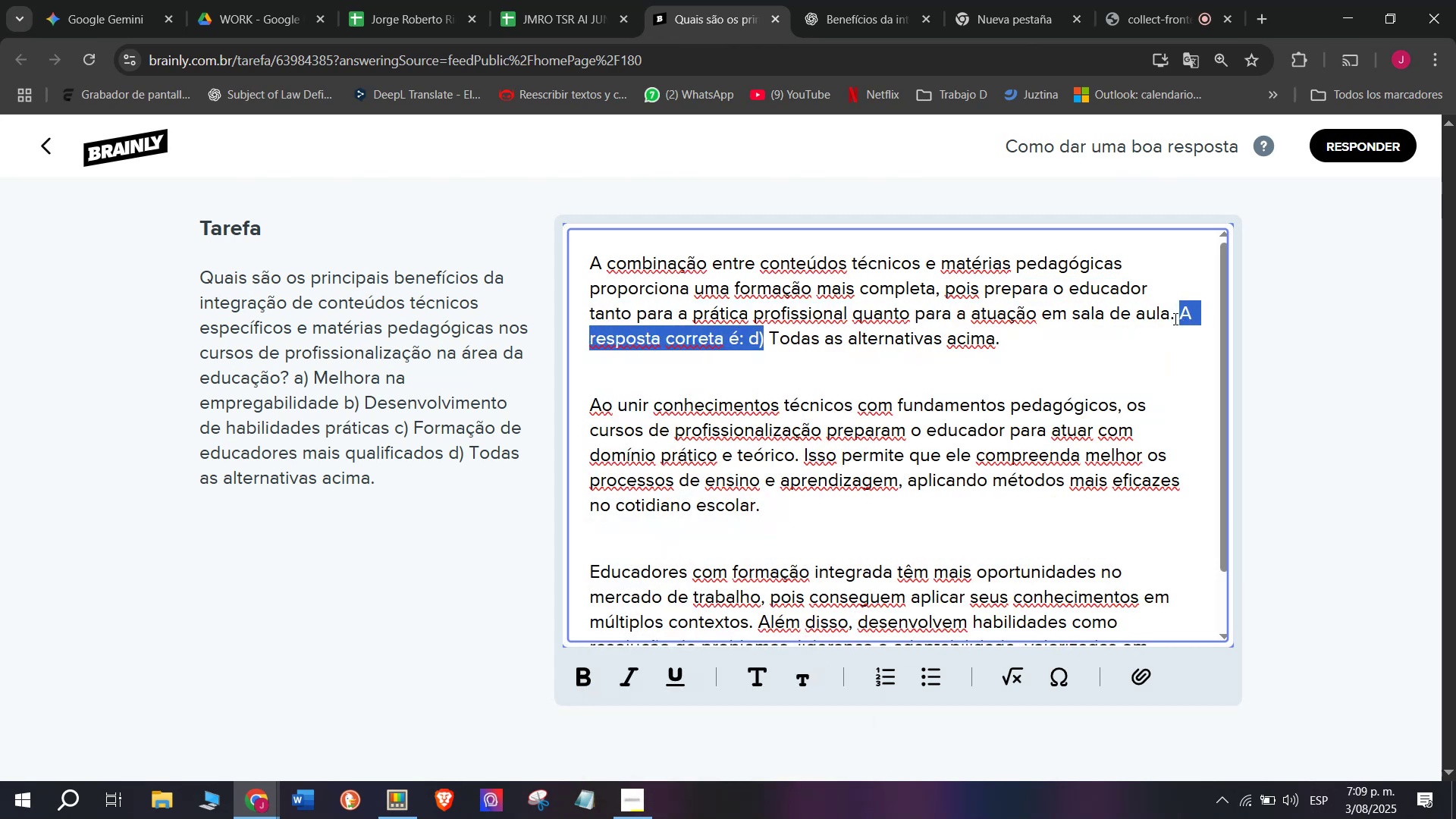 
key(Control+B)
 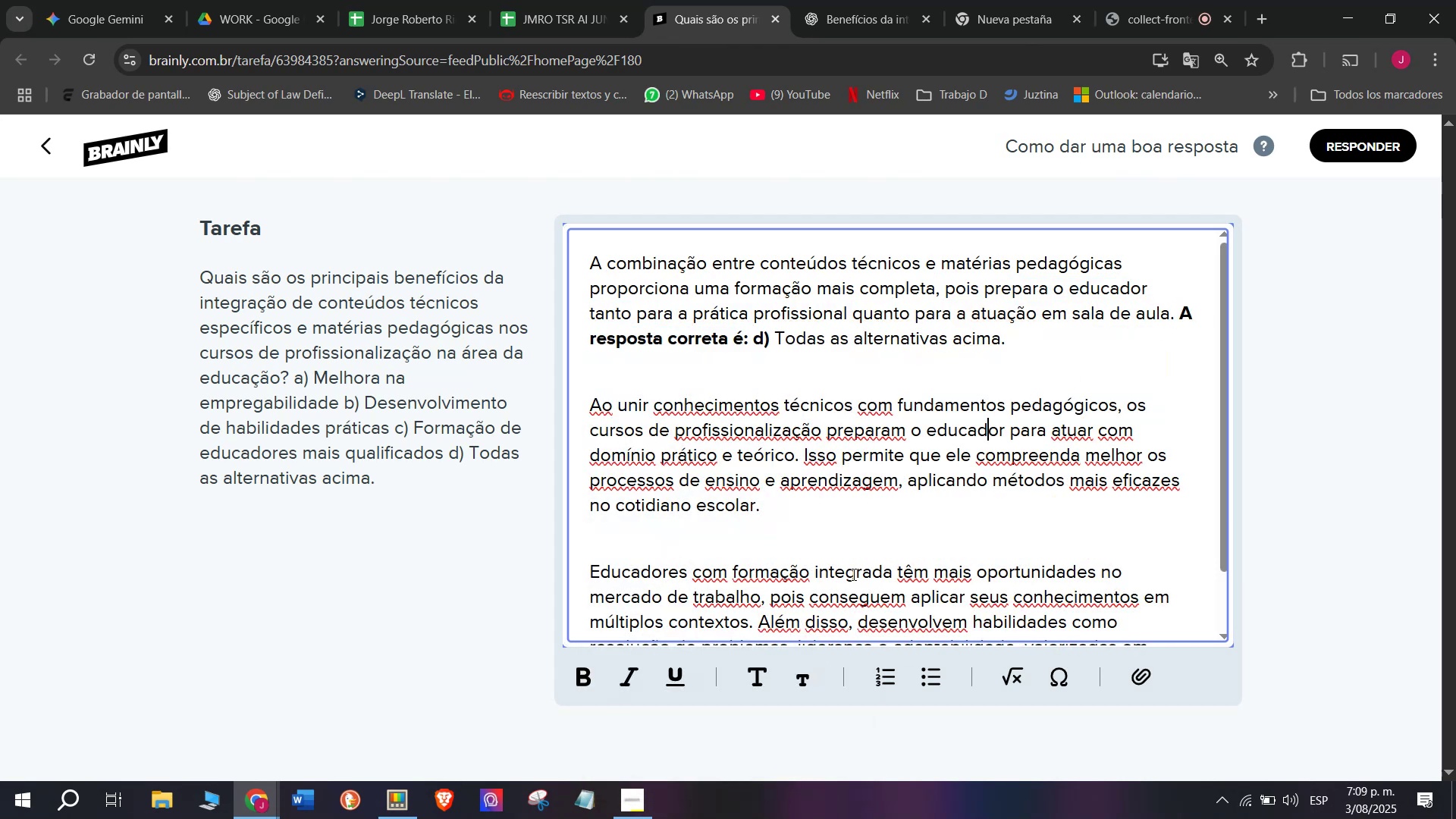 
scroll: coordinate [848, 542], scroll_direction: down, amount: 3.0
 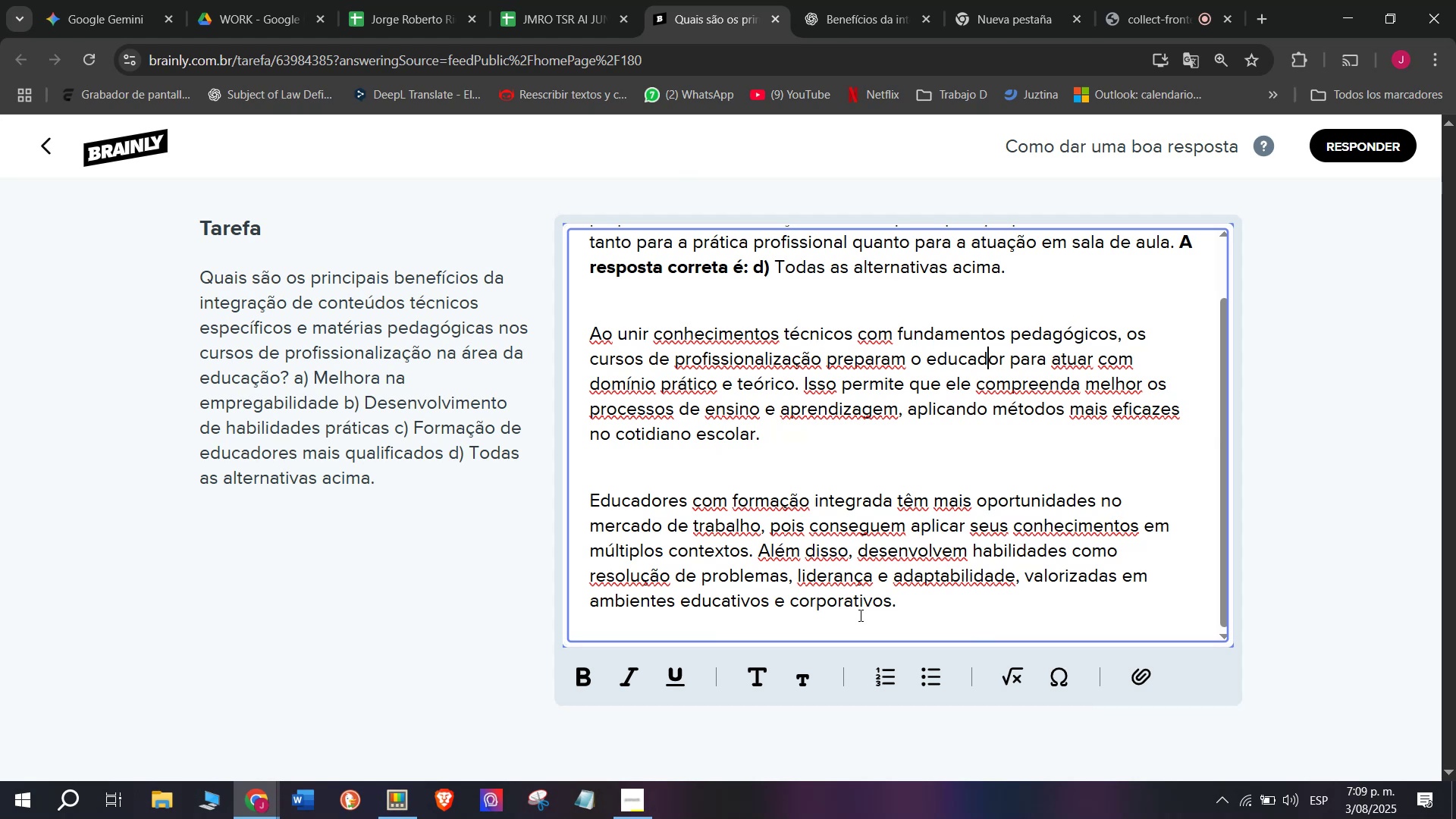 
left_click_drag(start_coordinate=[905, 604], to_coordinate=[356, 108])
 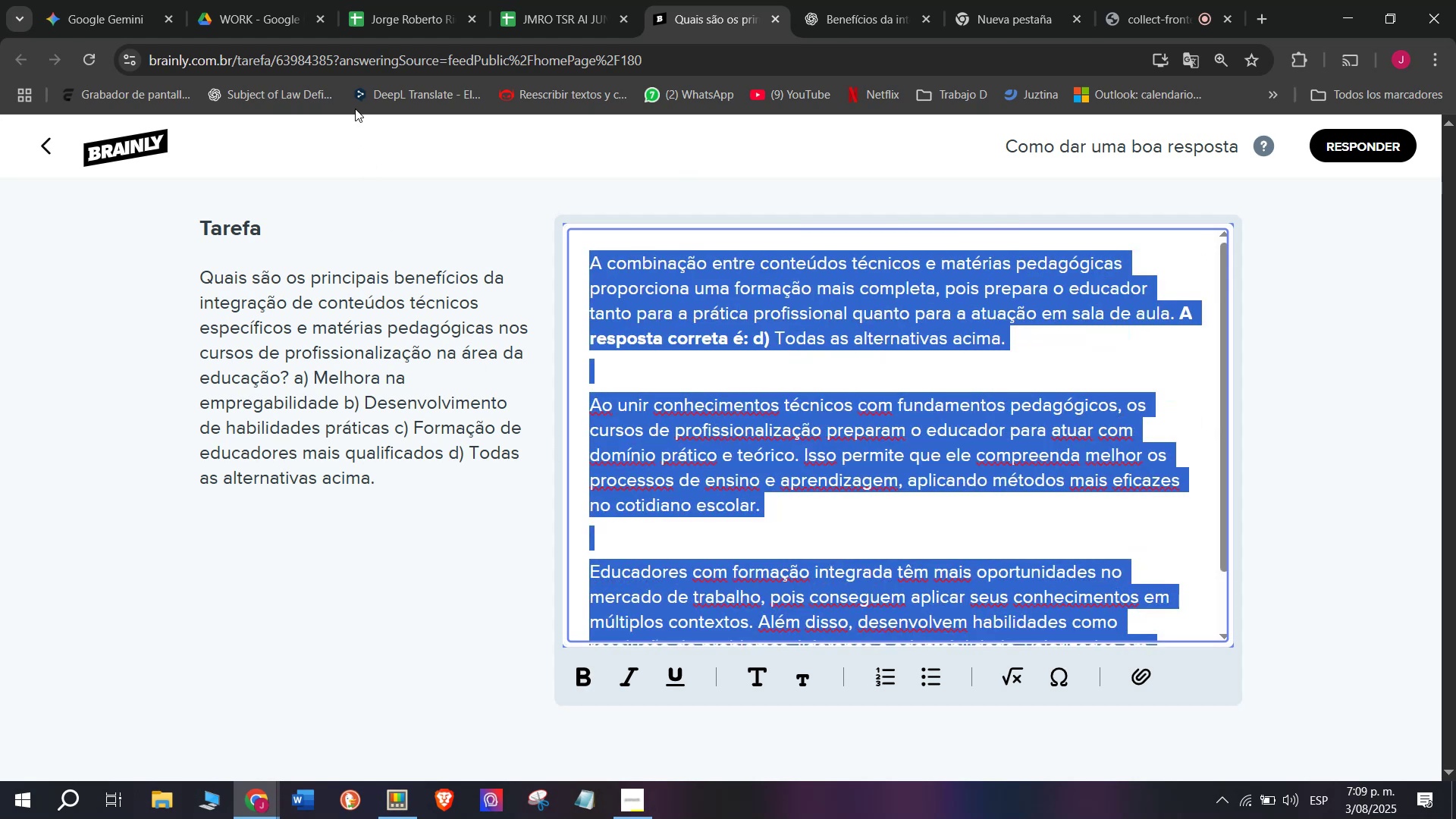 
key(Control+C)
 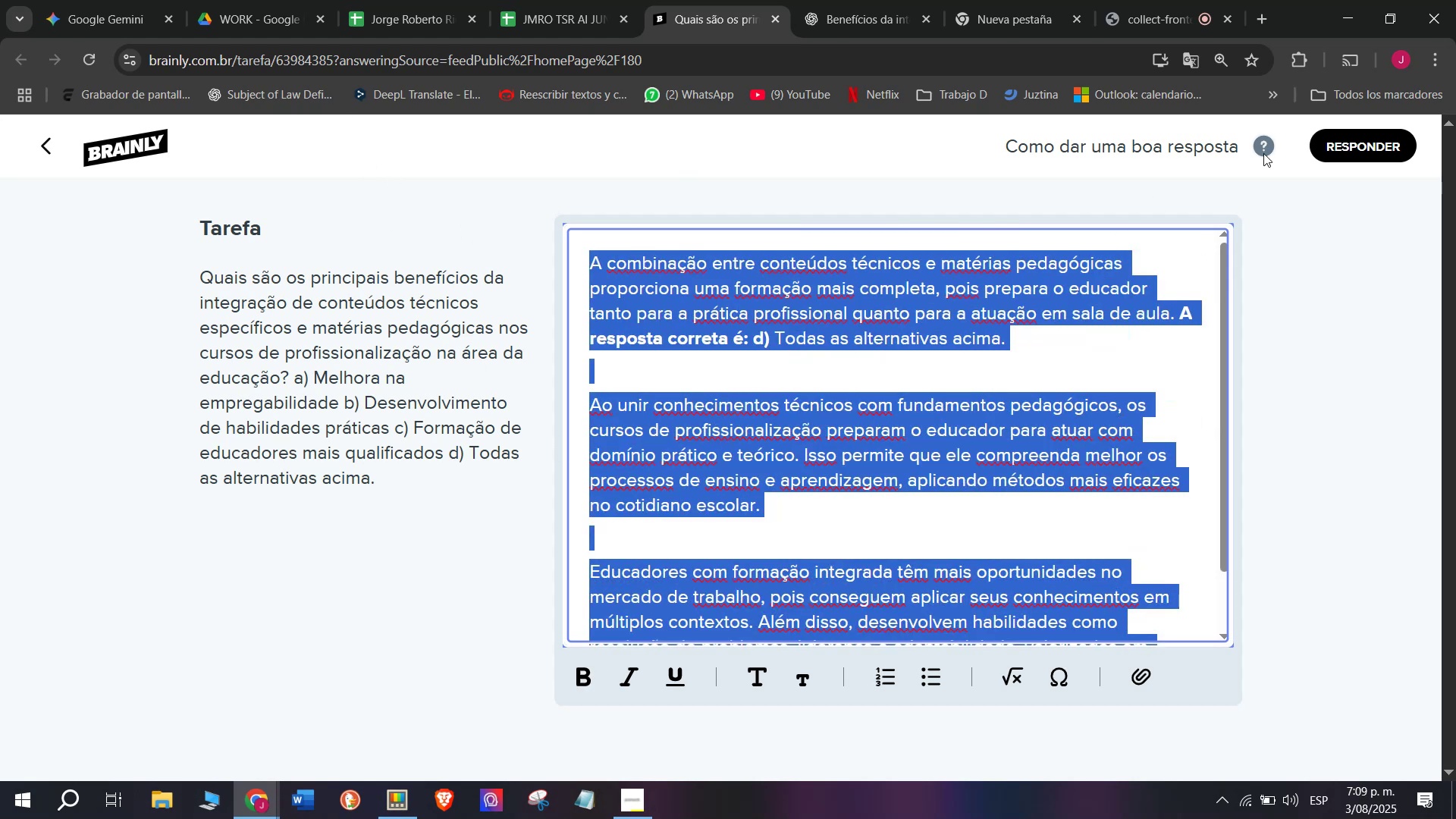 
left_click([1360, 139])
 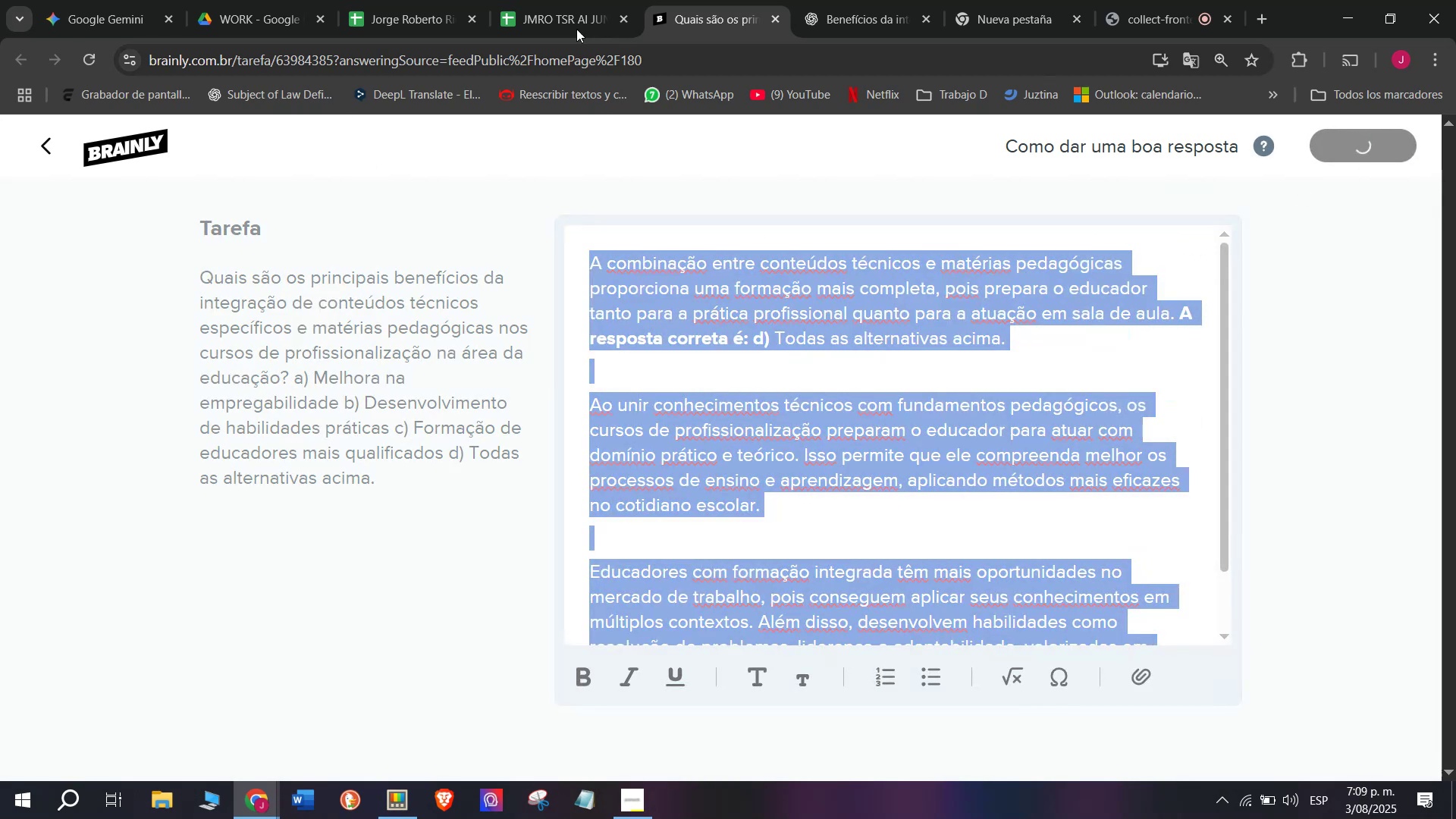 
left_click([560, 0])
 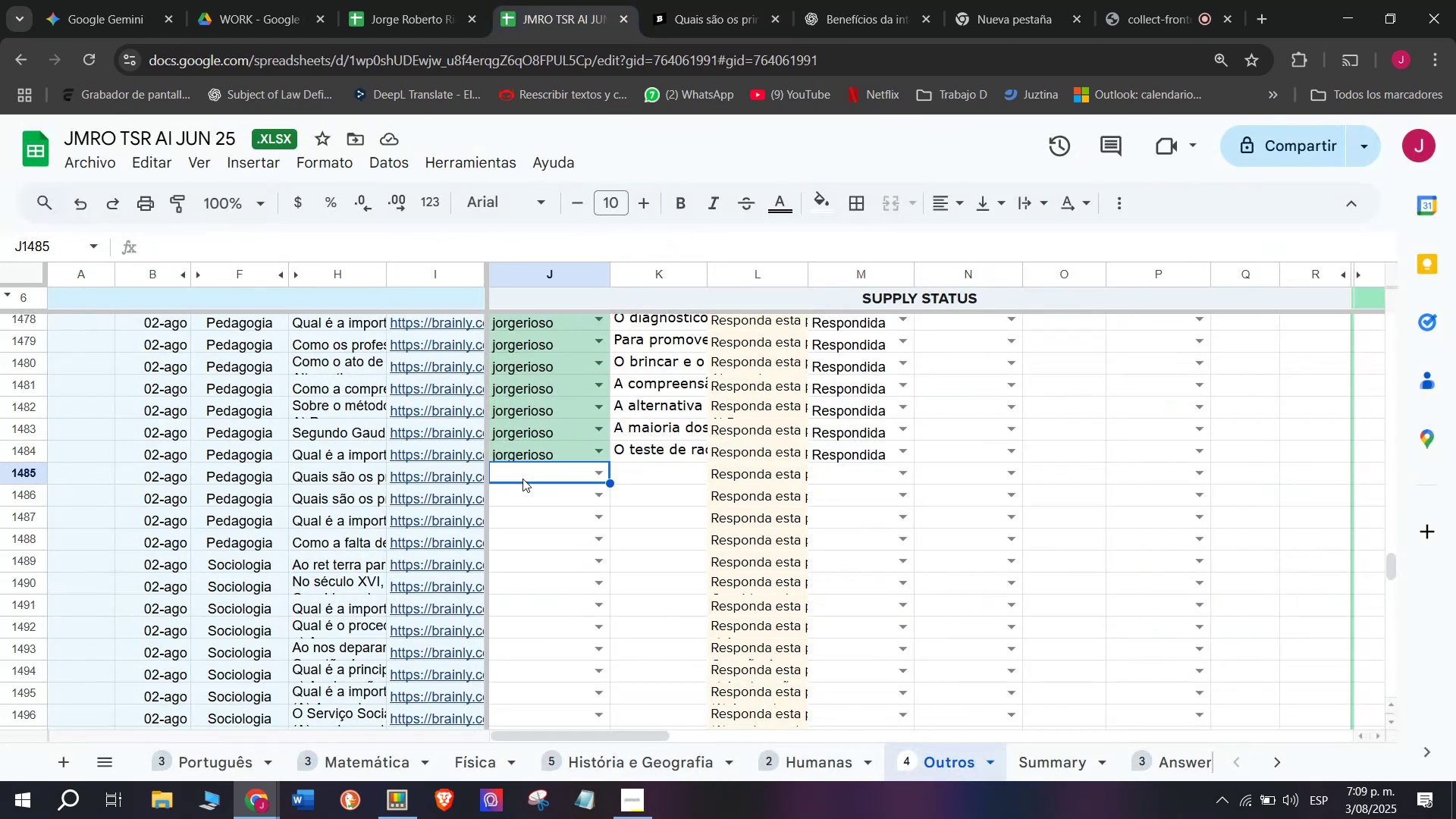 
key(J)
 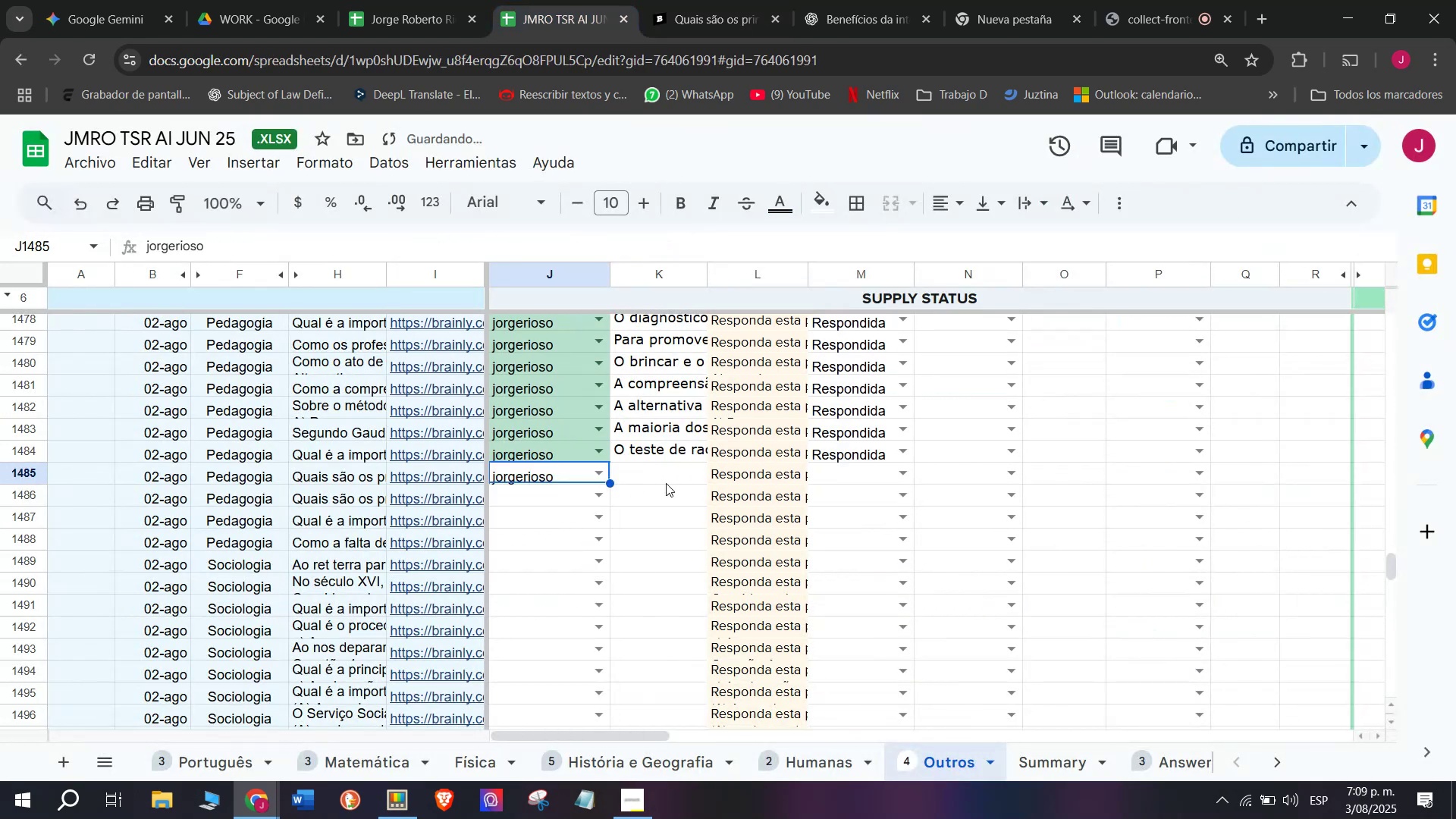 
triple_click([676, 475])
 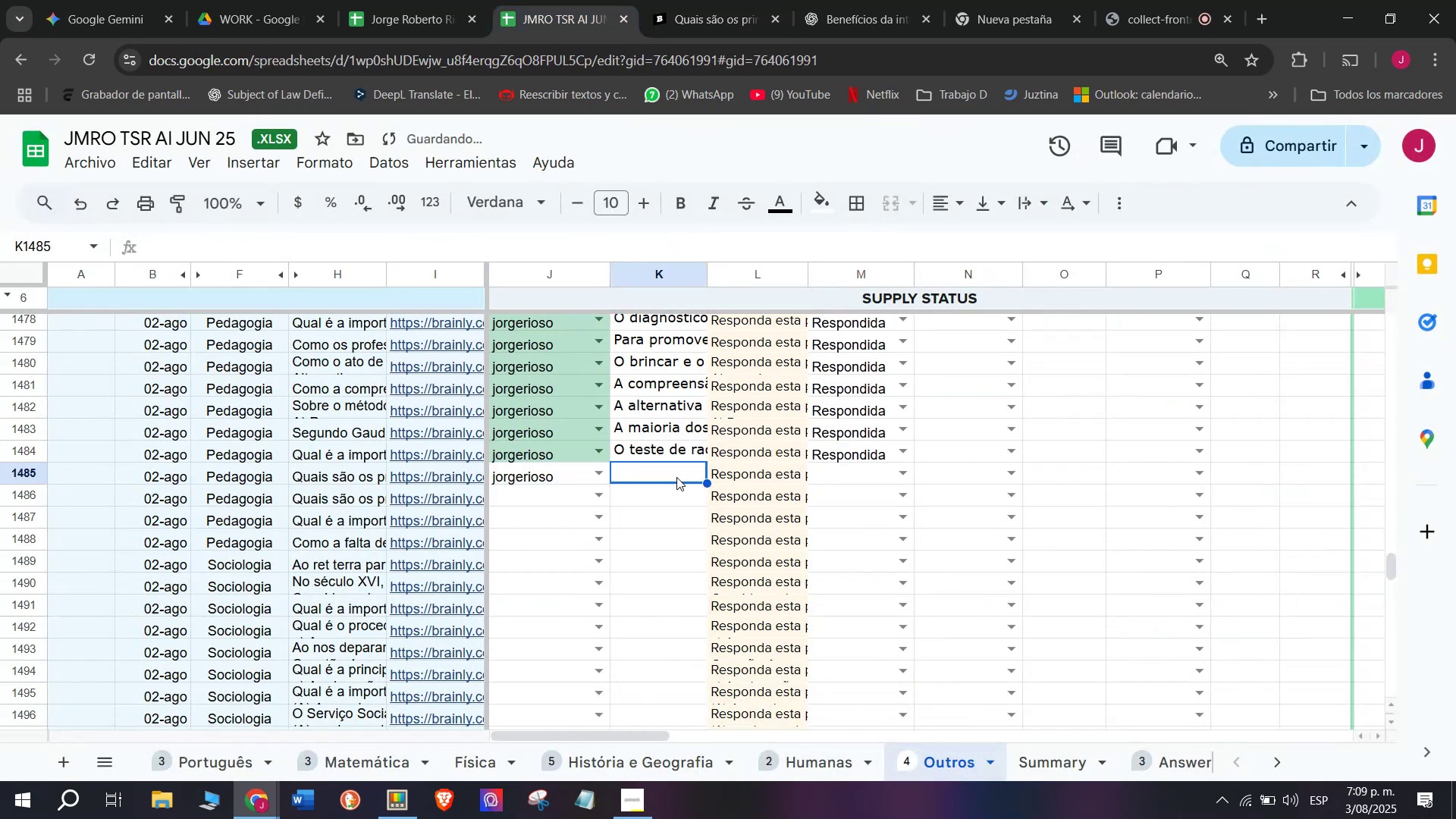 
hold_key(key=ControlLeft, duration=0.58)
 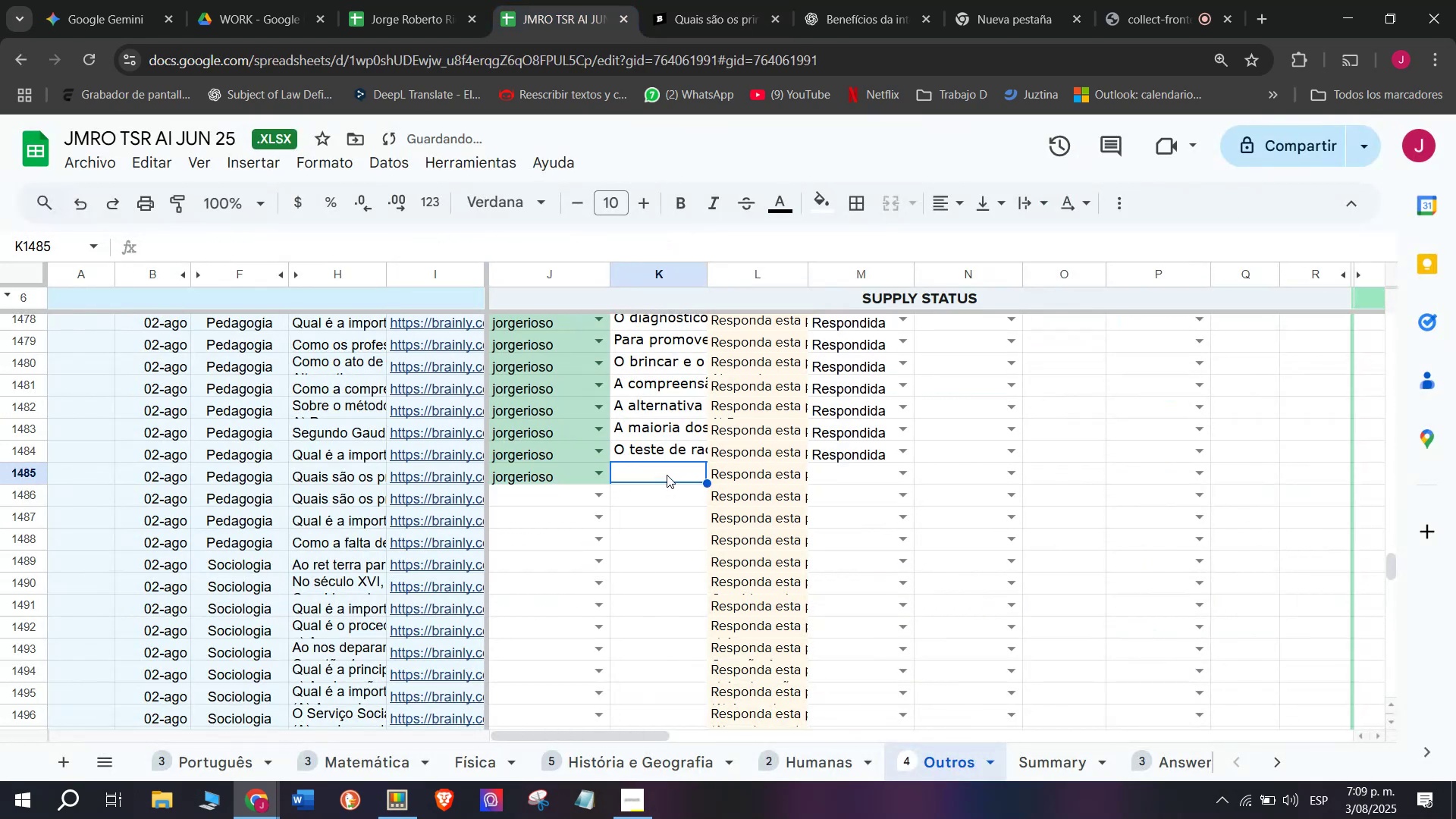 
double_click([667, 475])
 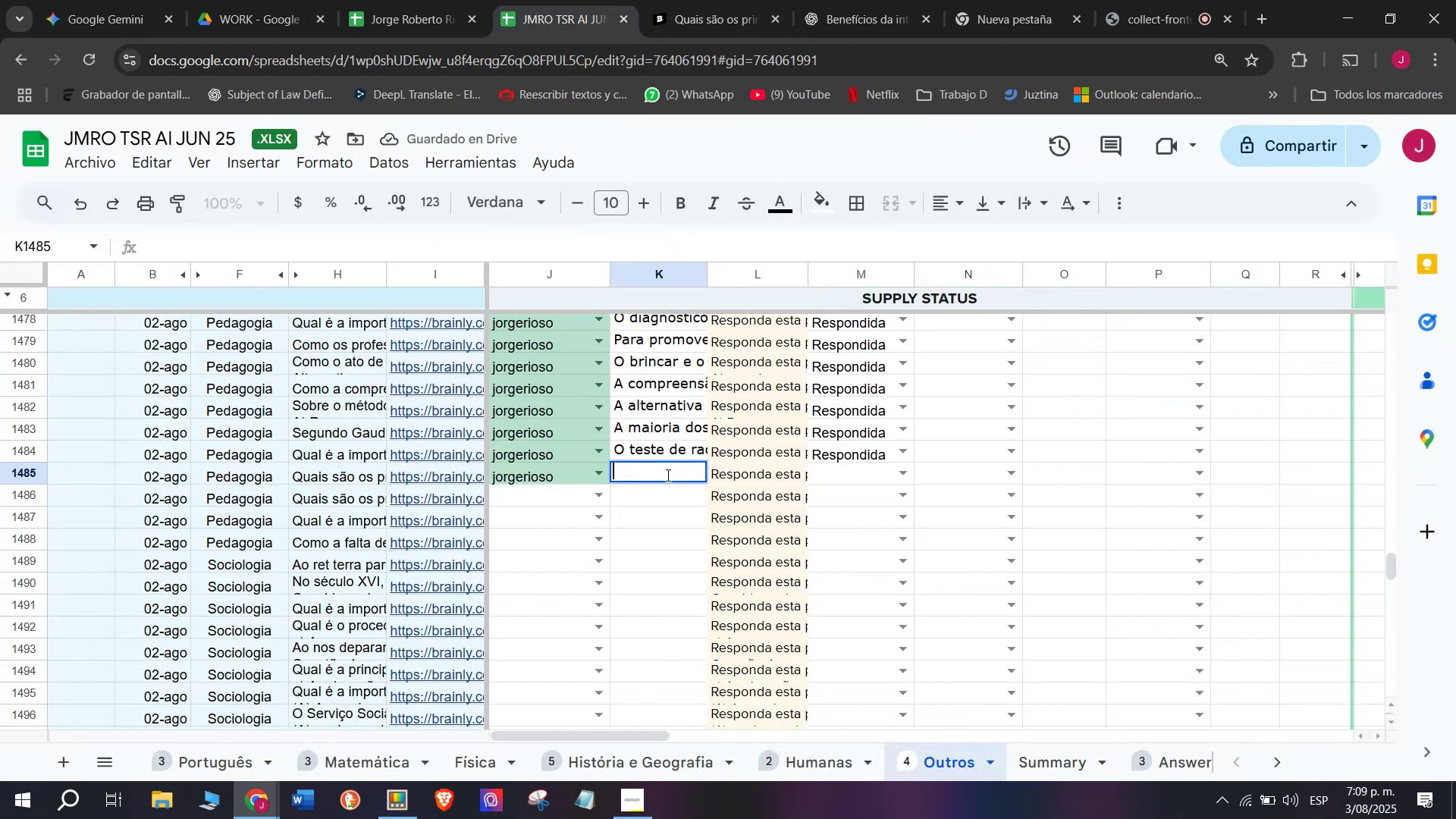 
key(Control+V)
 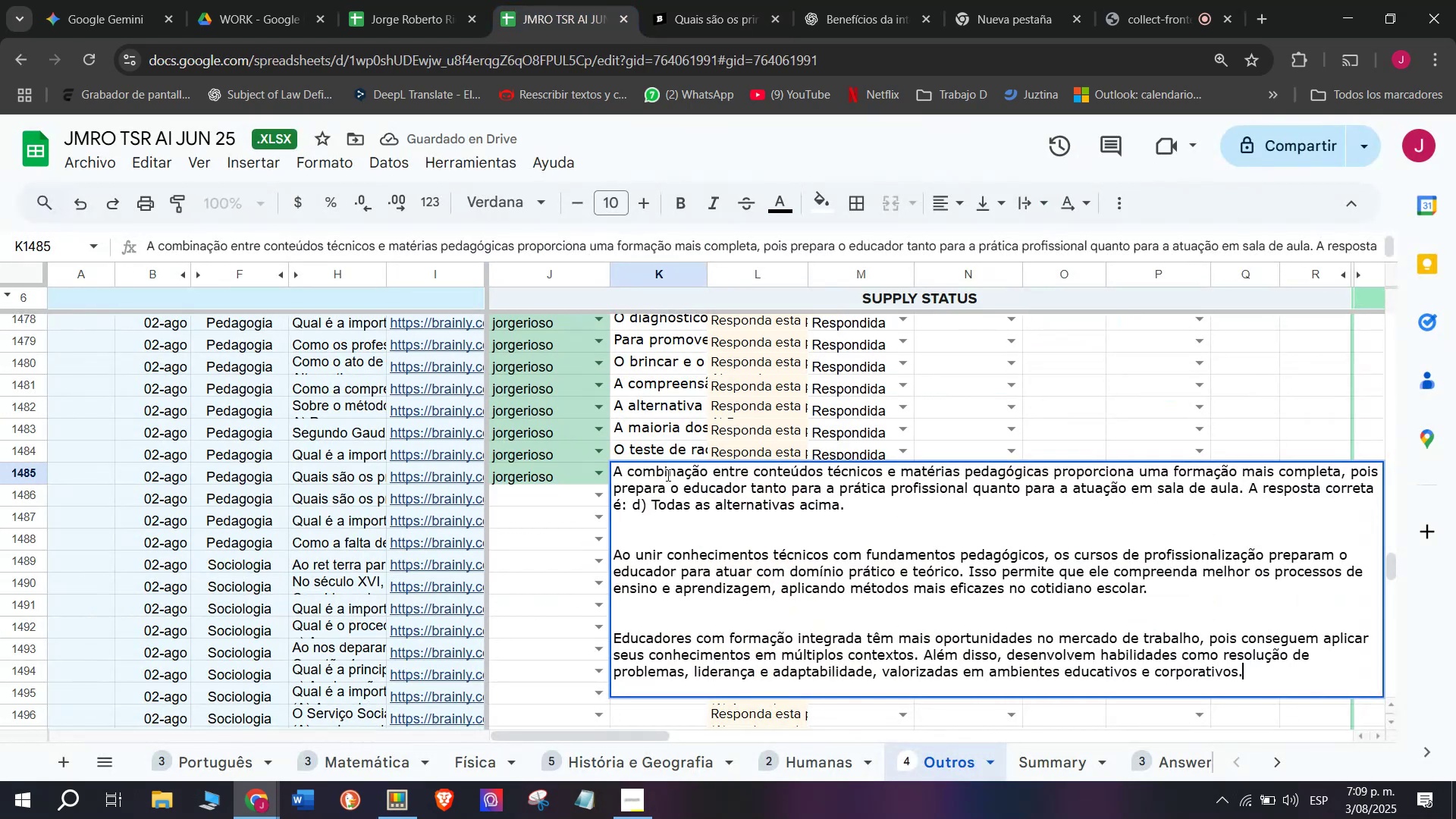 
key(Enter)
 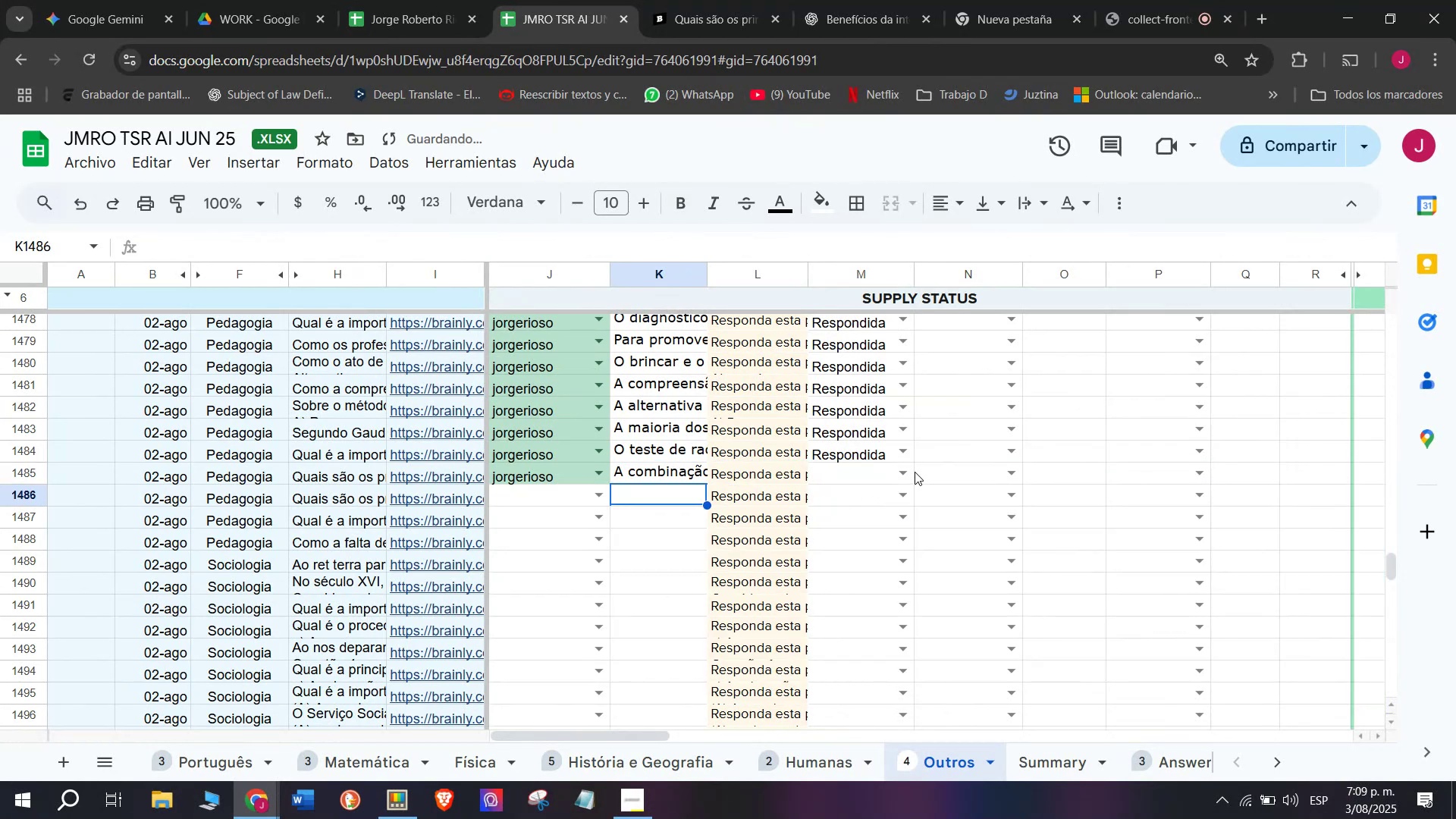 
left_click([900, 469])
 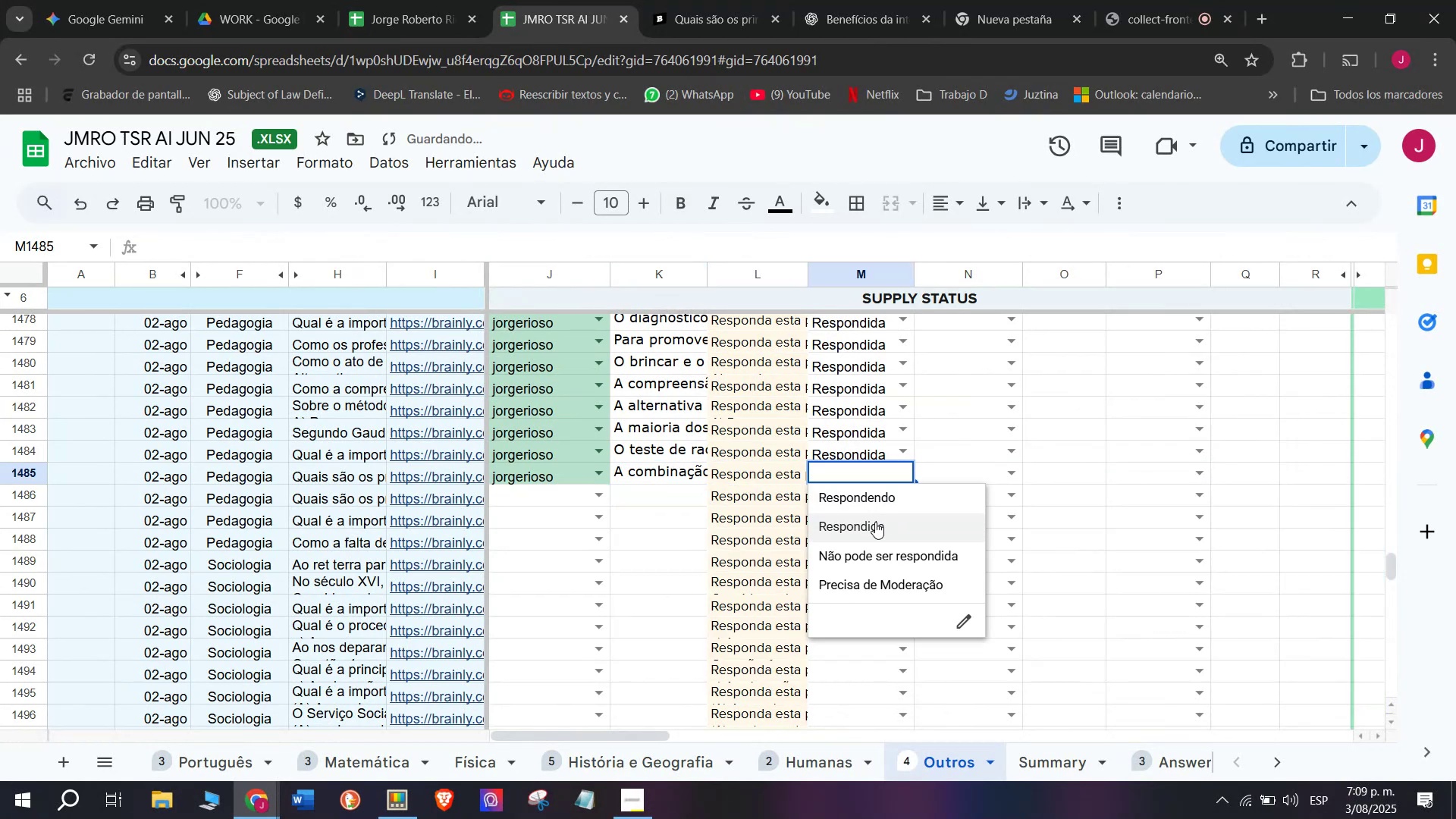 
left_click([875, 522])
 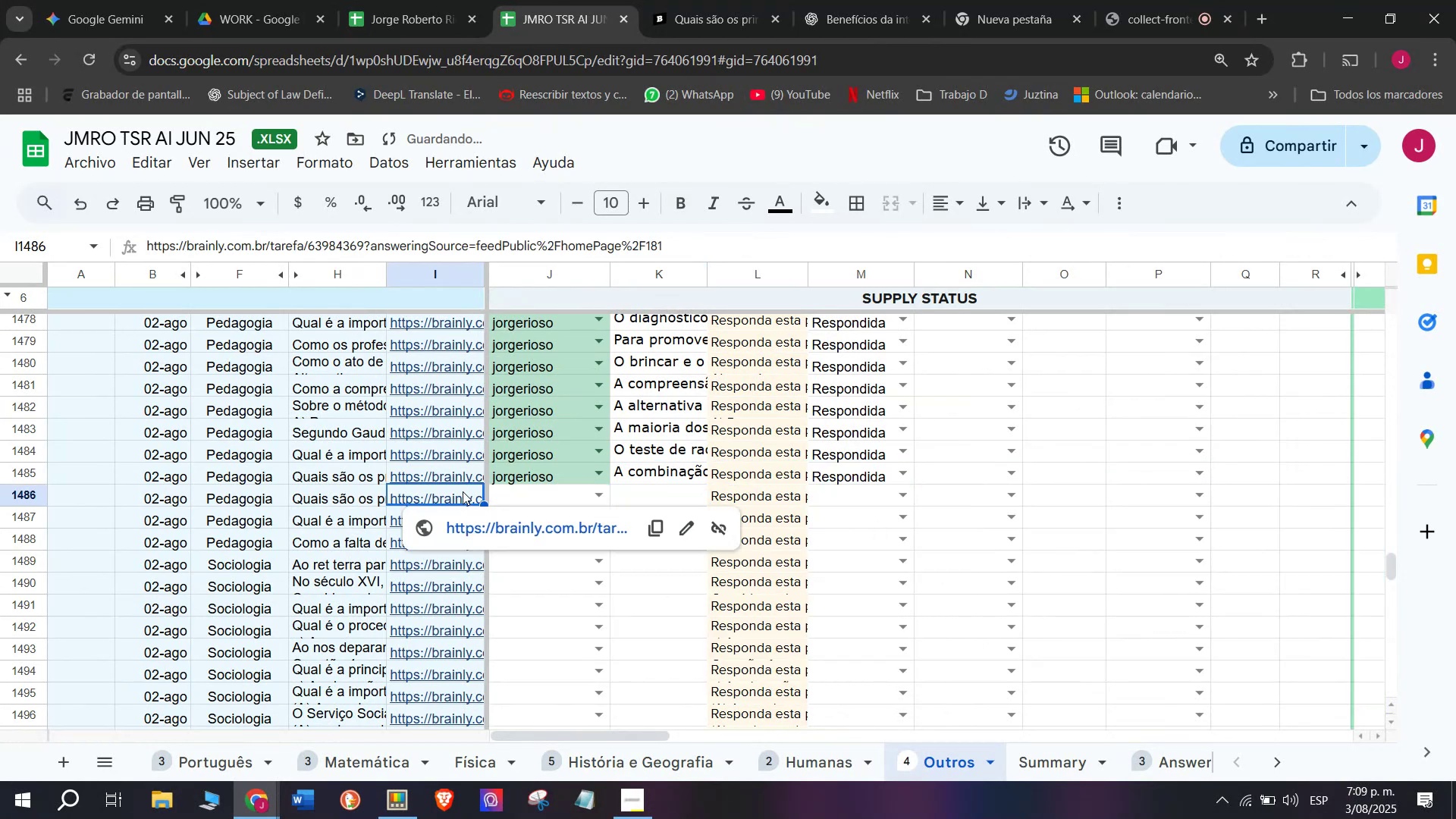 
left_click([475, 527])
 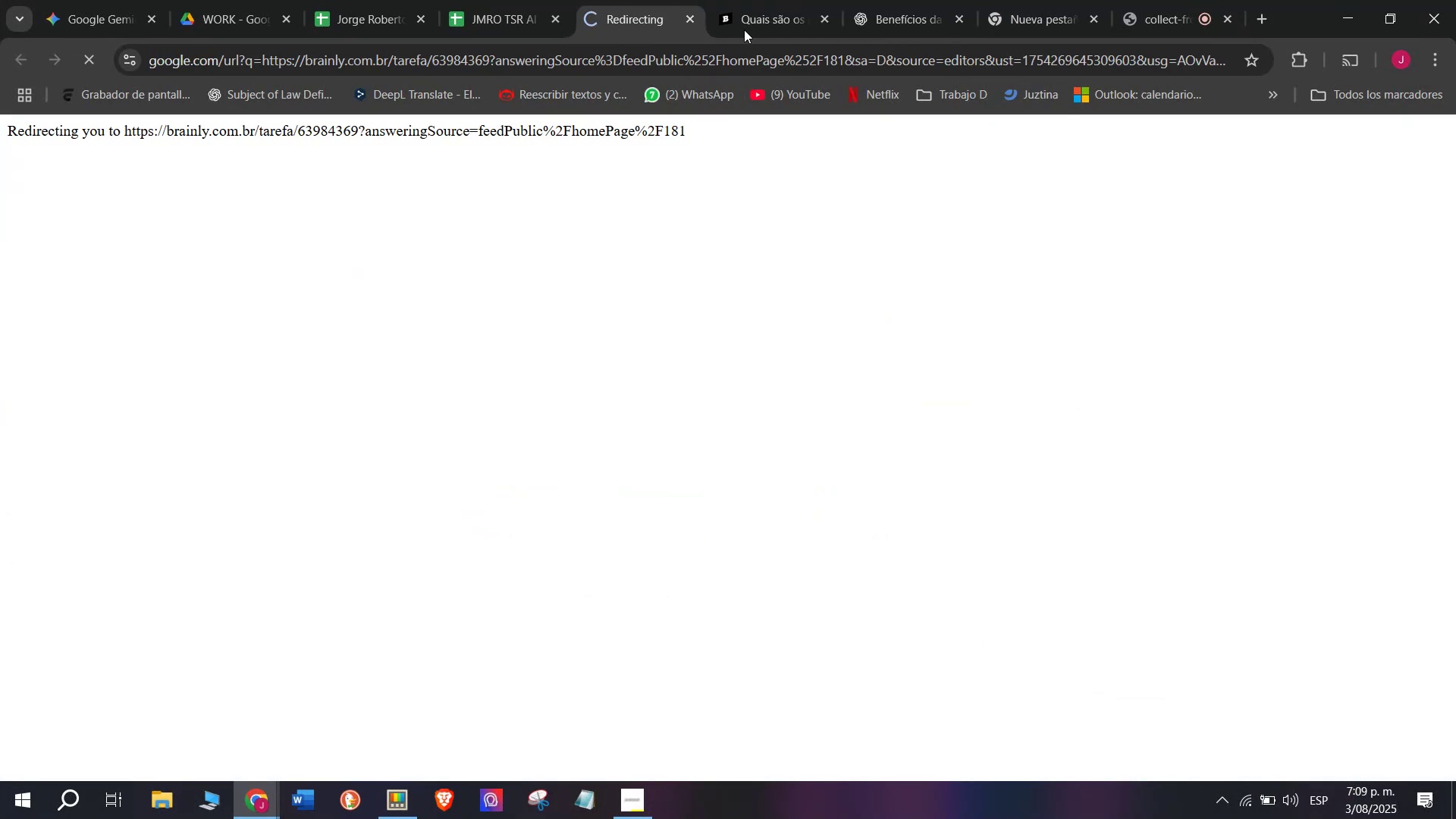 
left_click([746, 0])
 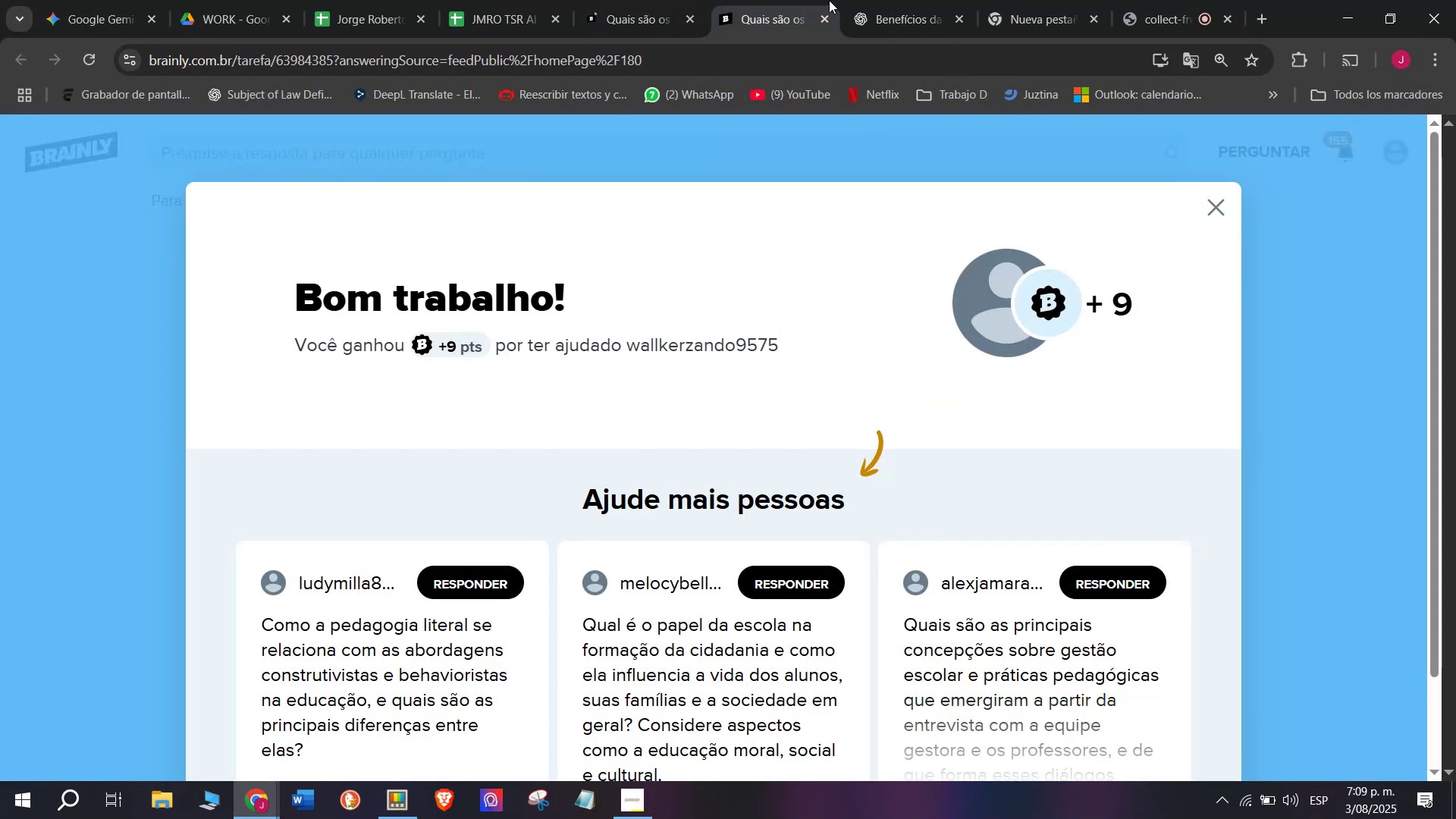 
left_click([822, 18])
 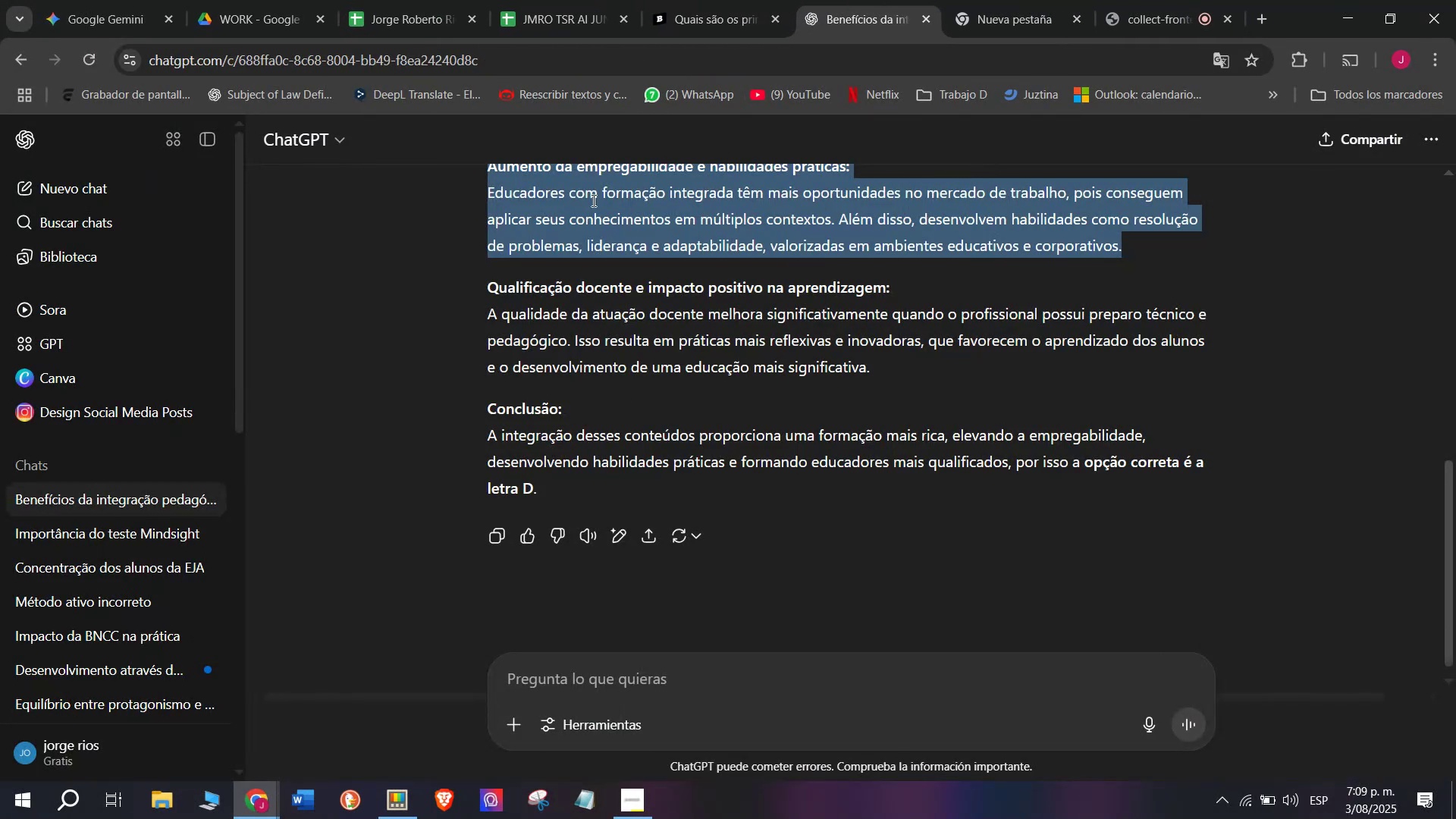 
left_click([714, 0])
 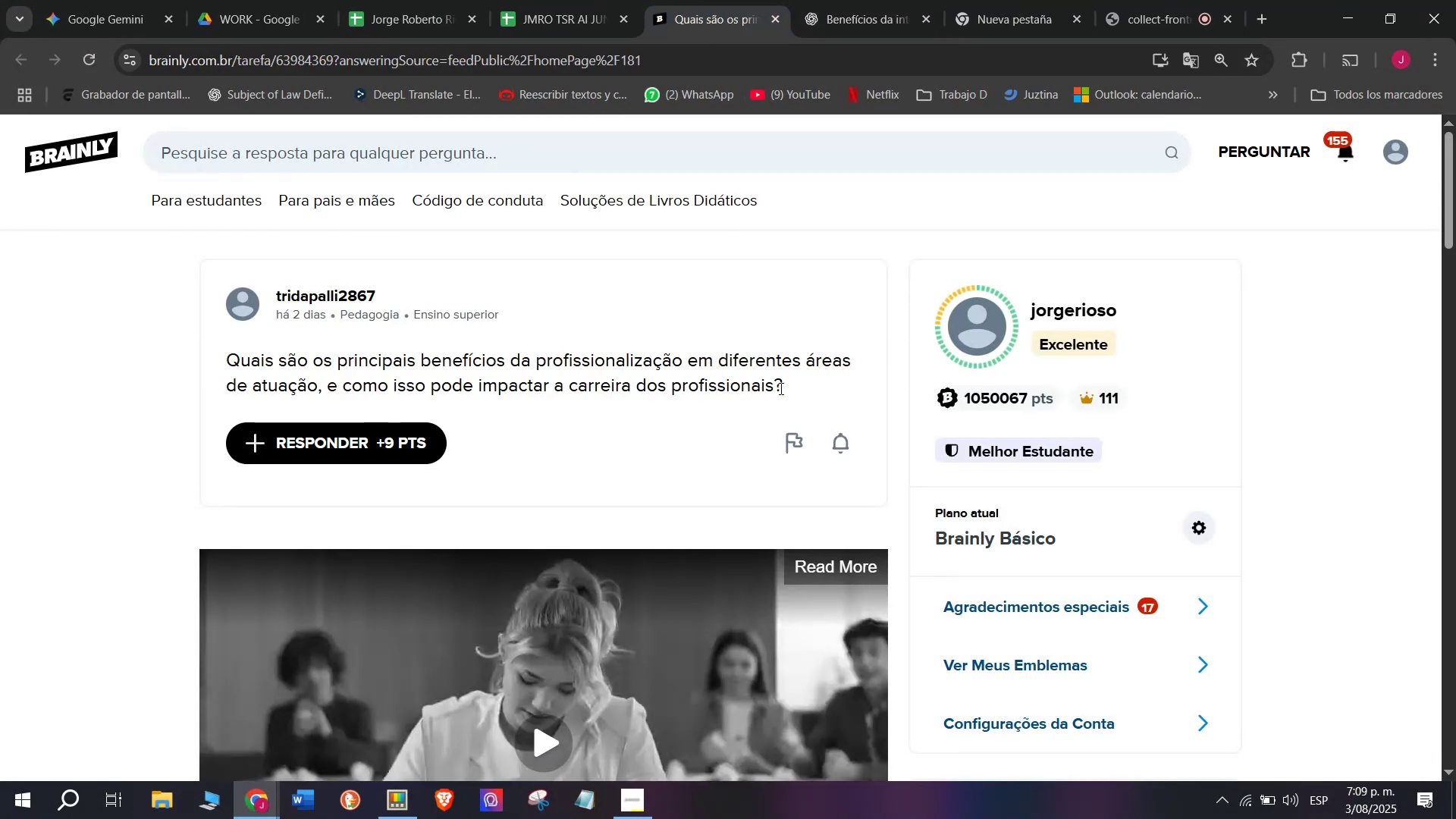 
left_click_drag(start_coordinate=[786, 388], to_coordinate=[206, 362])
 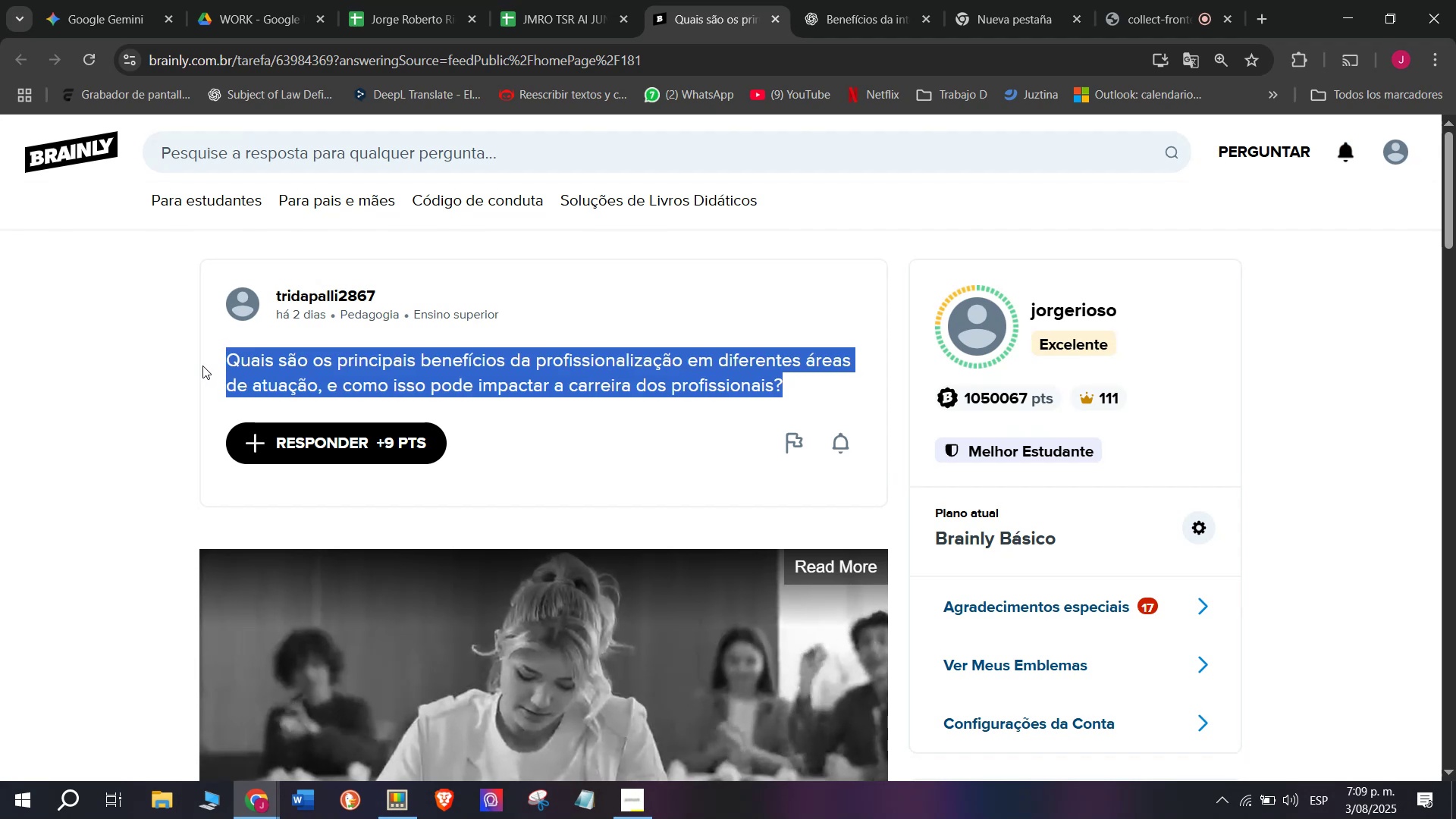 
key(Control+C)
 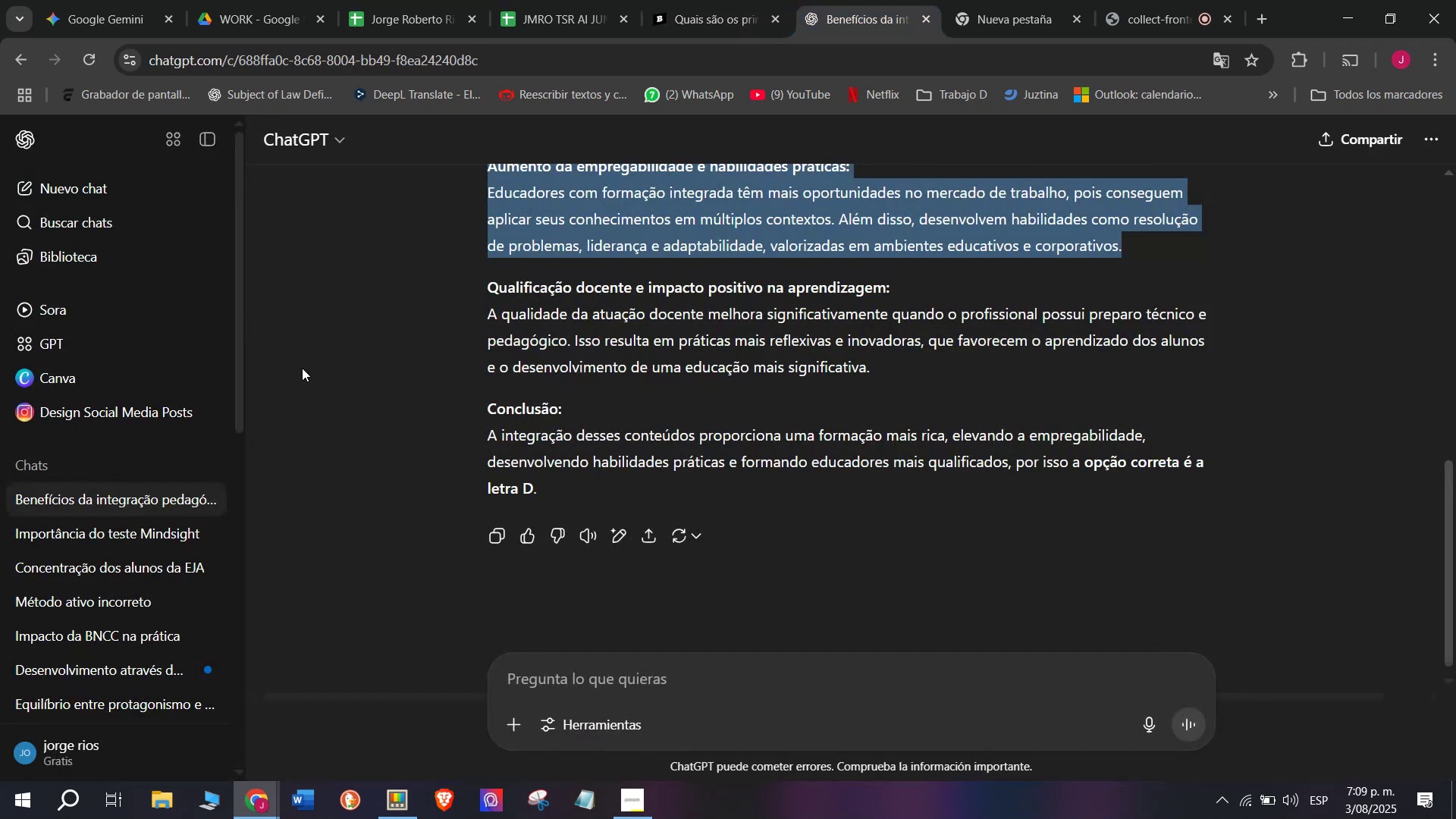 
left_click([78, 187])
 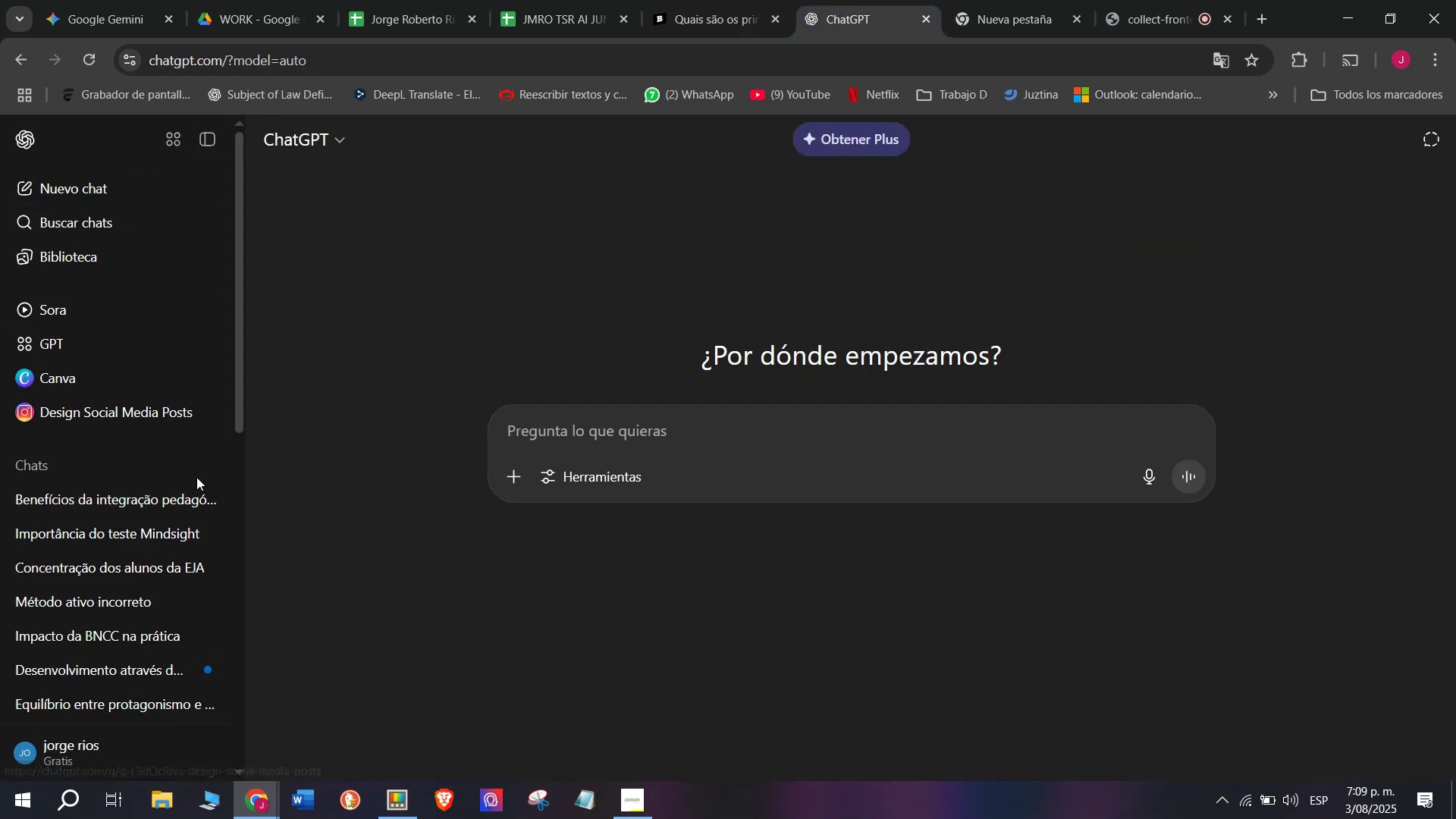 
key(Meta+V)
 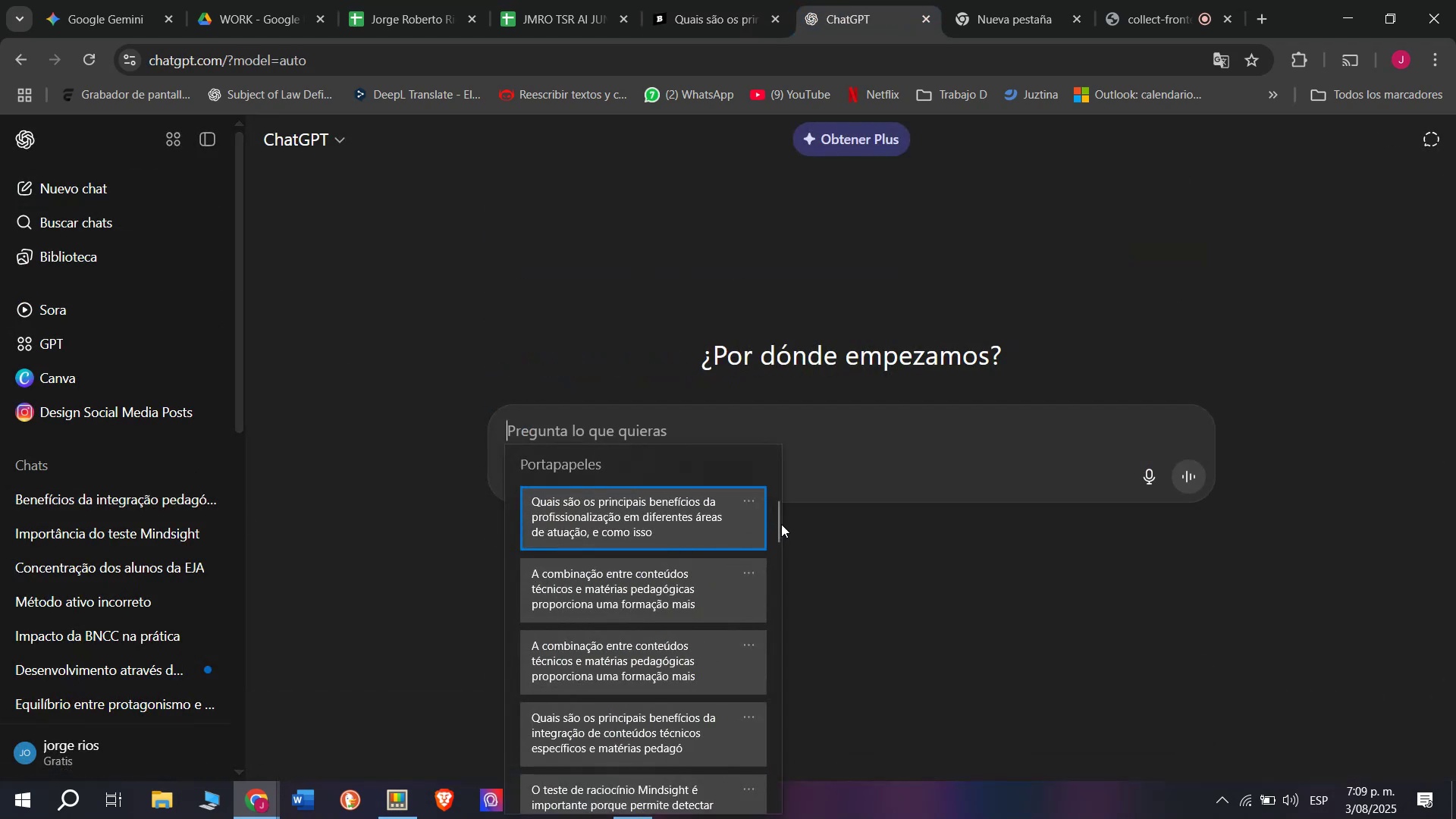 
left_click_drag(start_coordinate=[781, 522], to_coordinate=[792, 818])
 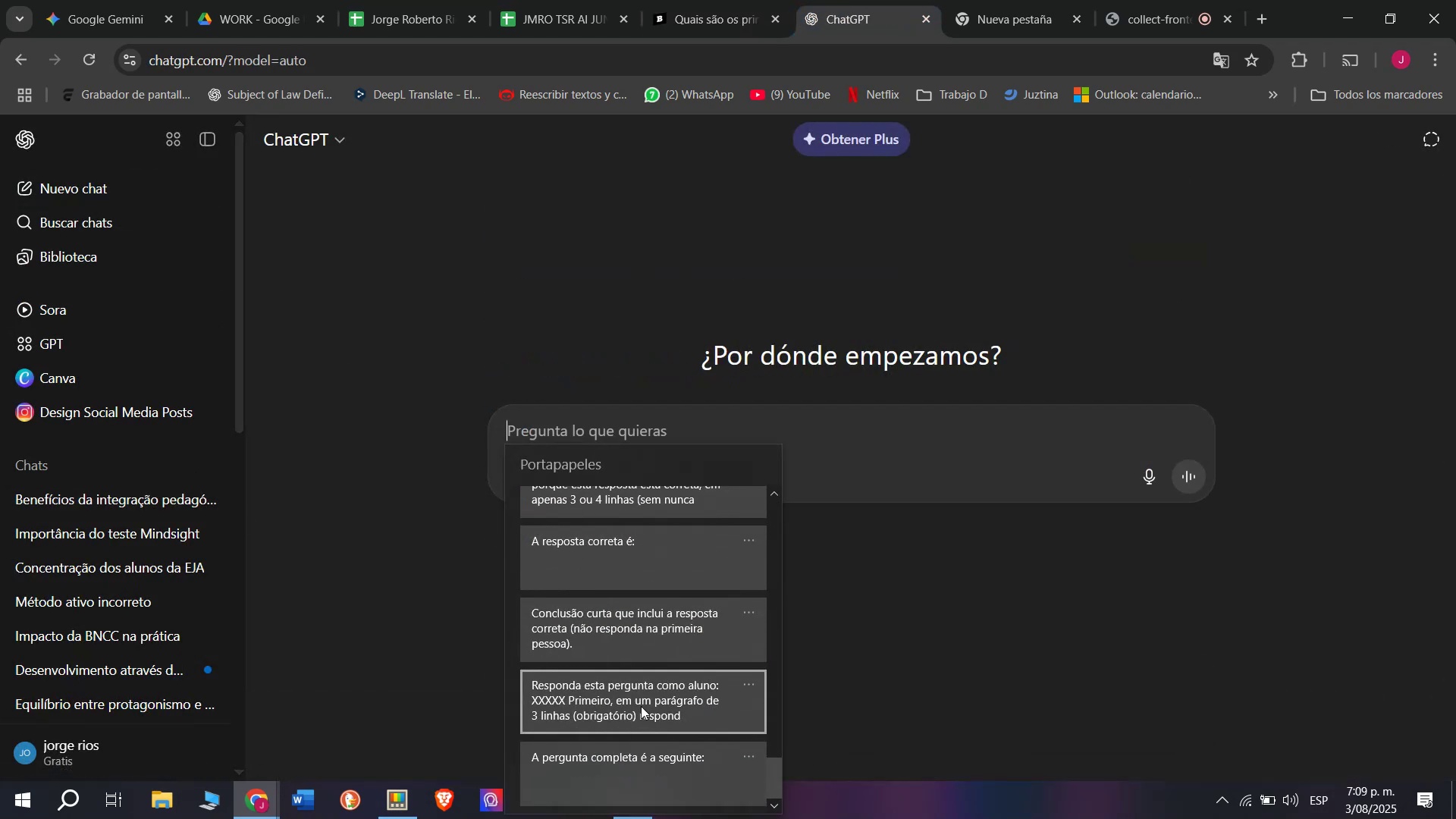 
left_click([641, 705])
 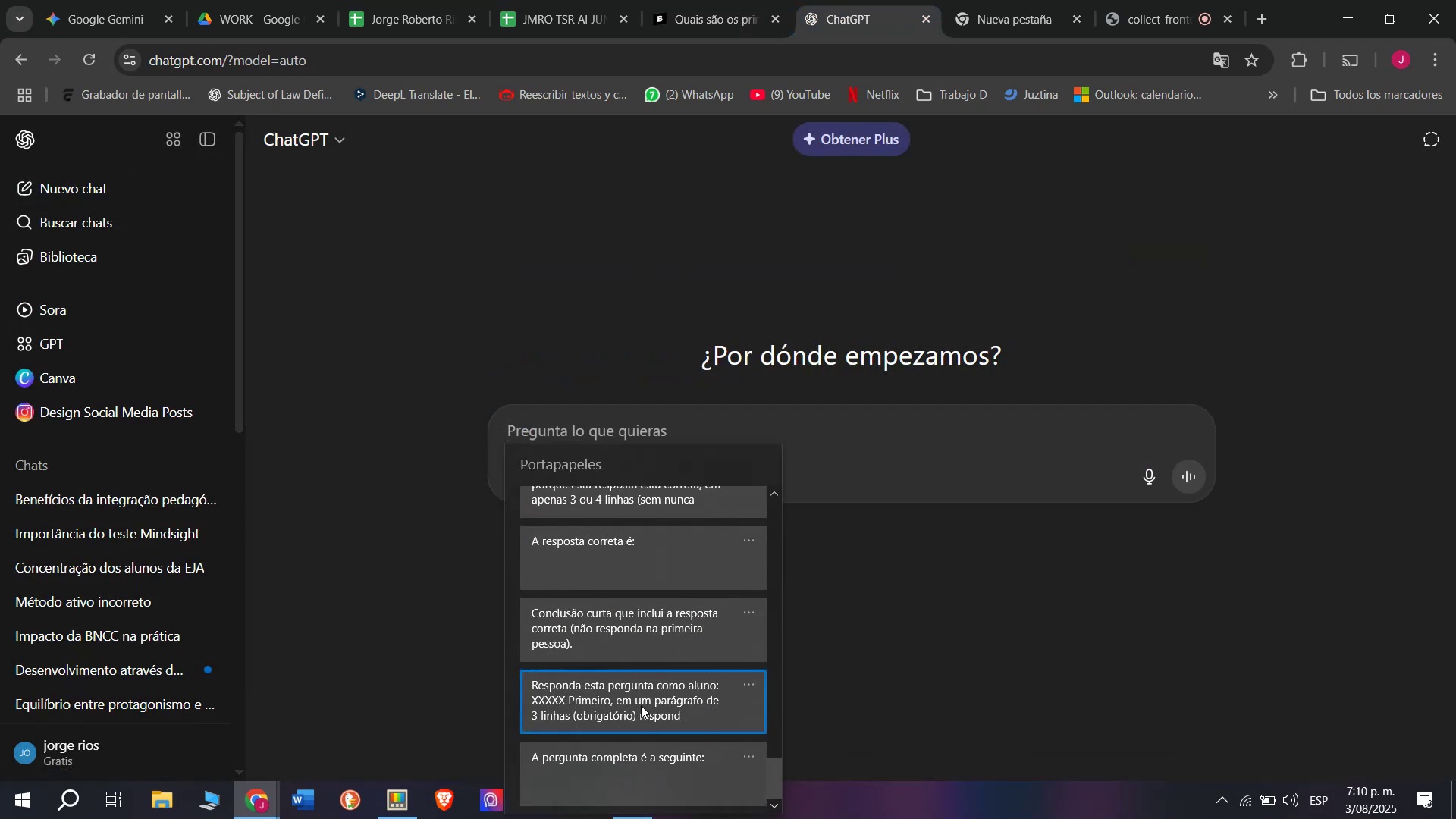 
key(Control+ControlLeft)
 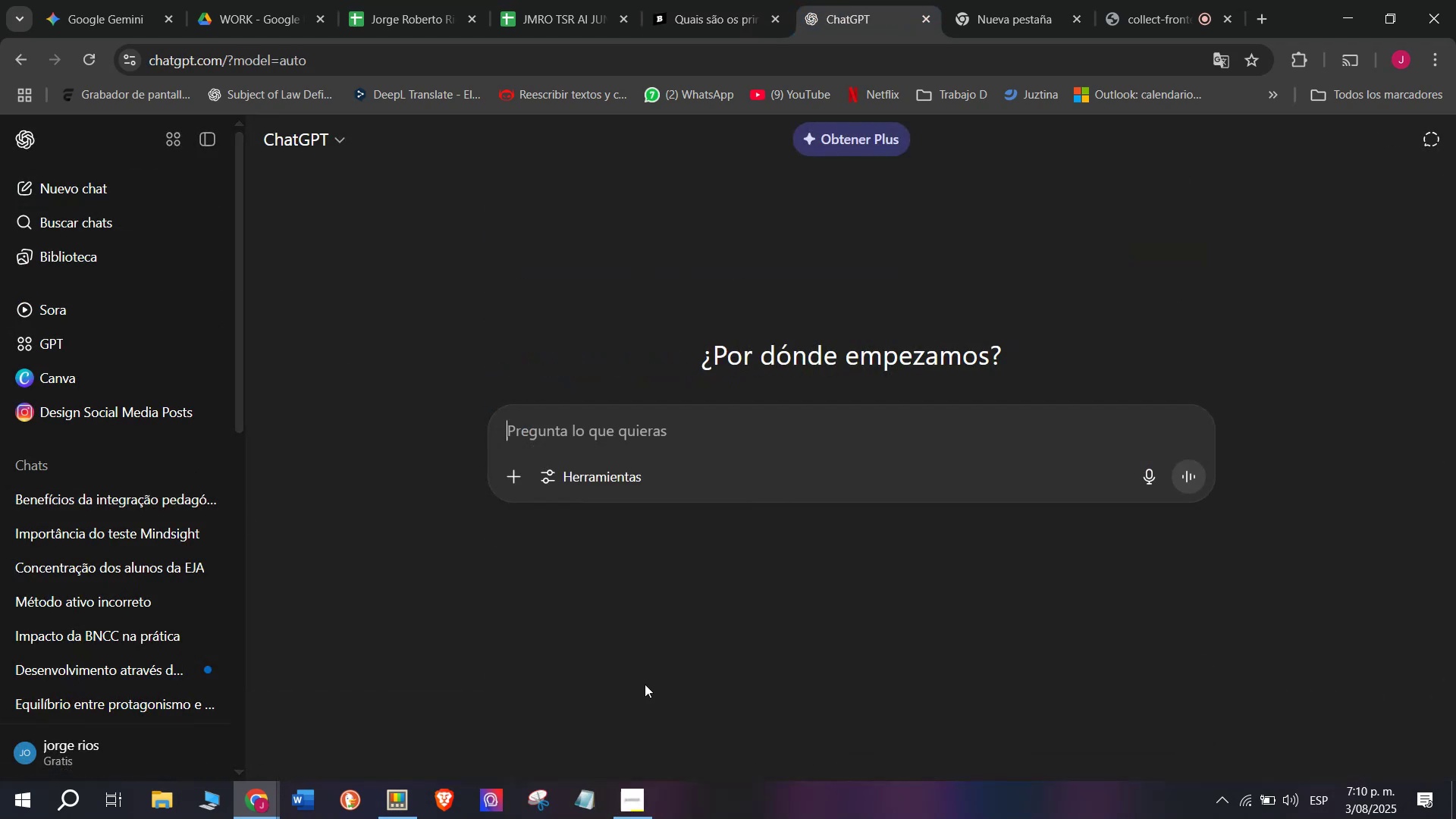 
key(Control+V)
 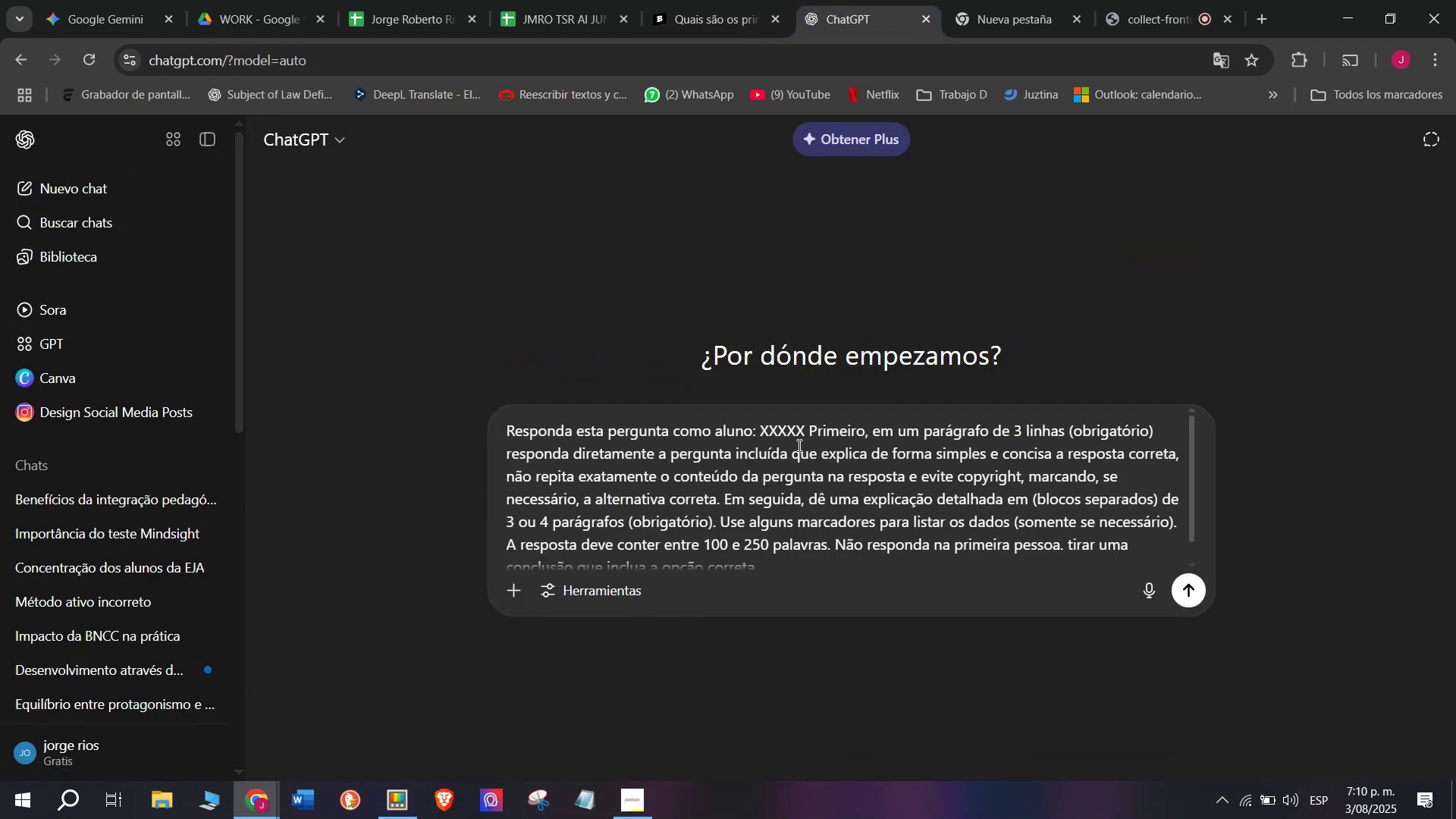 
left_click_drag(start_coordinate=[803, 435], to_coordinate=[763, 438])
 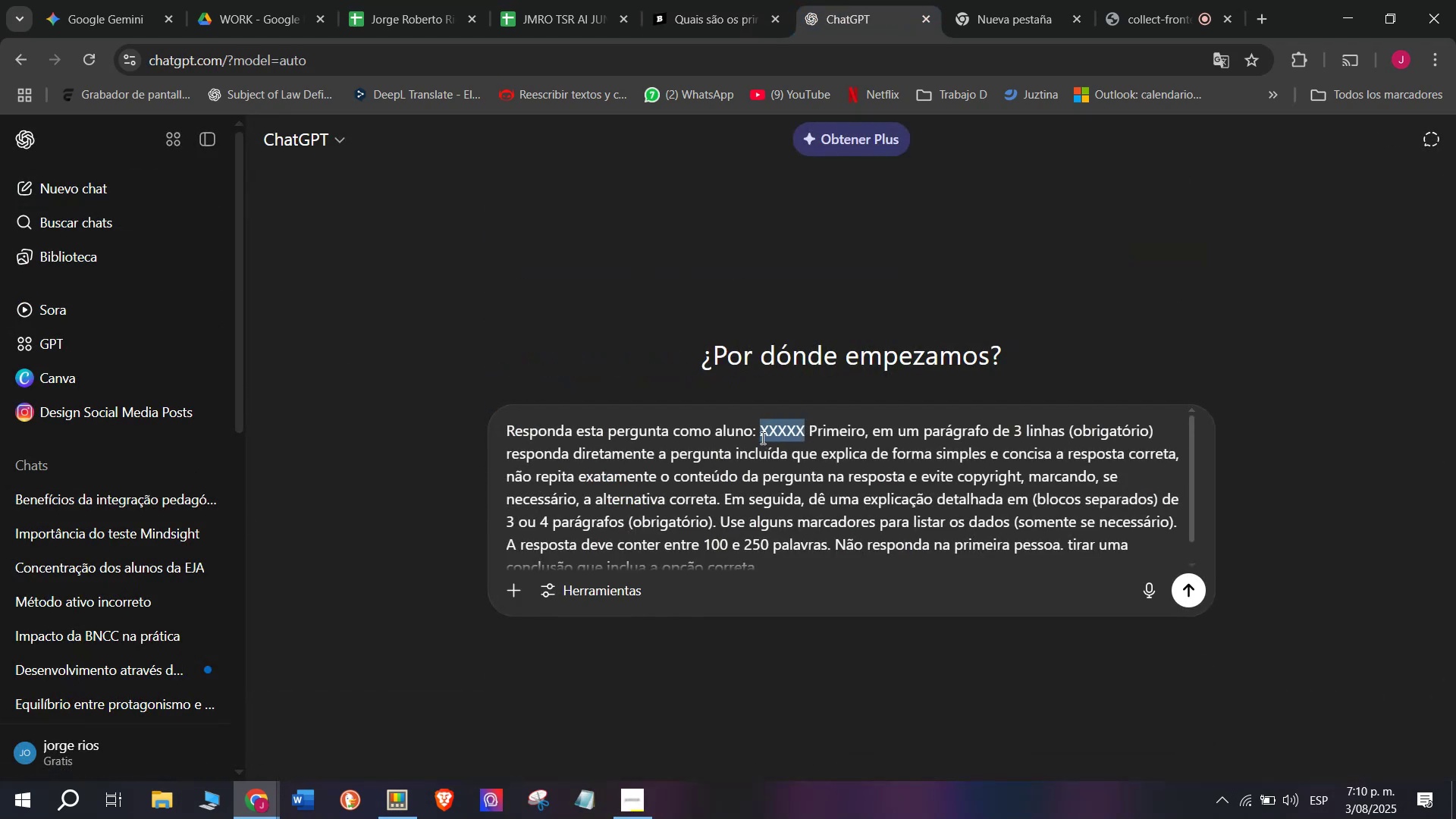 
key(Meta+MetaLeft)
 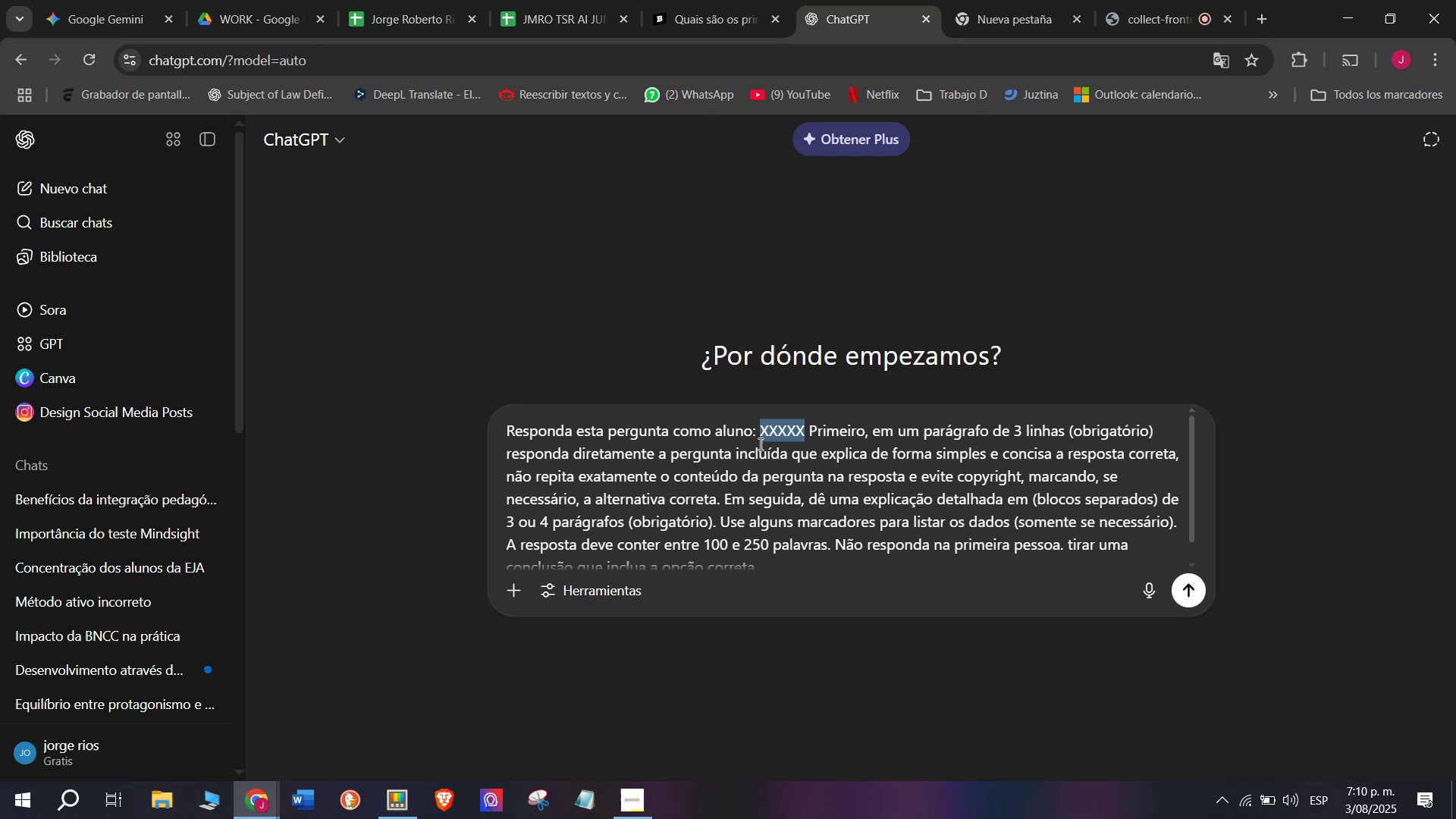 
key(Meta+V)
 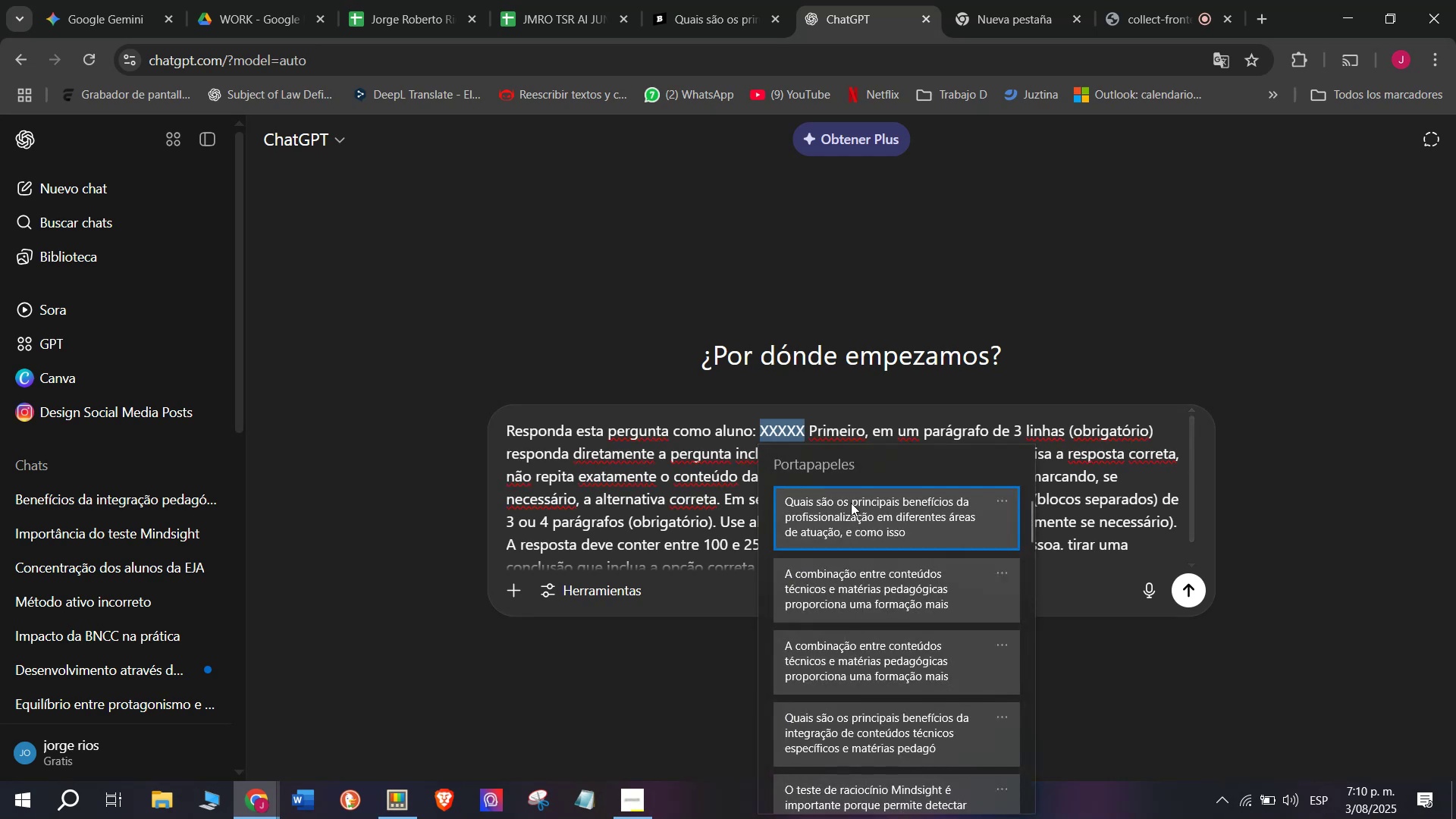 
key(Control+ControlLeft)
 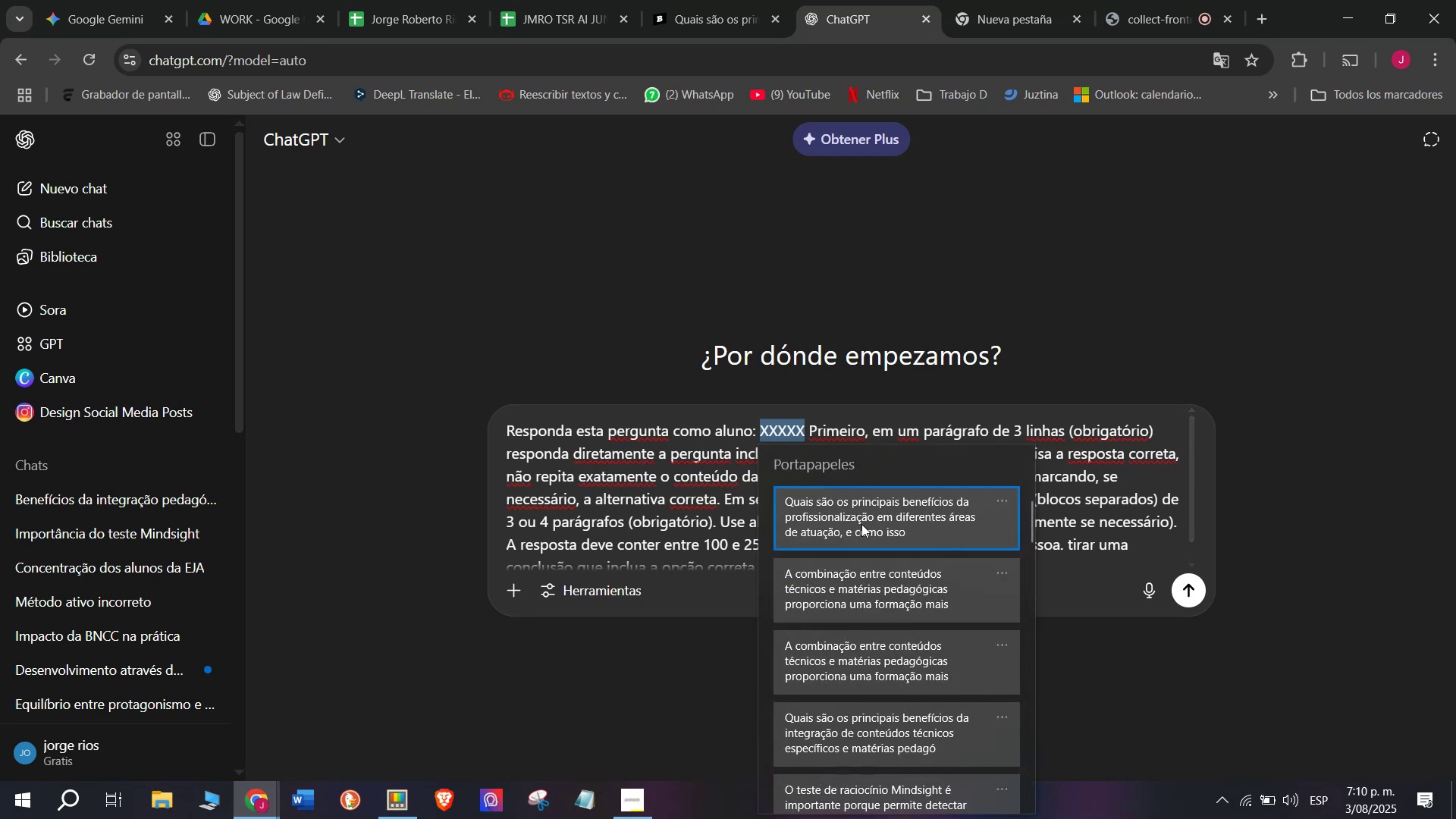 
key(Control+V)
 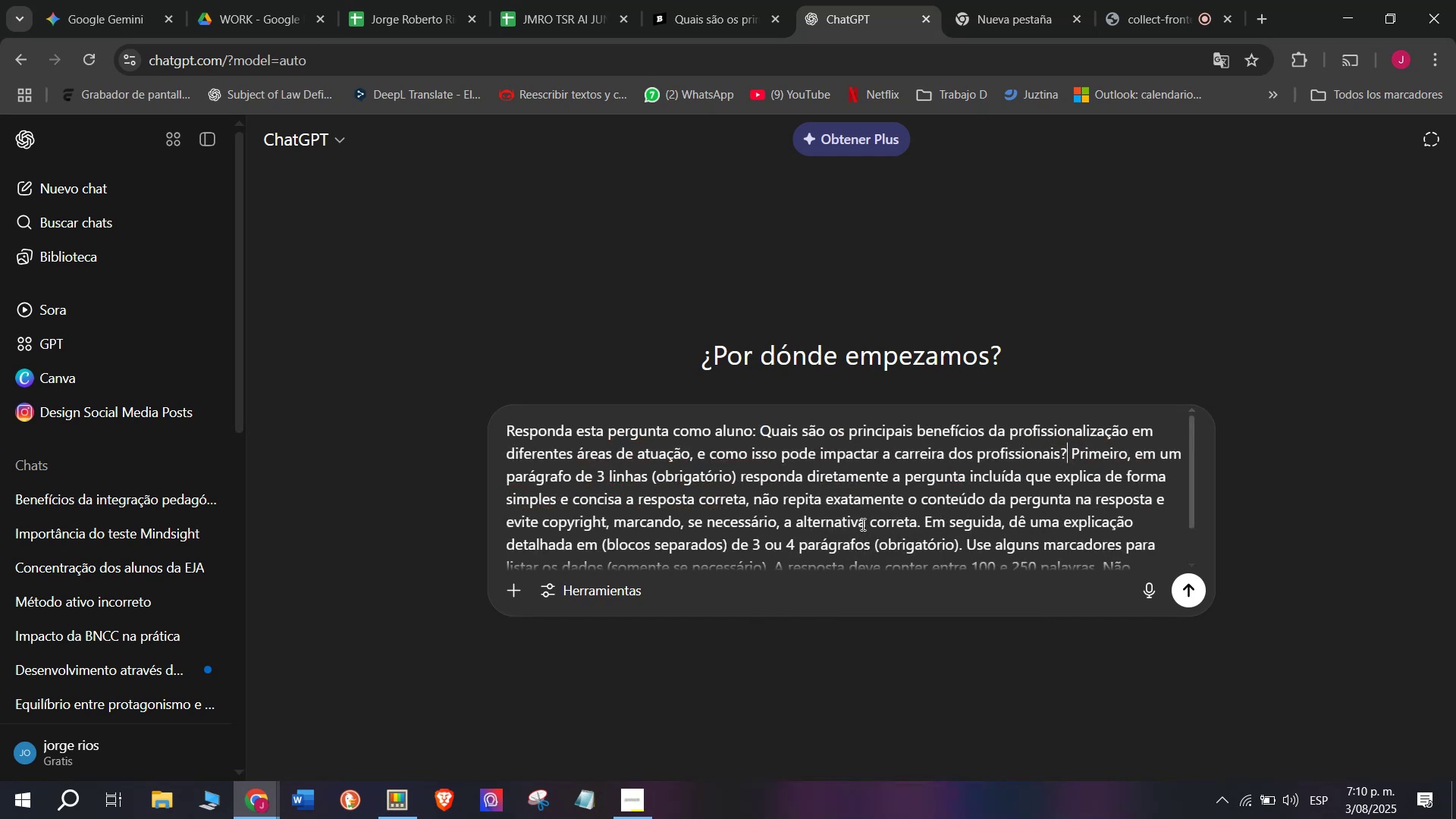 
key(Enter)
 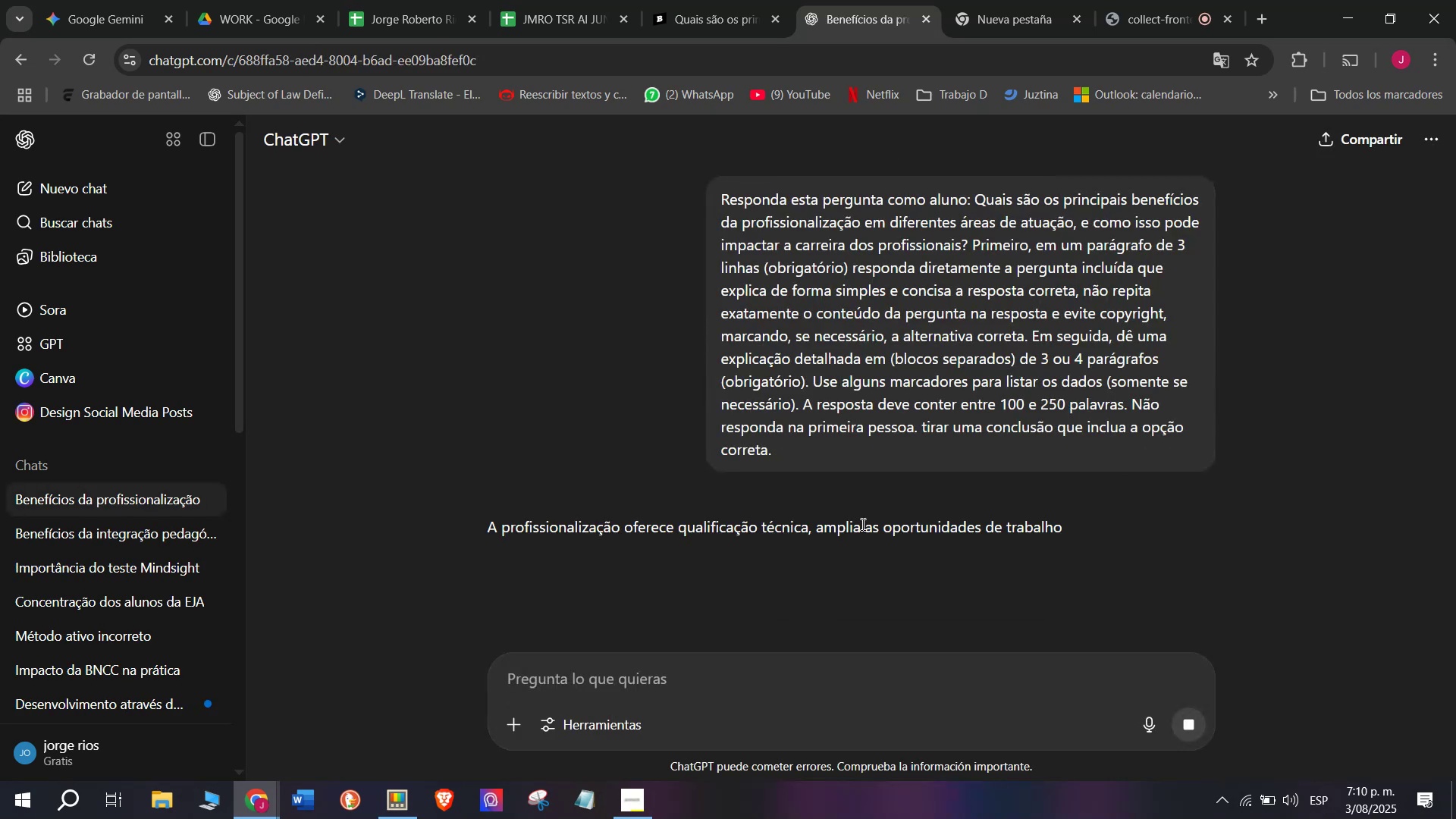 
scroll: coordinate [896, 424], scroll_direction: down, amount: 1.0
 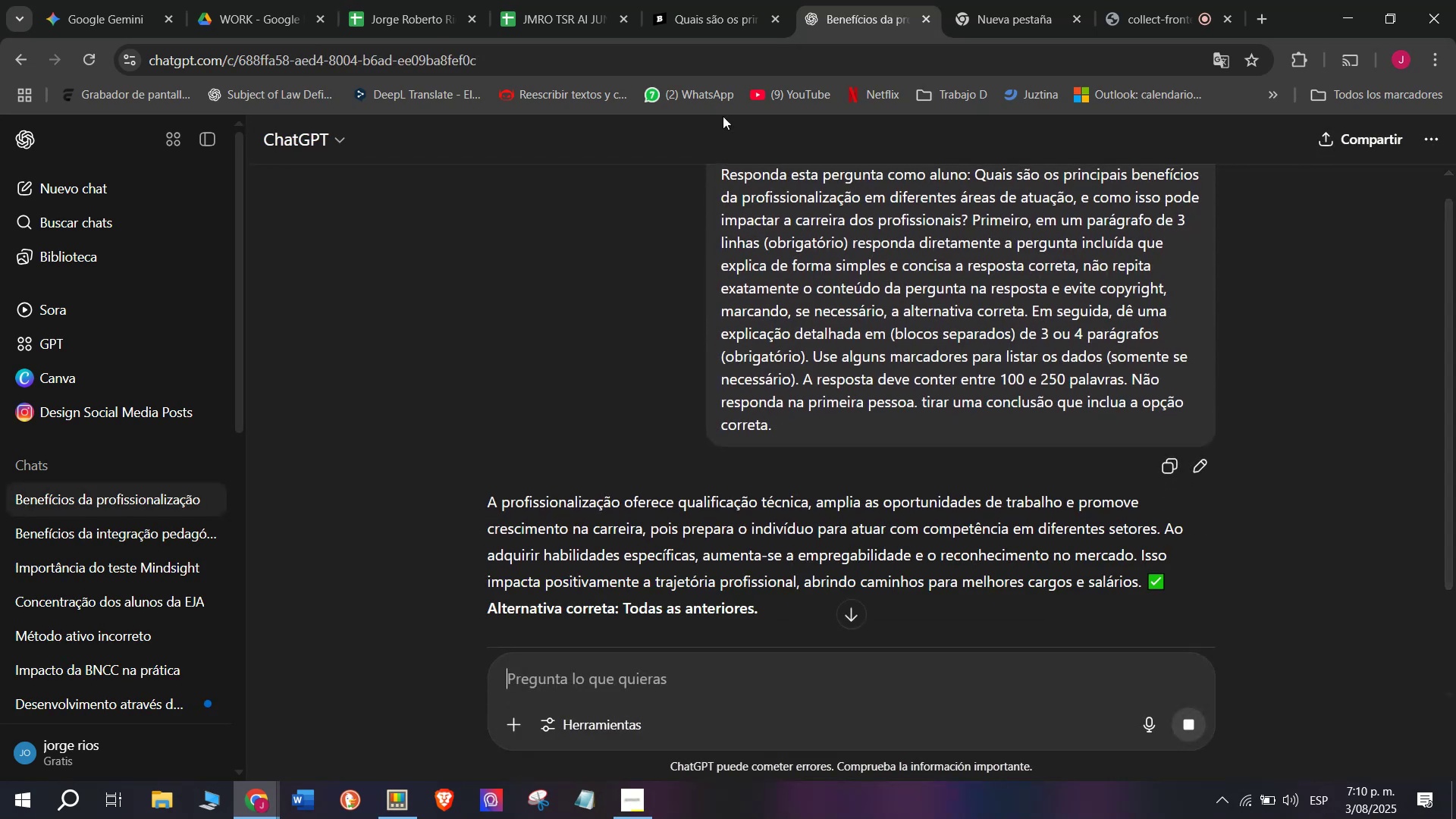 
left_click([717, 0])
 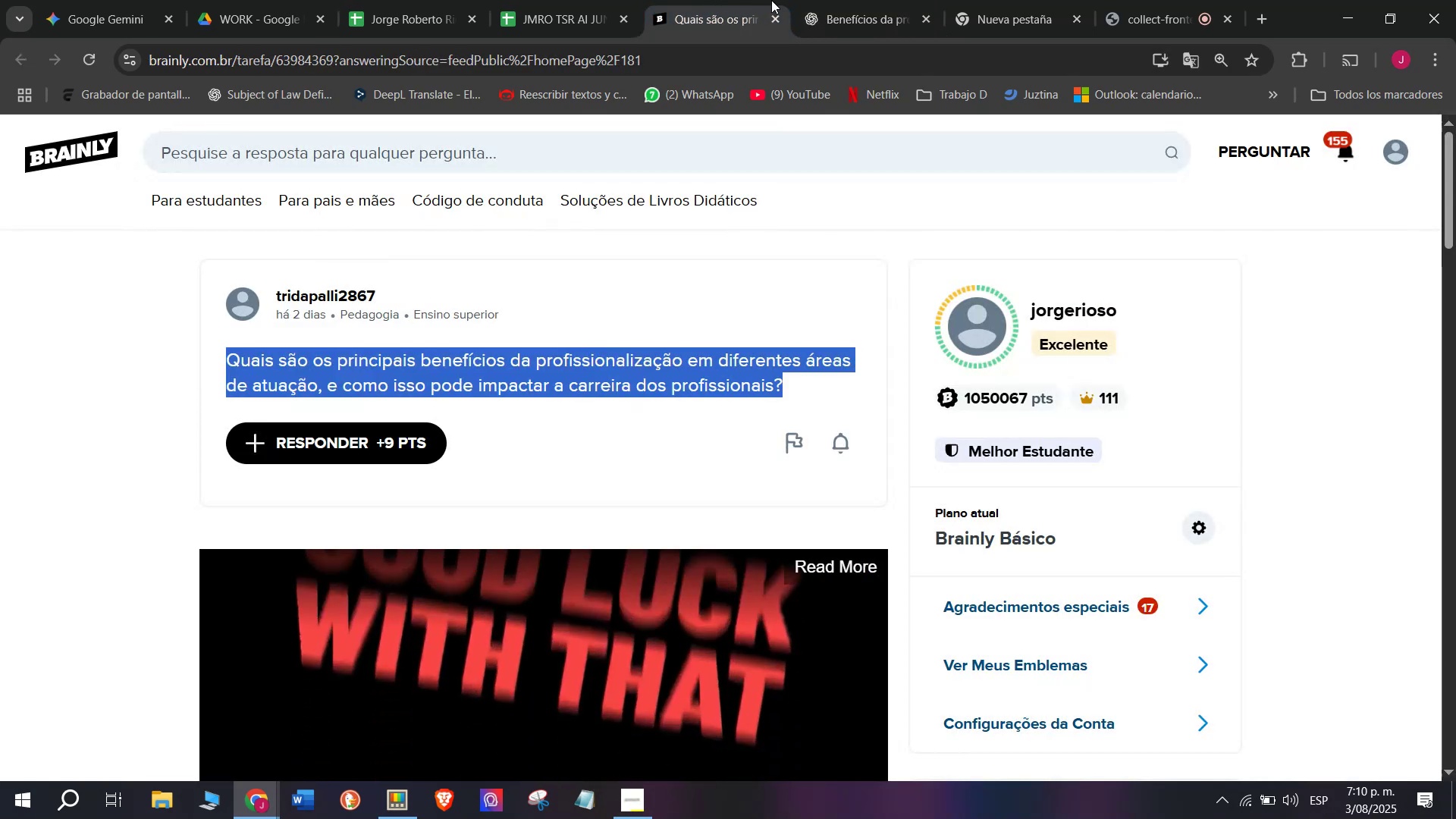 
left_click([874, 0])
 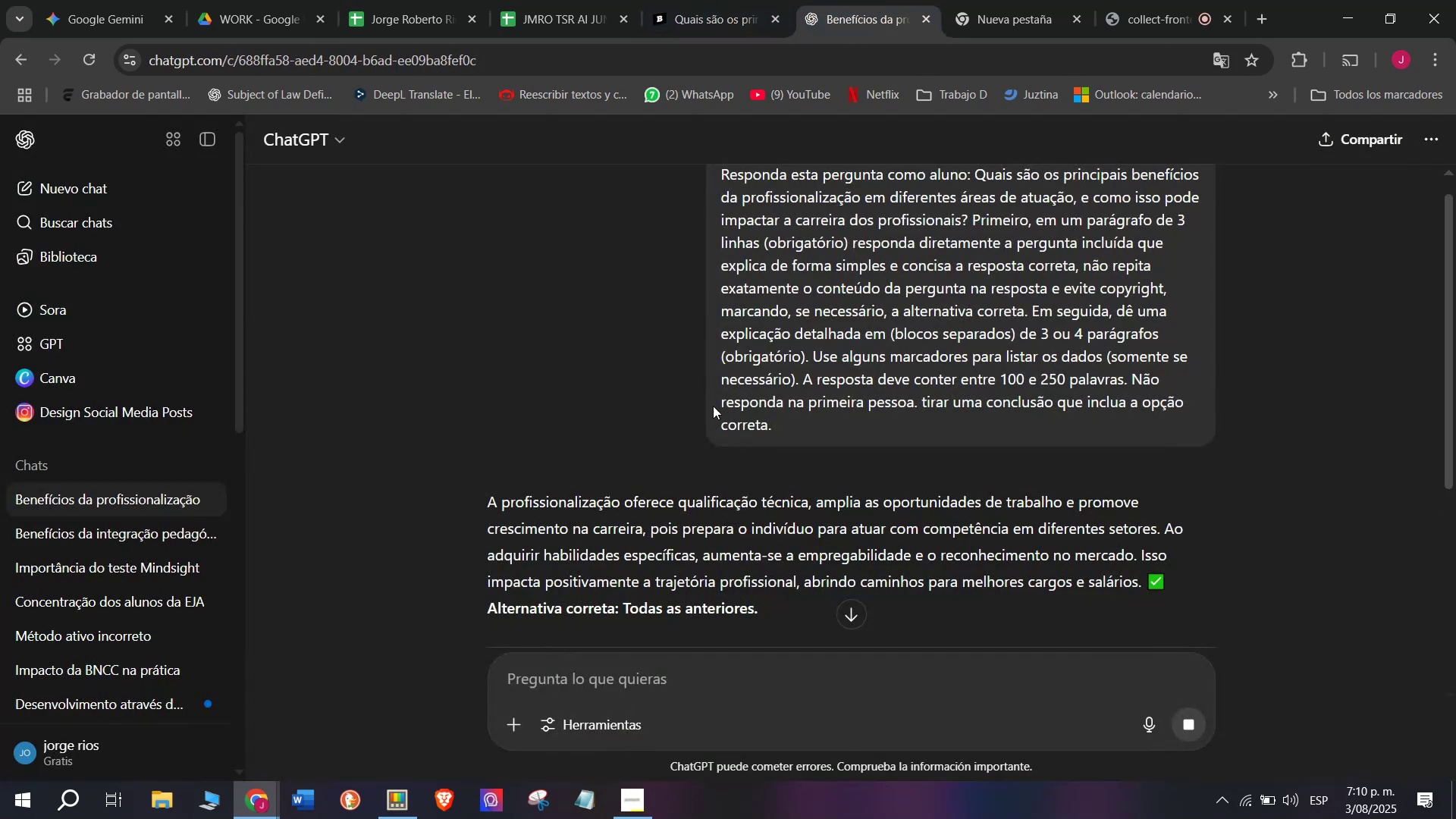 
scroll: coordinate [673, 460], scroll_direction: down, amount: 1.0
 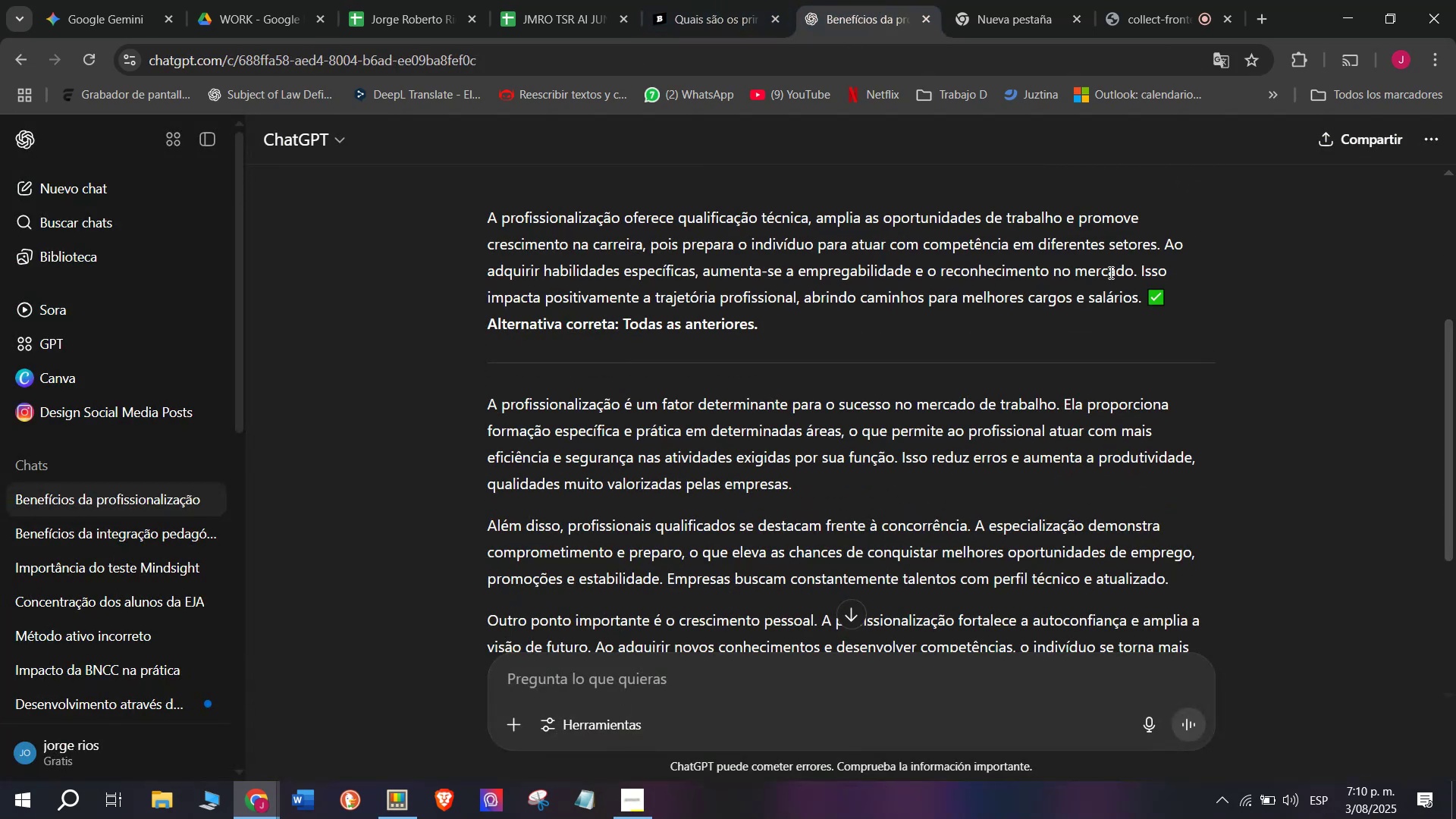 
left_click_drag(start_coordinate=[1140, 268], to_coordinate=[460, 215])
 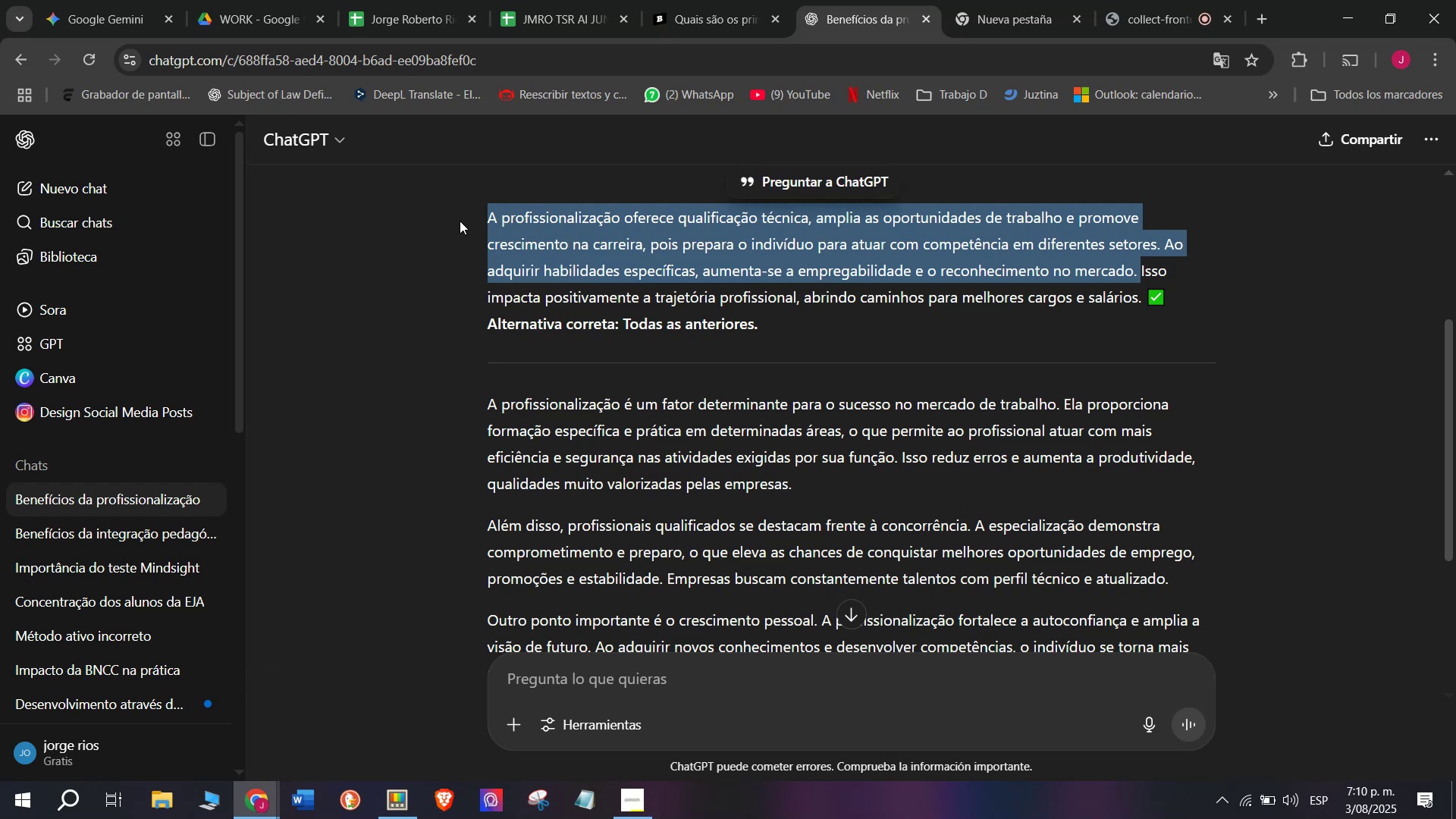 
key(Control+C)
 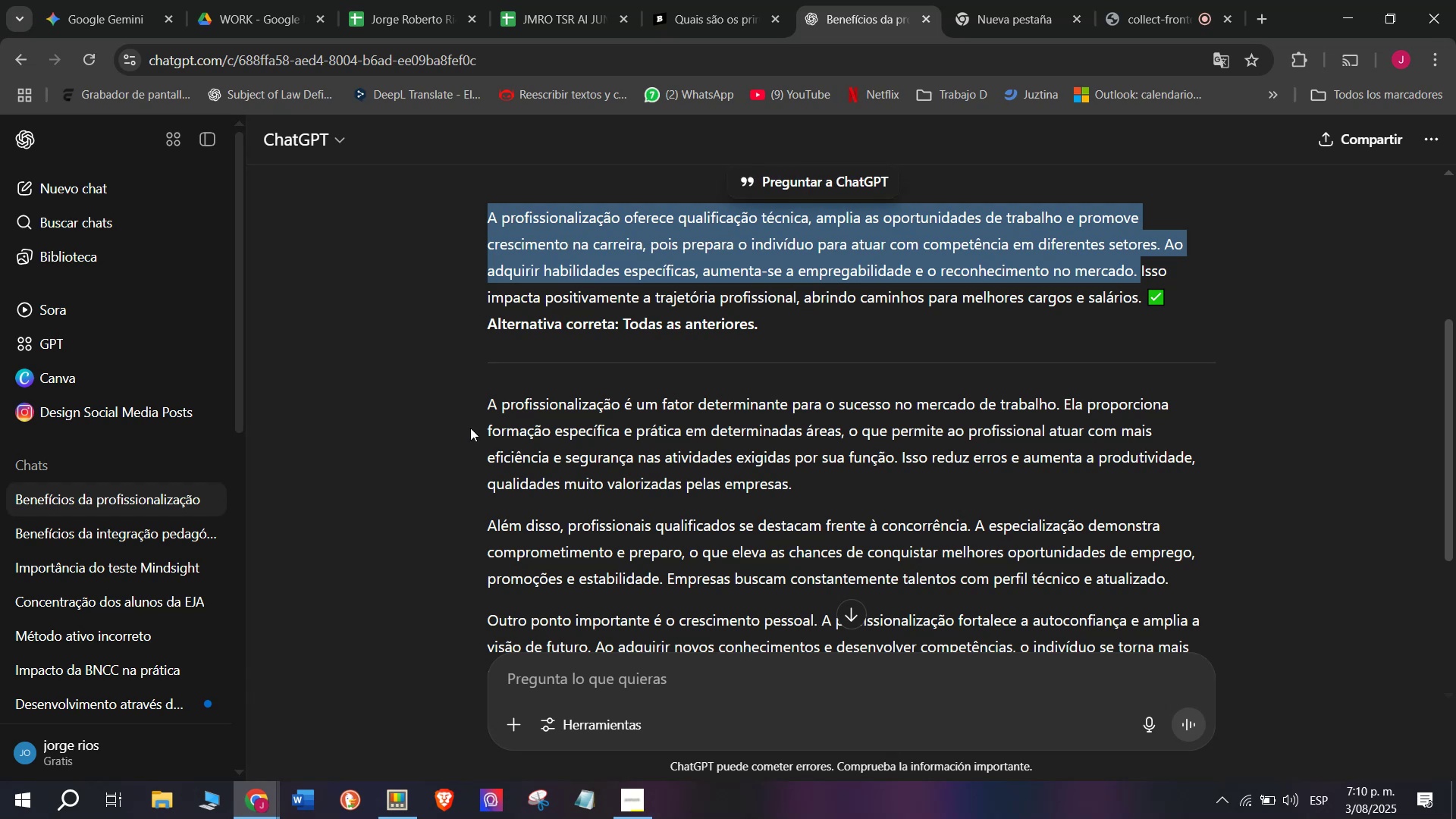 
left_click_drag(start_coordinate=[476, 410], to_coordinate=[1090, 510])
 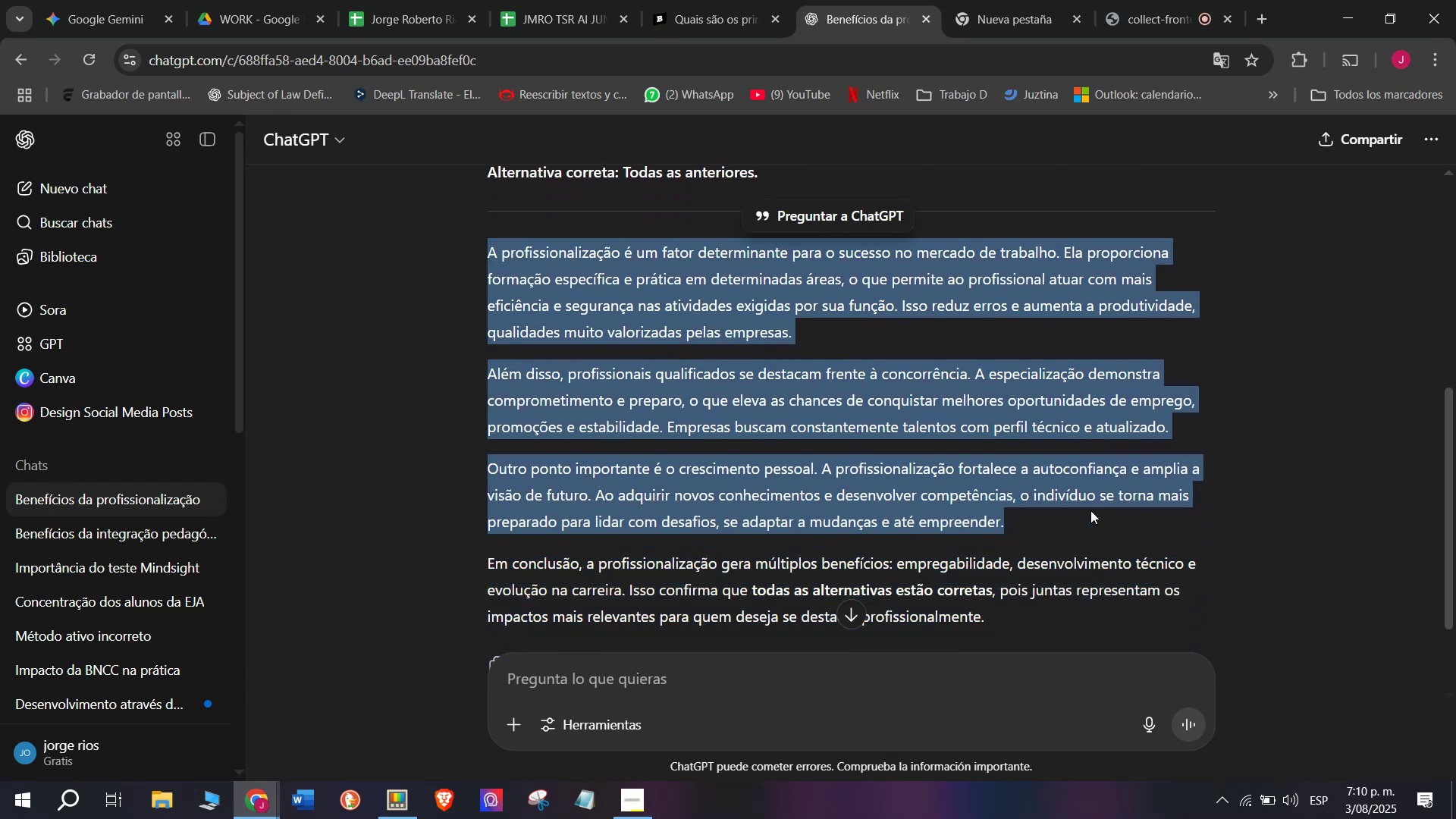 
key(Control+C)
 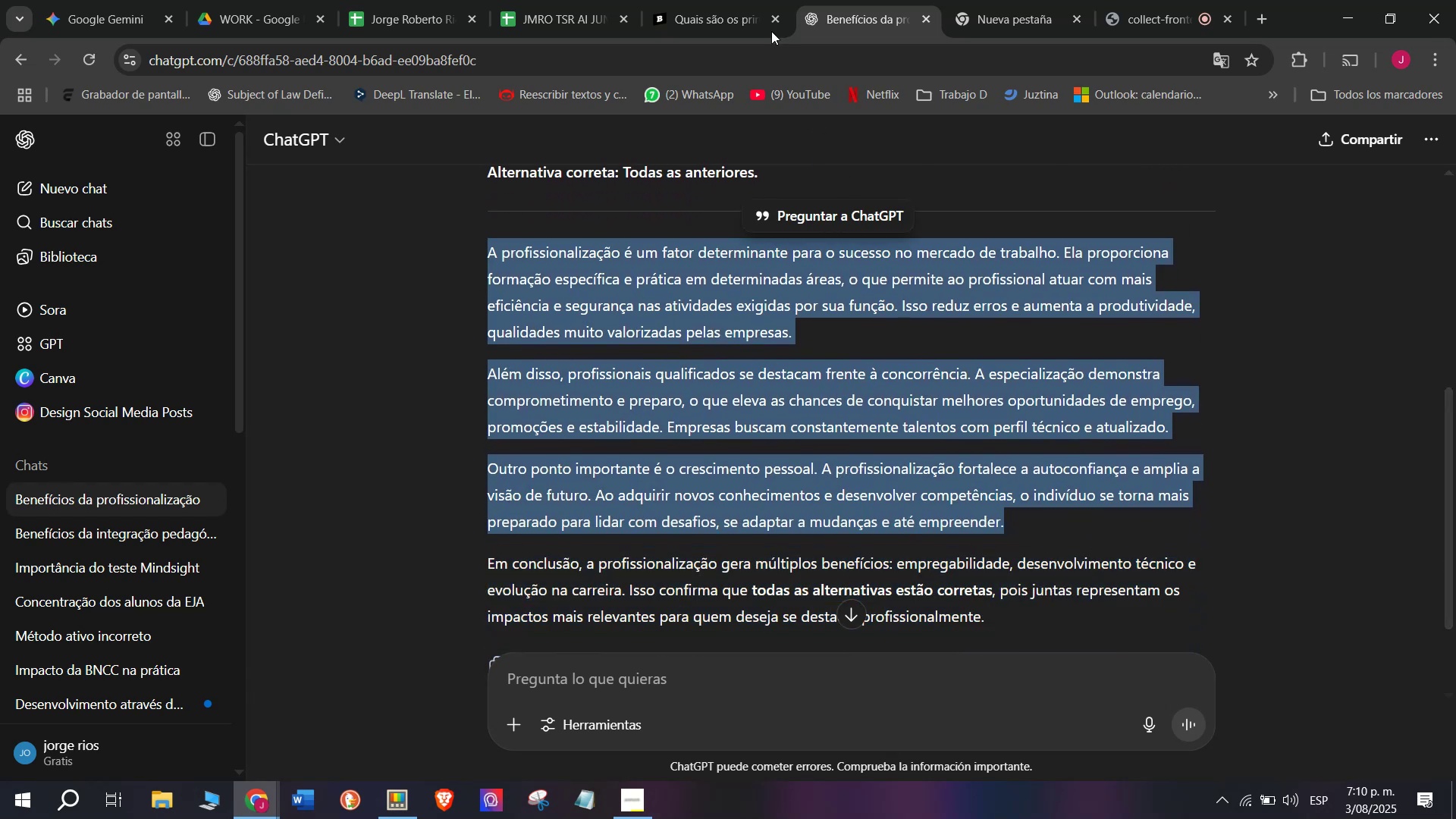 
left_click([700, 0])
 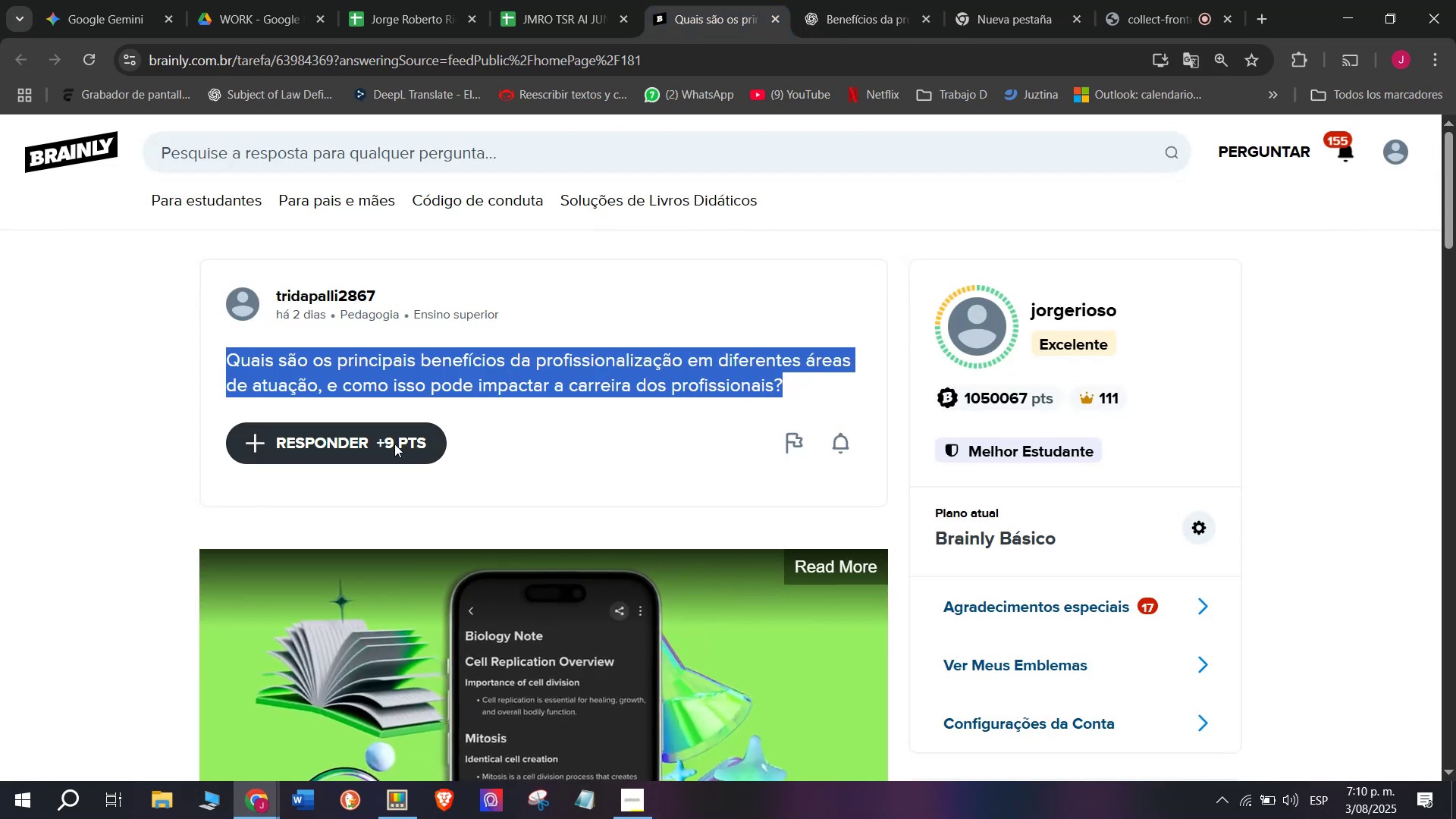 
left_click([394, 444])
 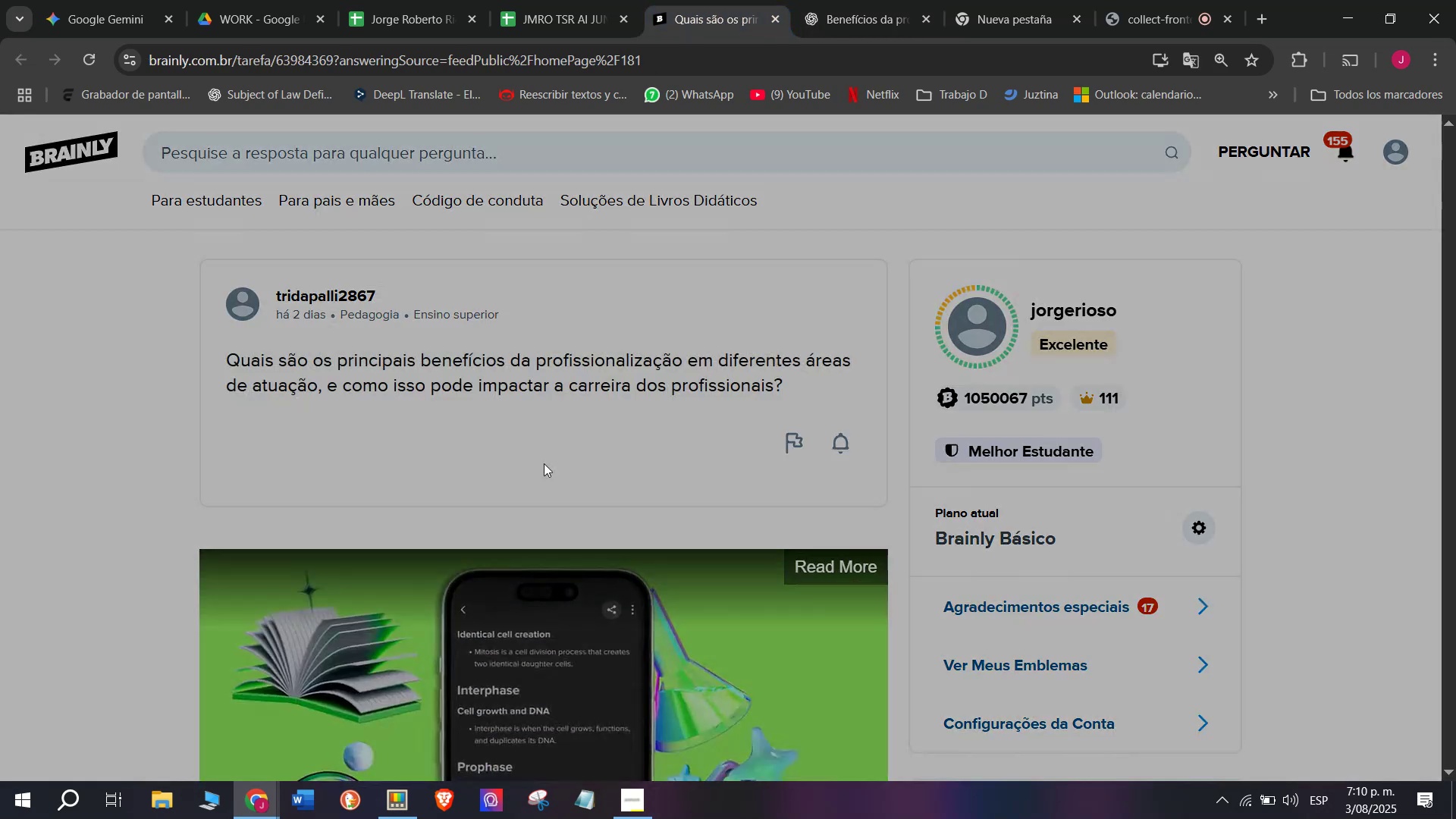 
left_click_drag(start_coordinate=[695, 460], to_coordinate=[411, 238])
 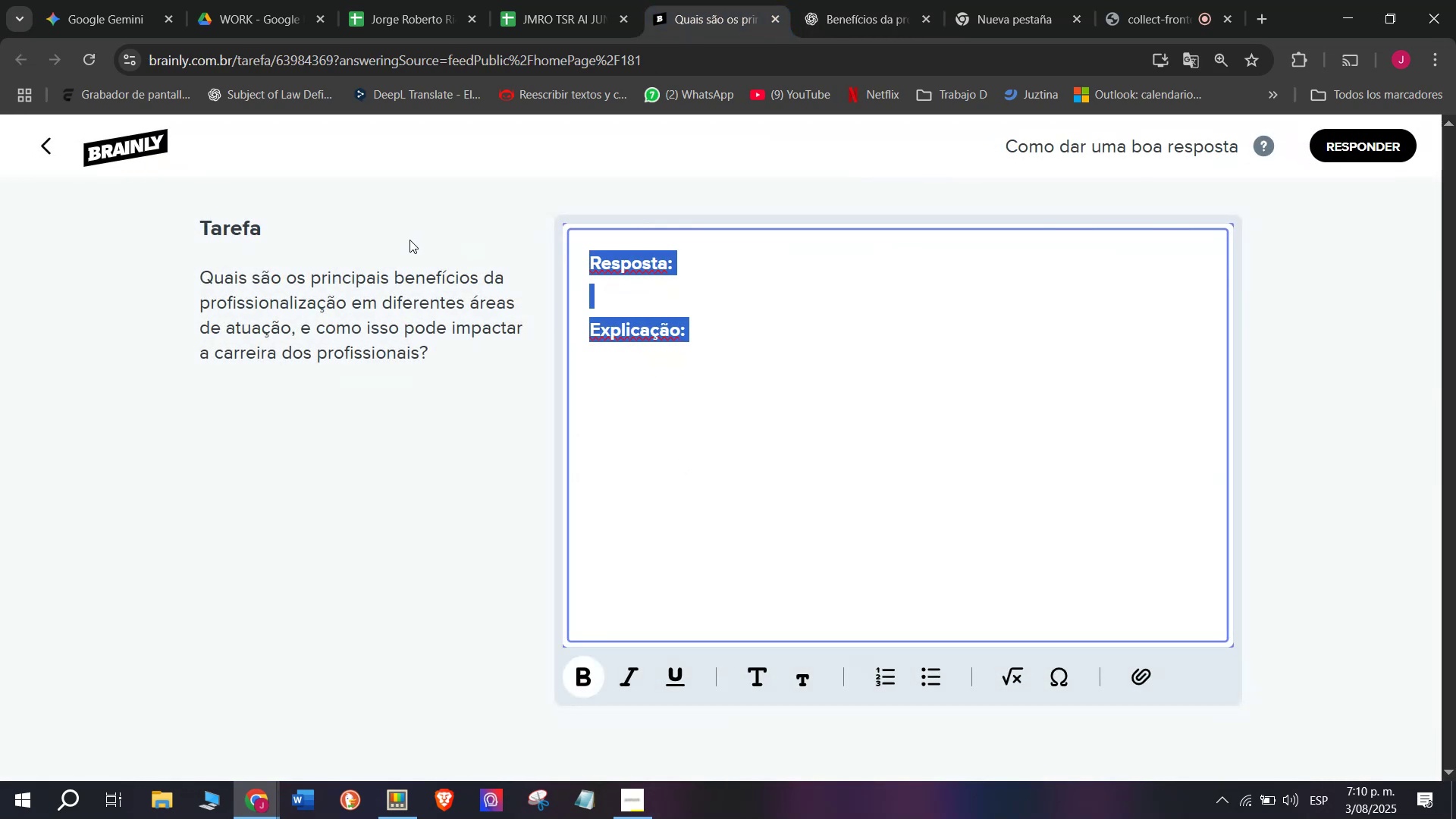 
key(Meta+MetaLeft)
 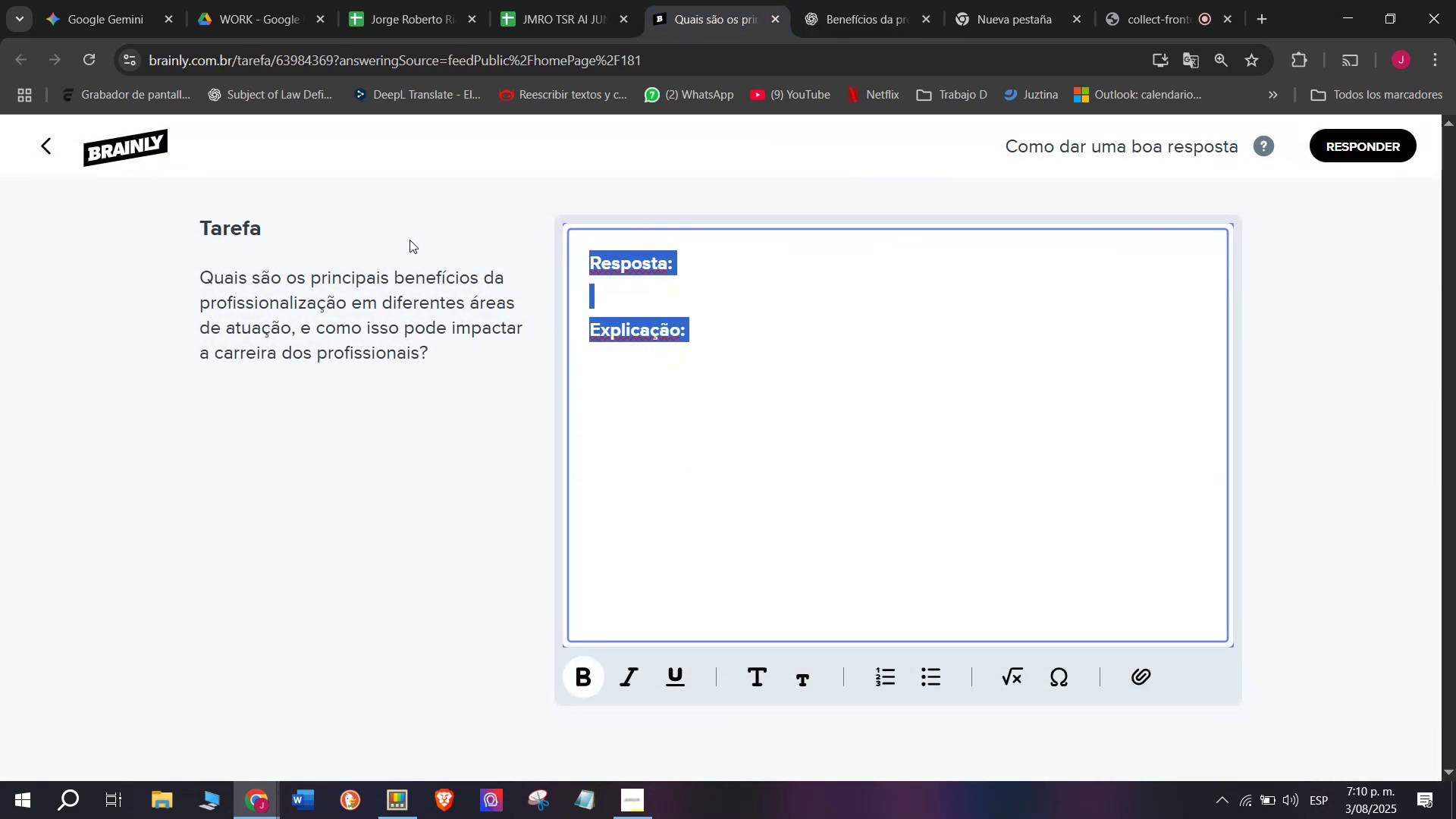 
key(Meta+V)
 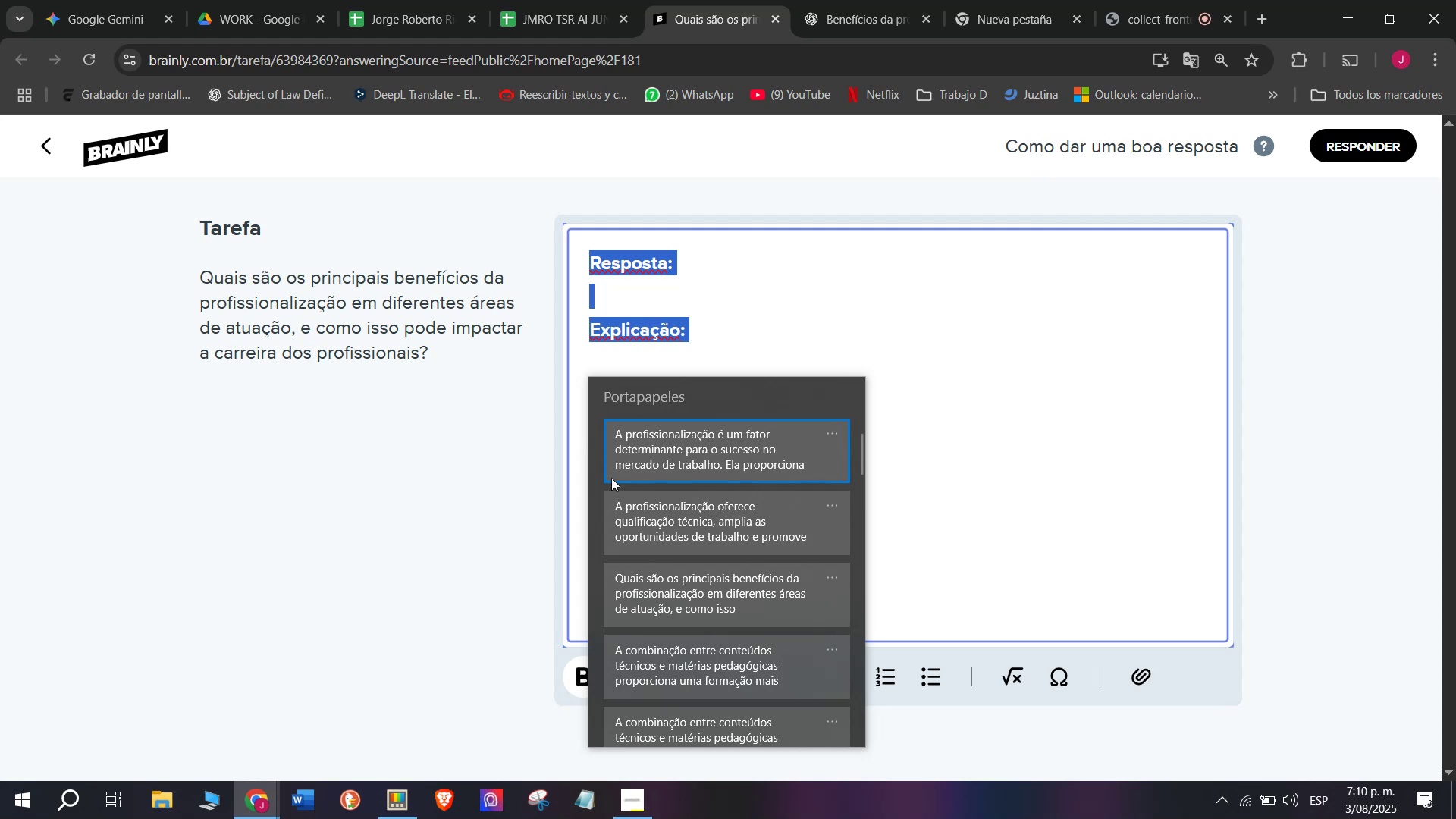 
left_click([665, 522])
 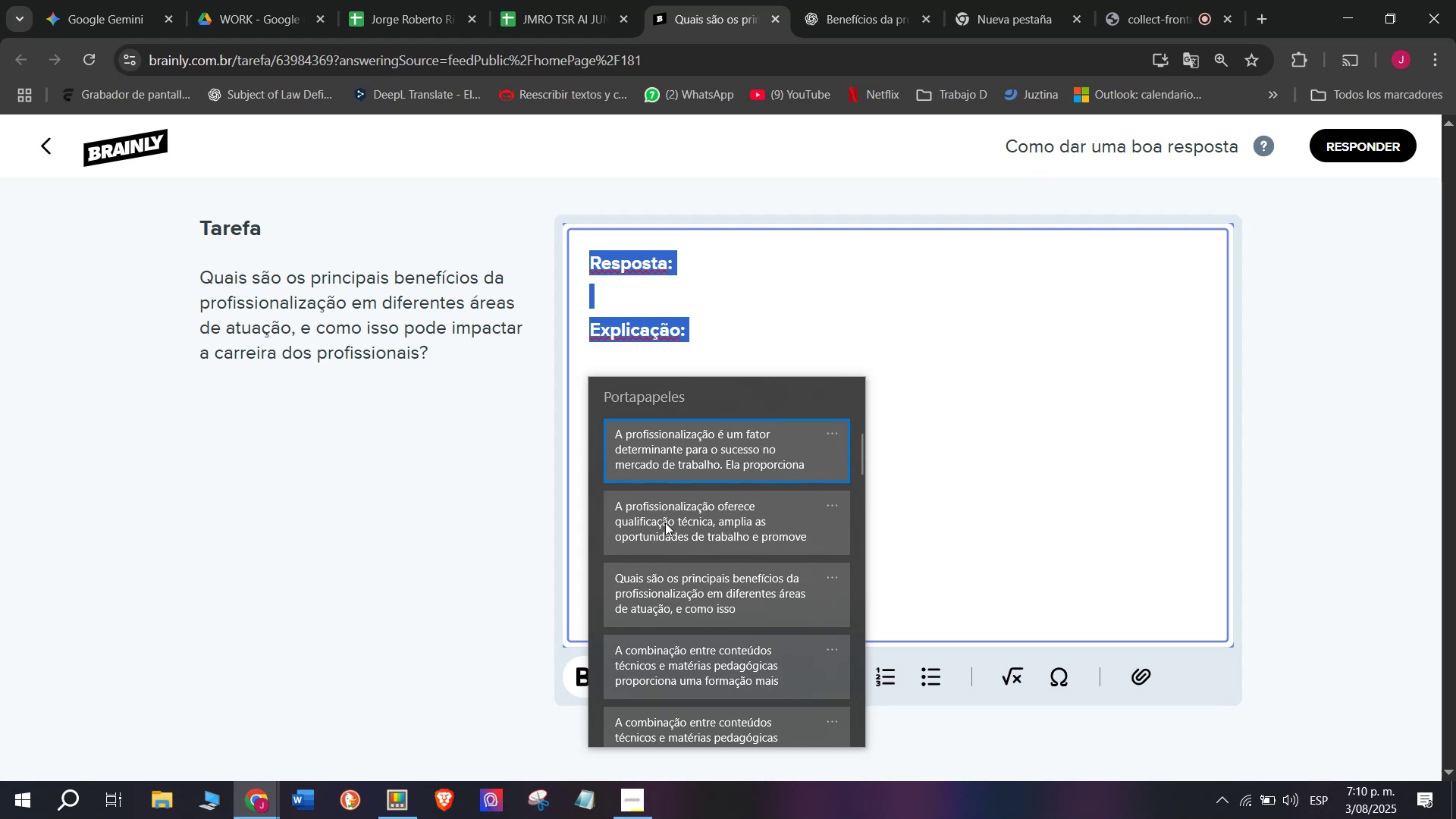 
key(Control+ControlLeft)
 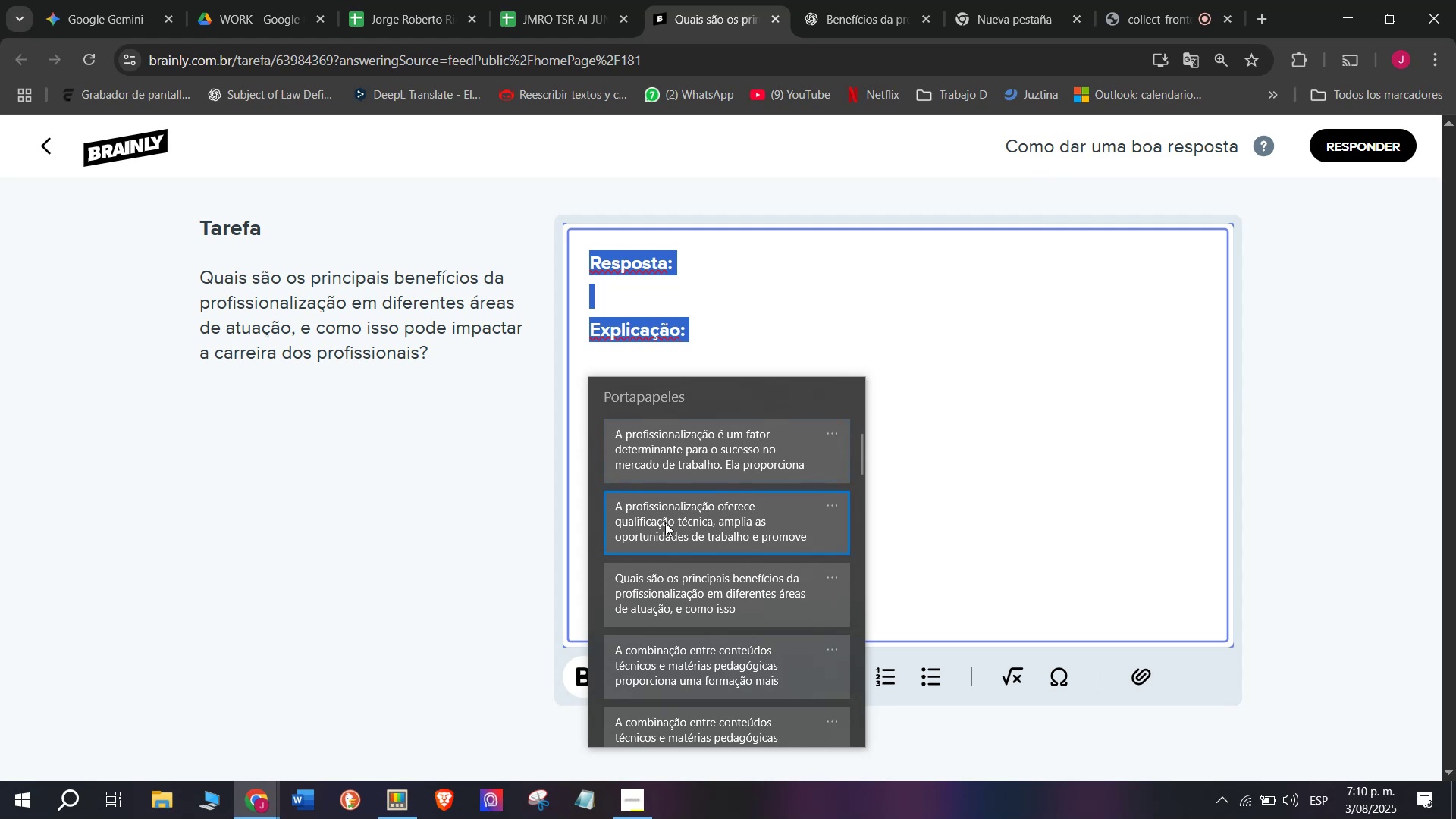 
key(Control+V)
 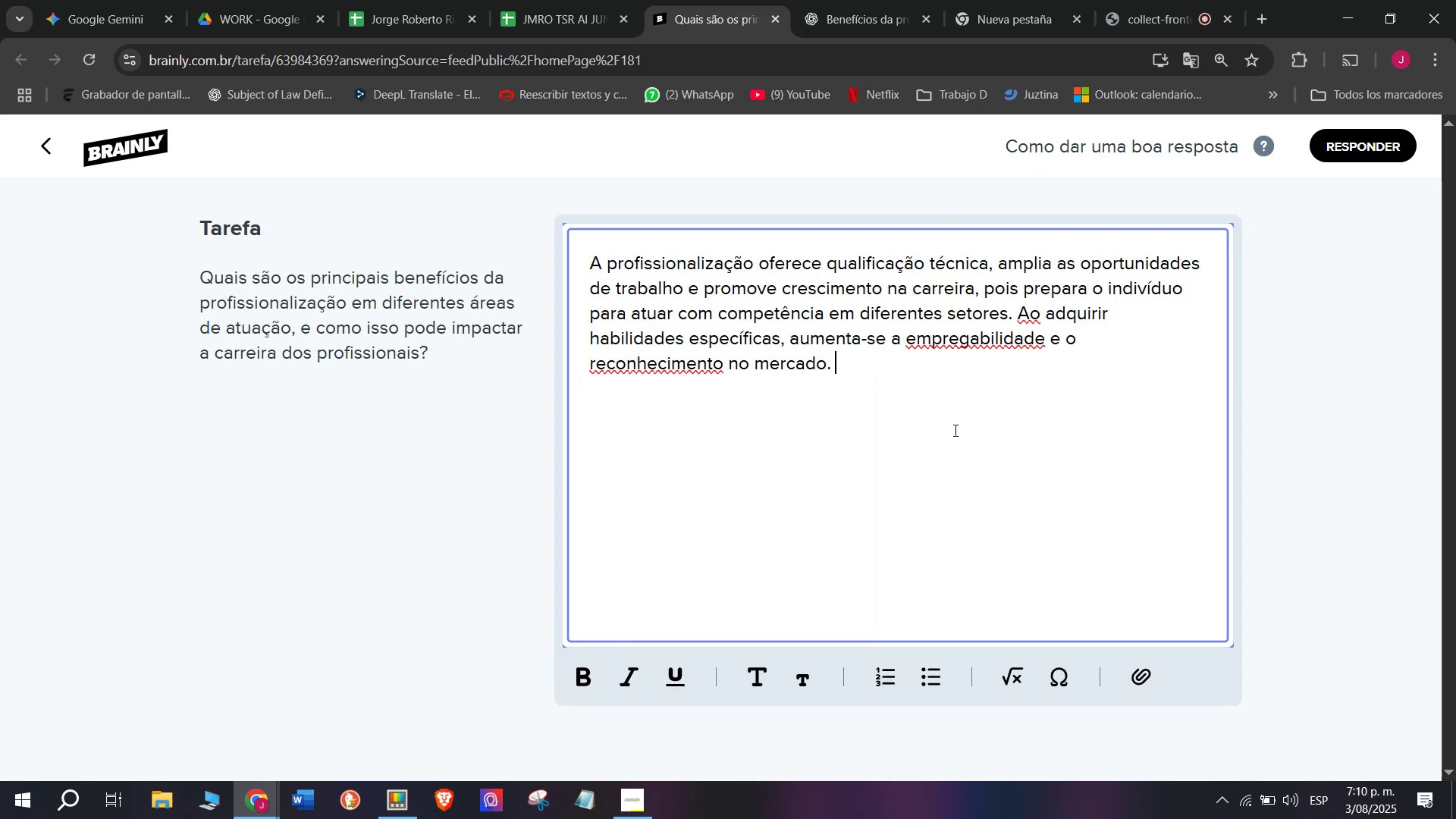 
left_click_drag(start_coordinate=[1018, 309], to_coordinate=[1142, 372])
 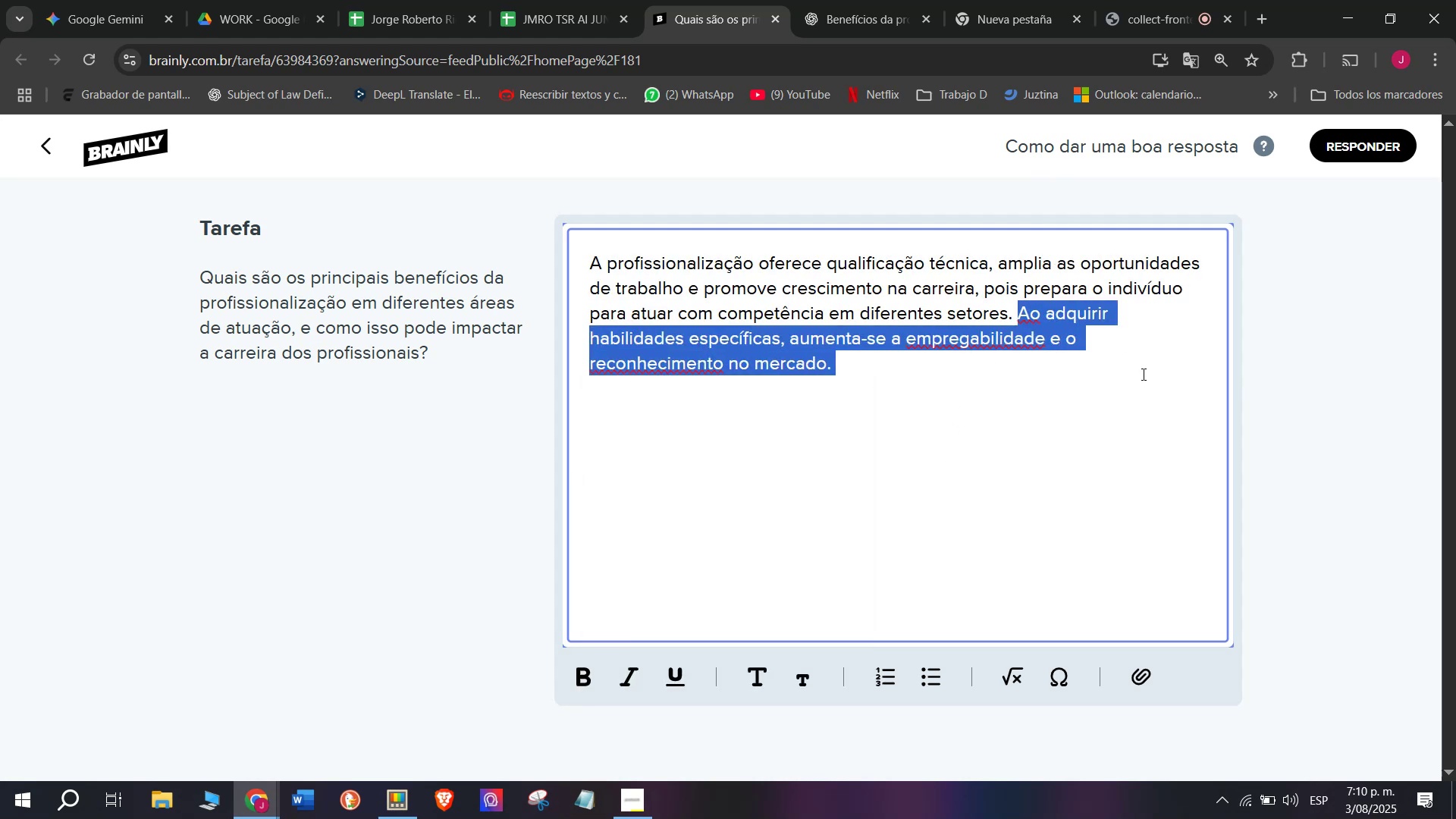 
key(Backspace)
 